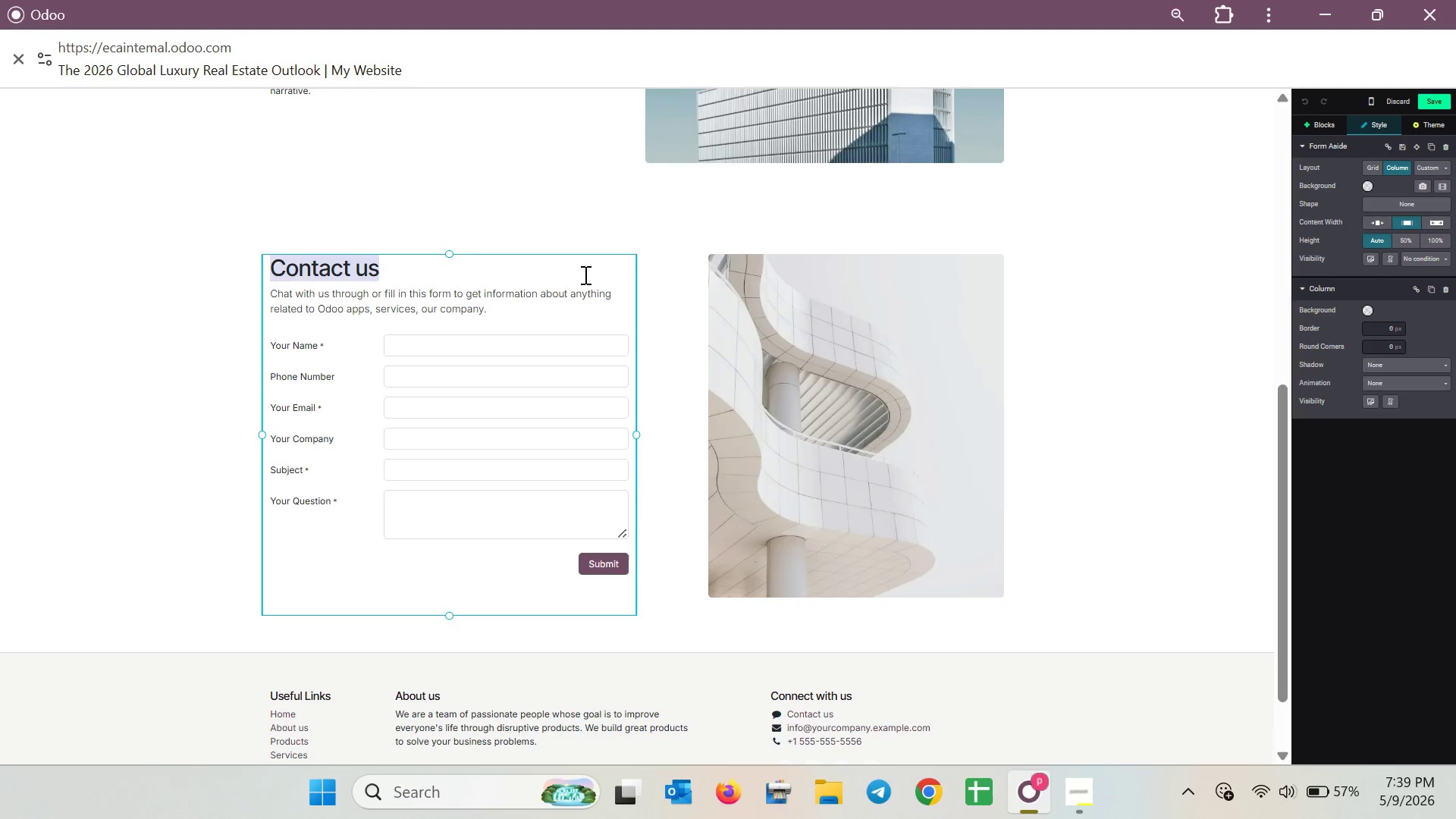 
triple_click([584, 275])
 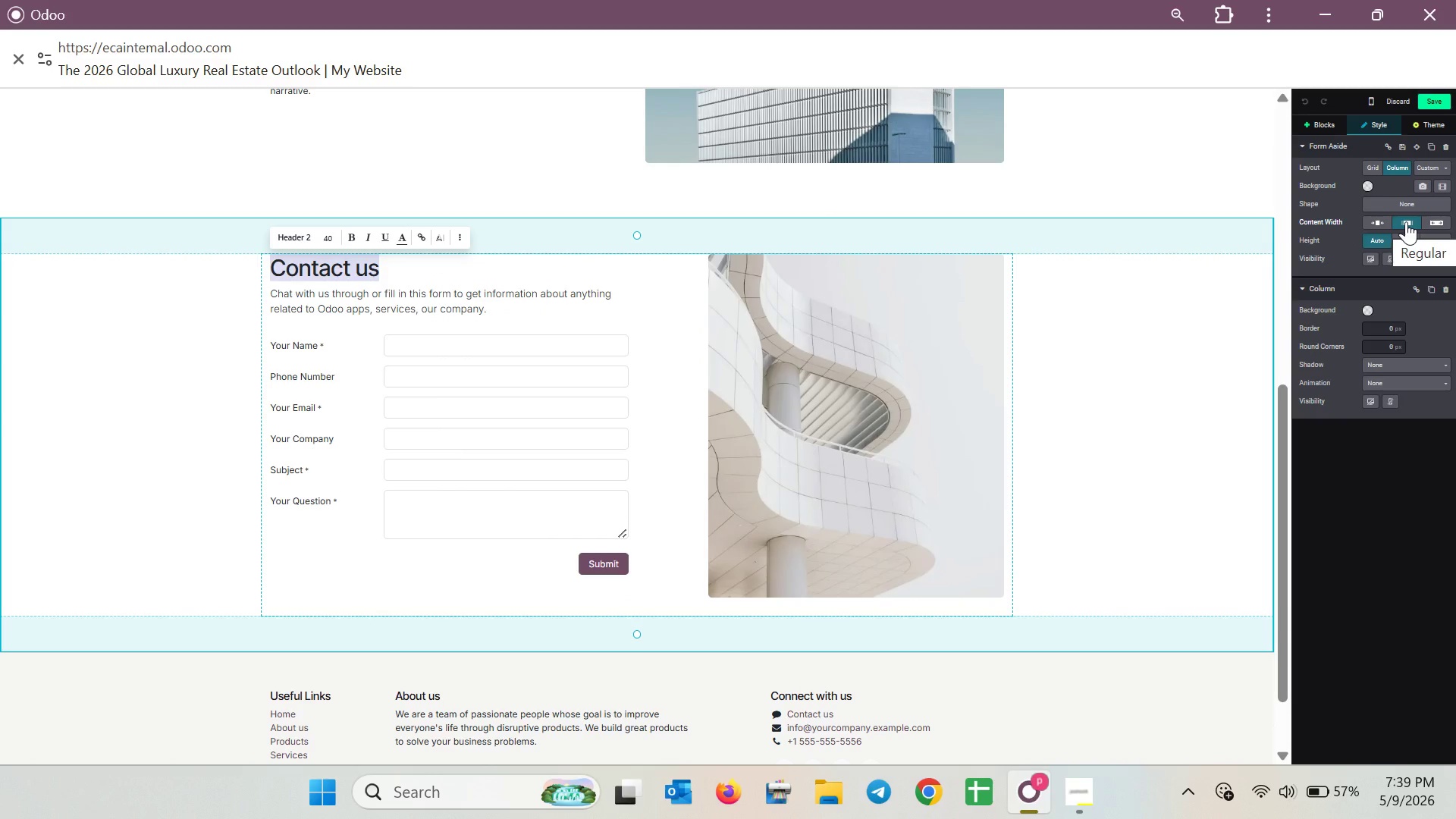 
wait(6.18)
 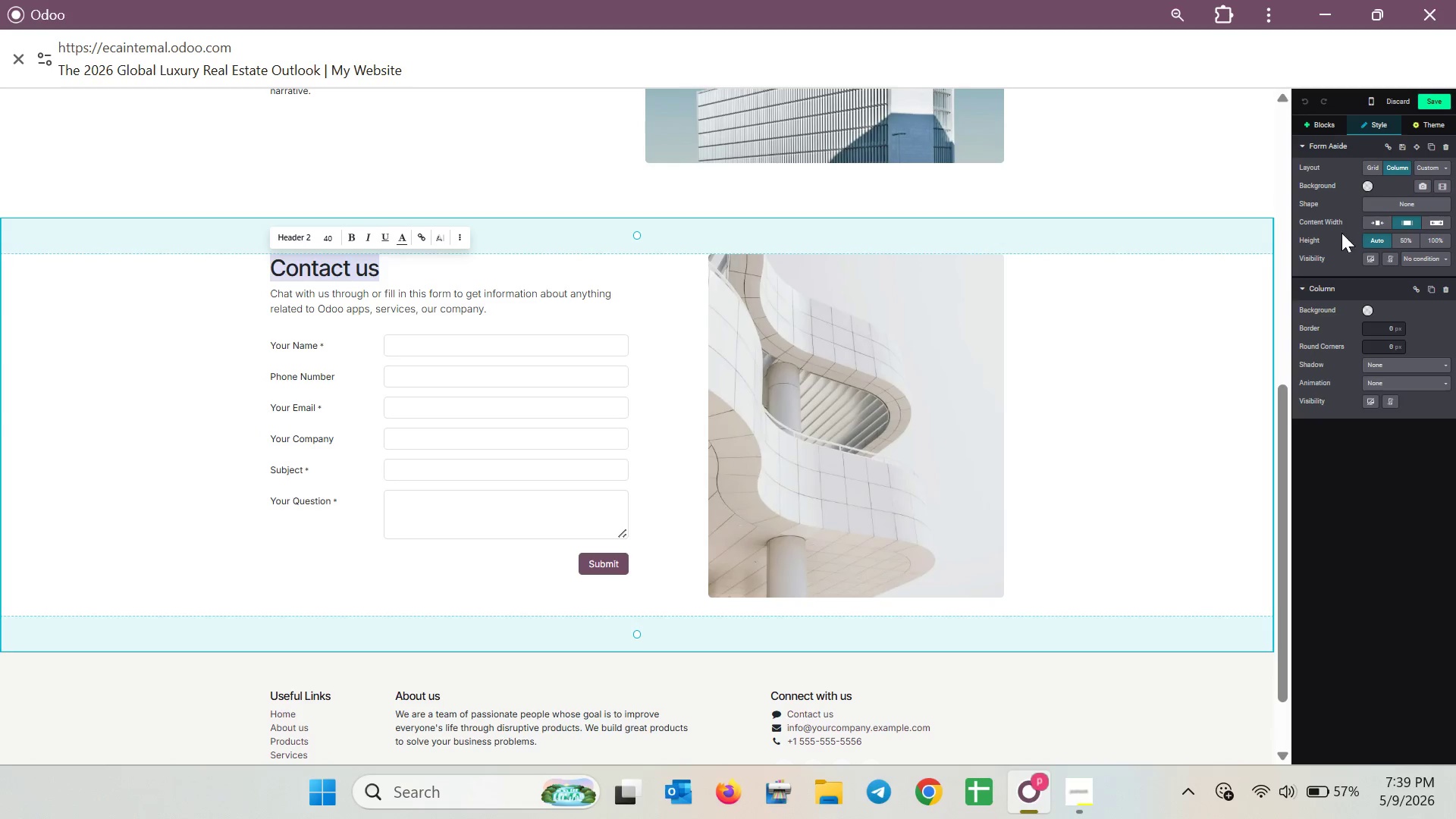 
mouse_move([1413, 222])
 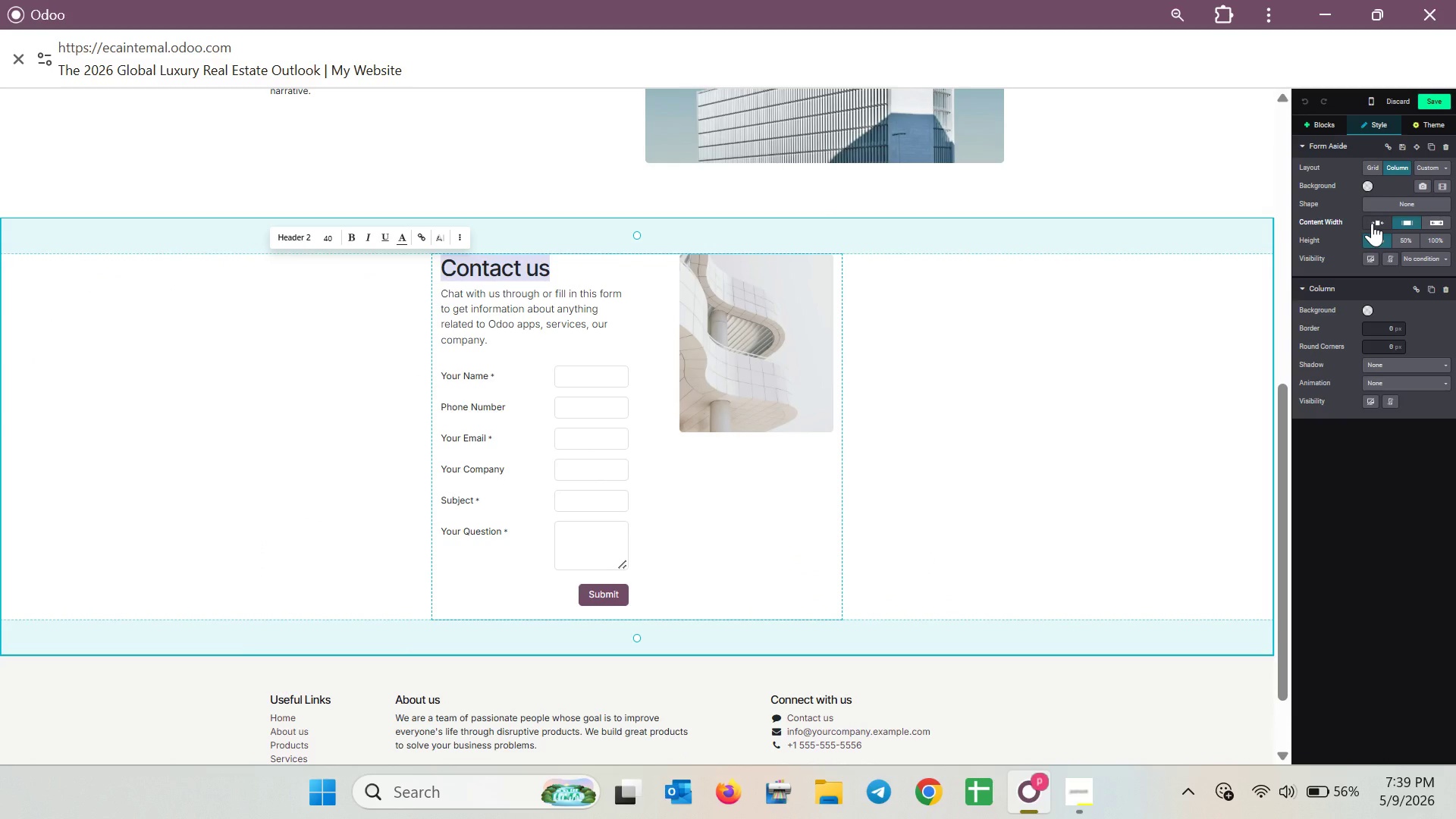 
left_click([1372, 223])
 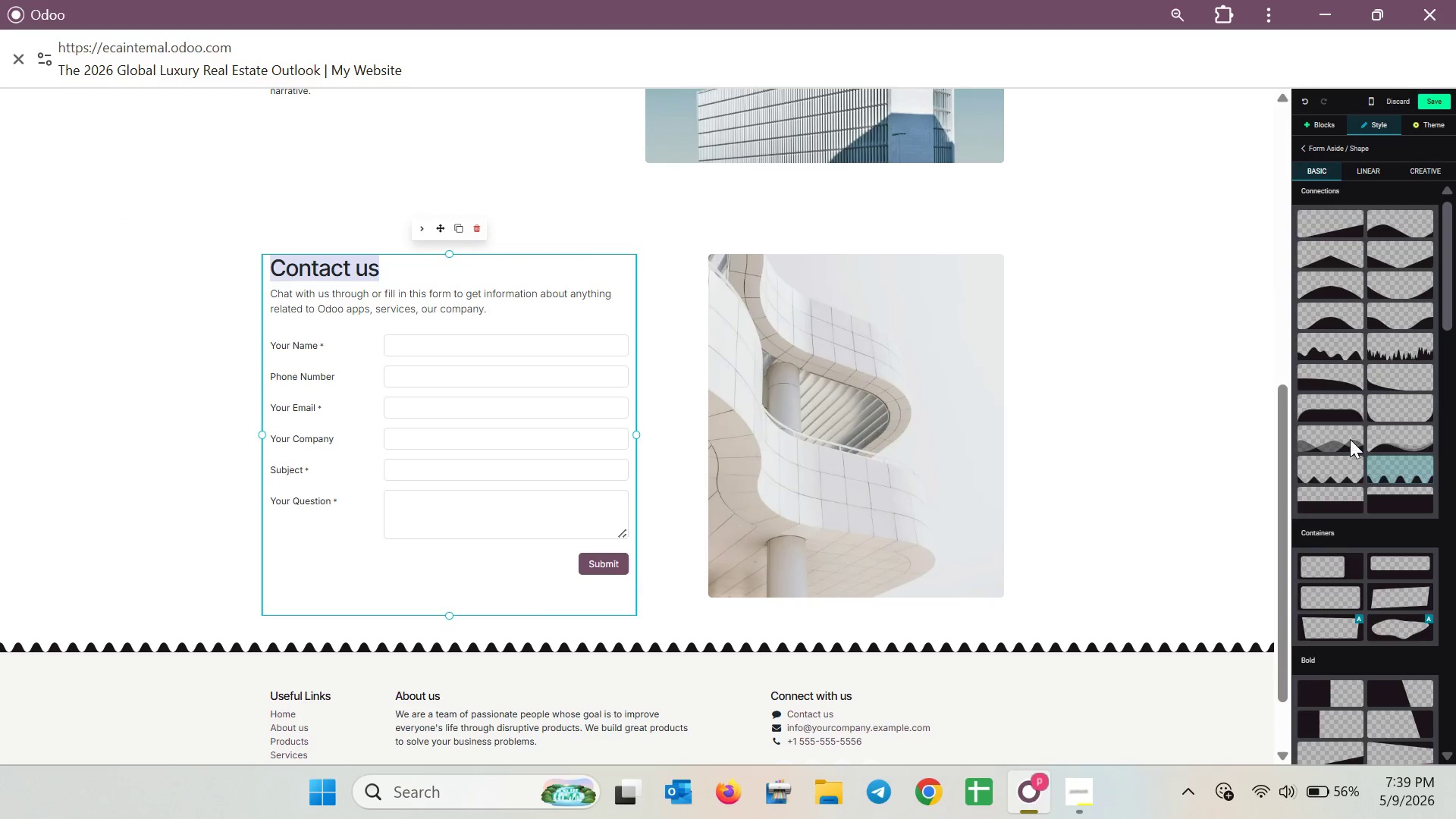 
wait(16.97)
 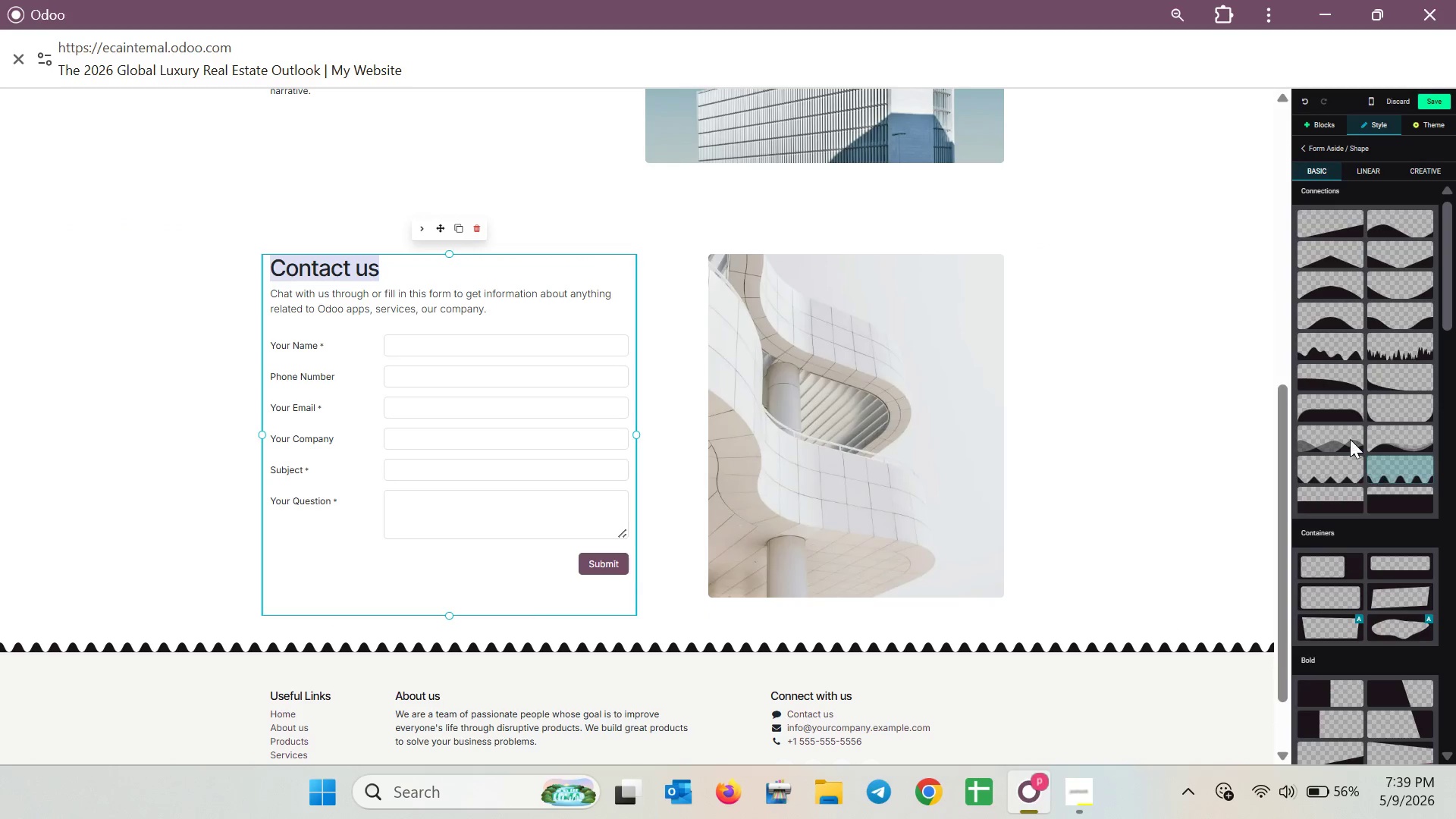 
scroll: coordinate [1383, 361], scroll_direction: down, amount: 2.0
 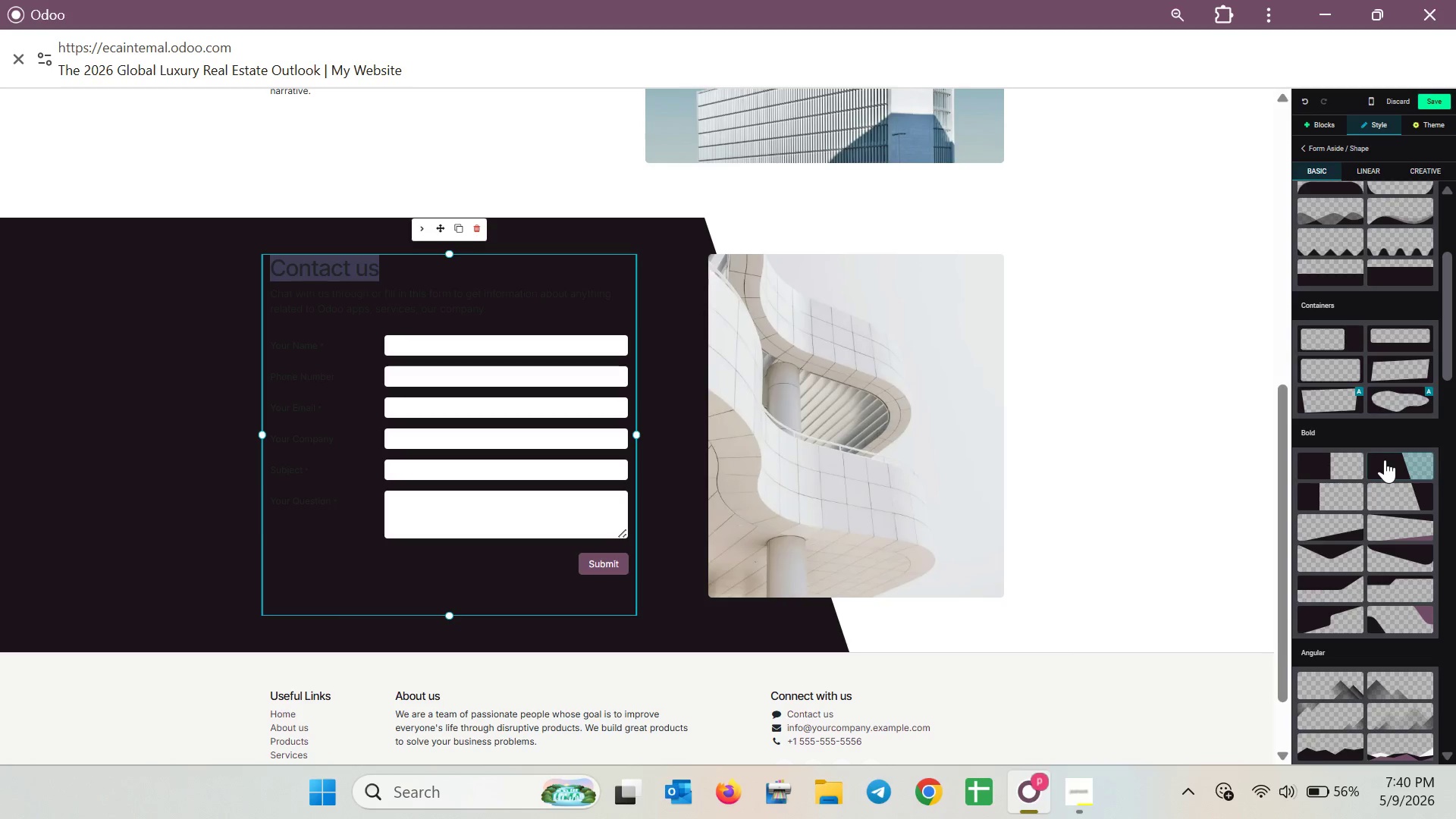 
scroll: coordinate [1373, 249], scroll_direction: up, amount: 4.0
 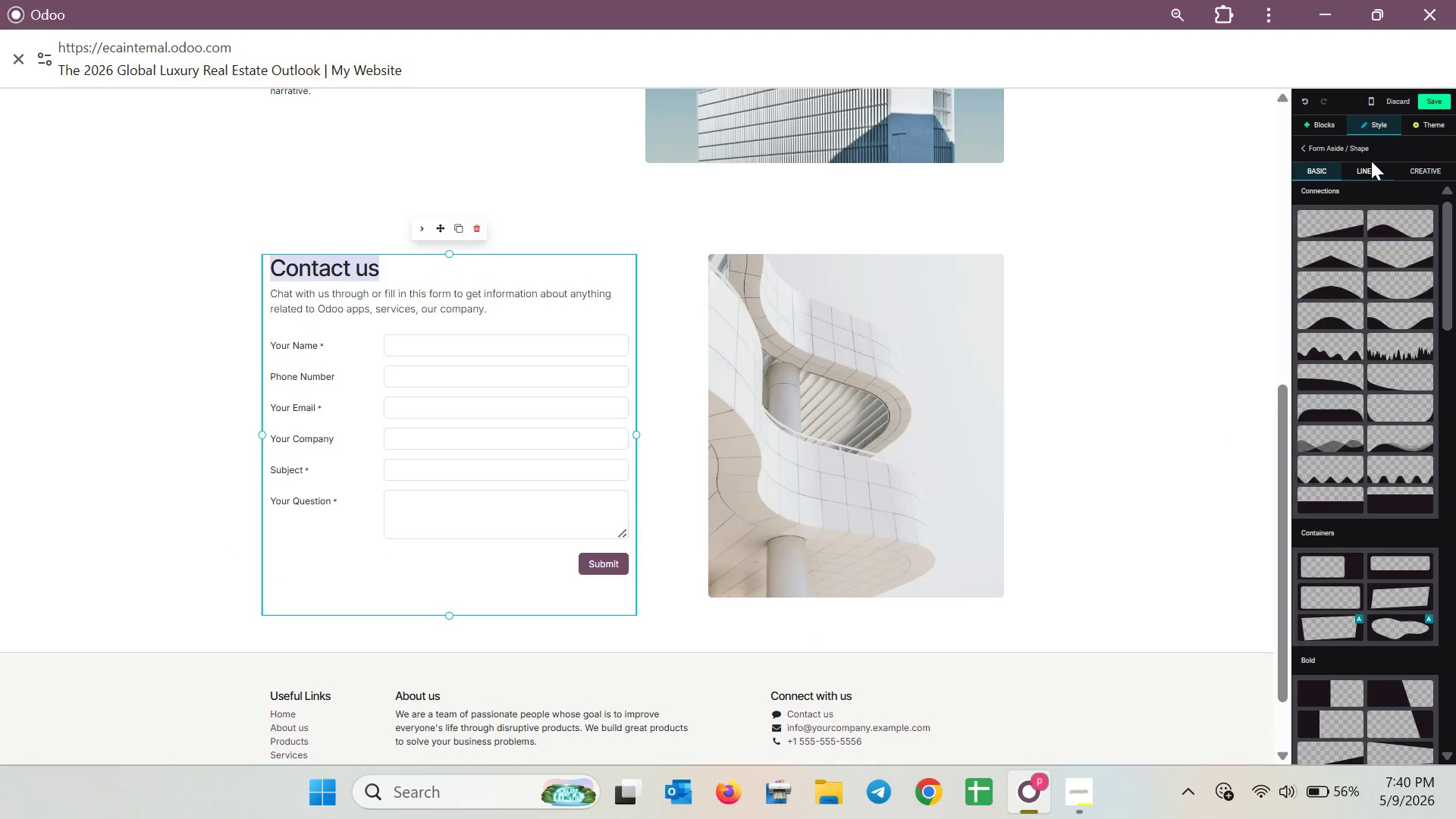 
left_click([1371, 161])
 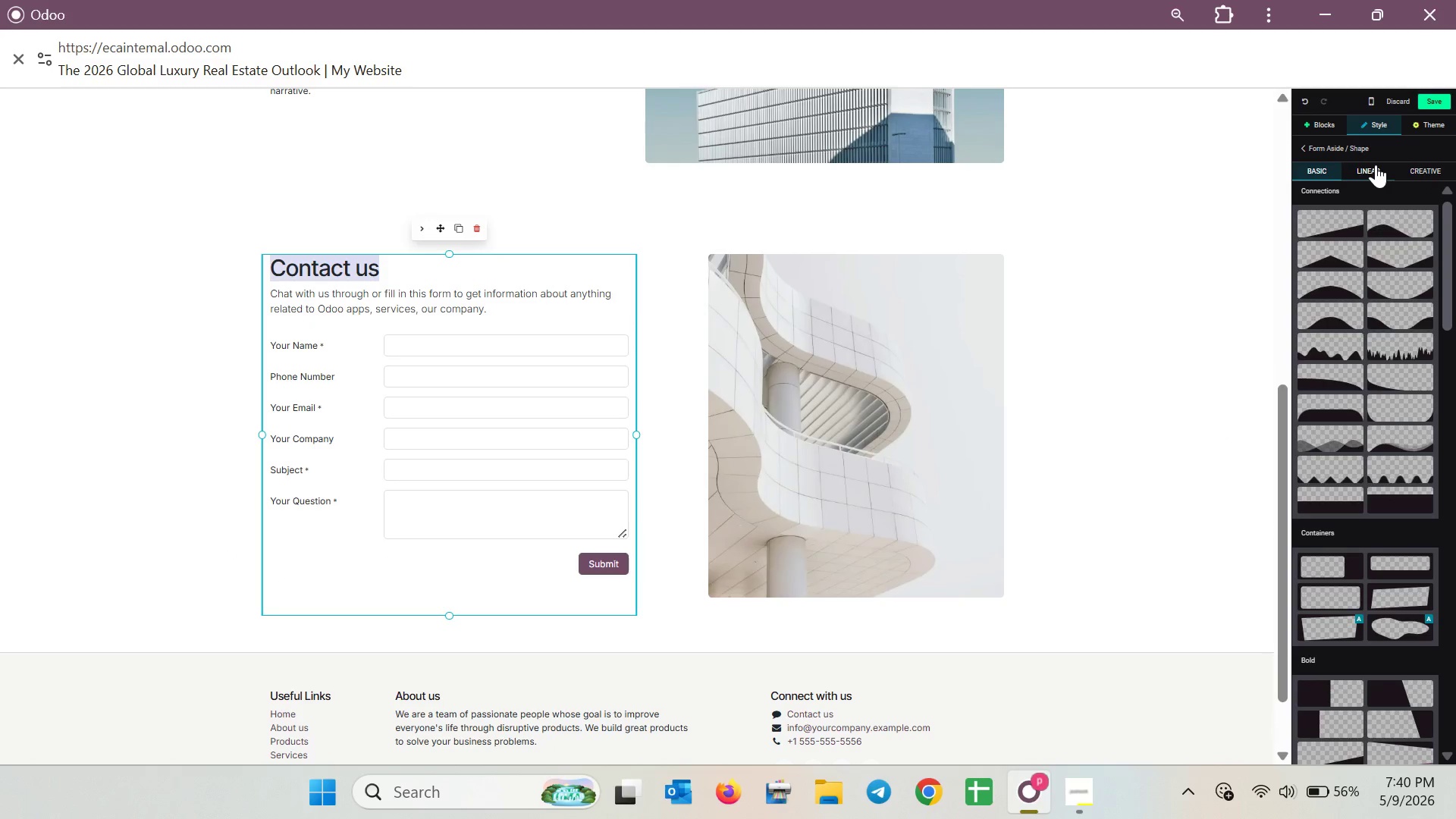 
left_click([1376, 165])
 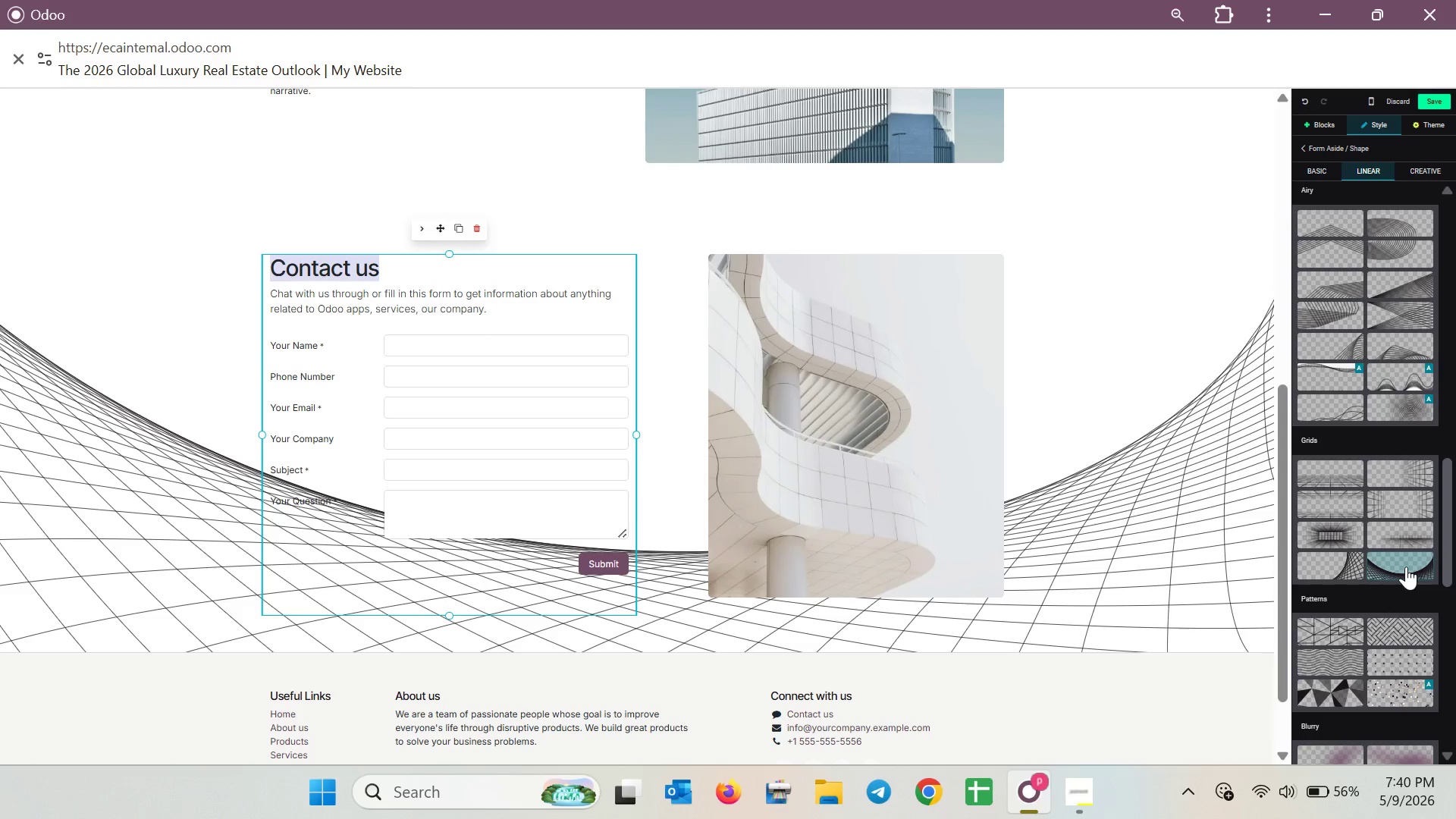 
wait(11.95)
 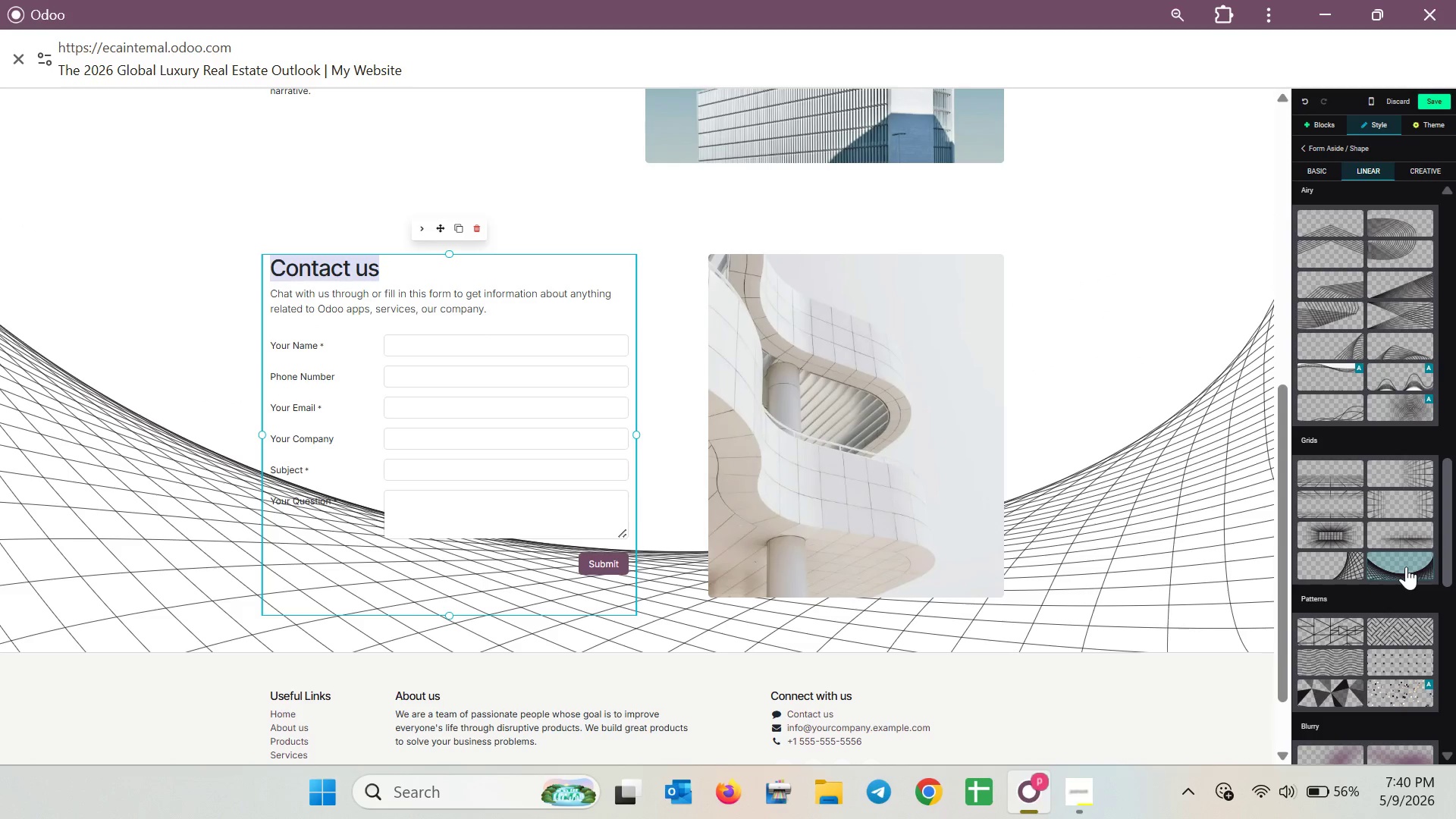 
scroll: coordinate [1341, 265], scroll_direction: up, amount: 5.0
 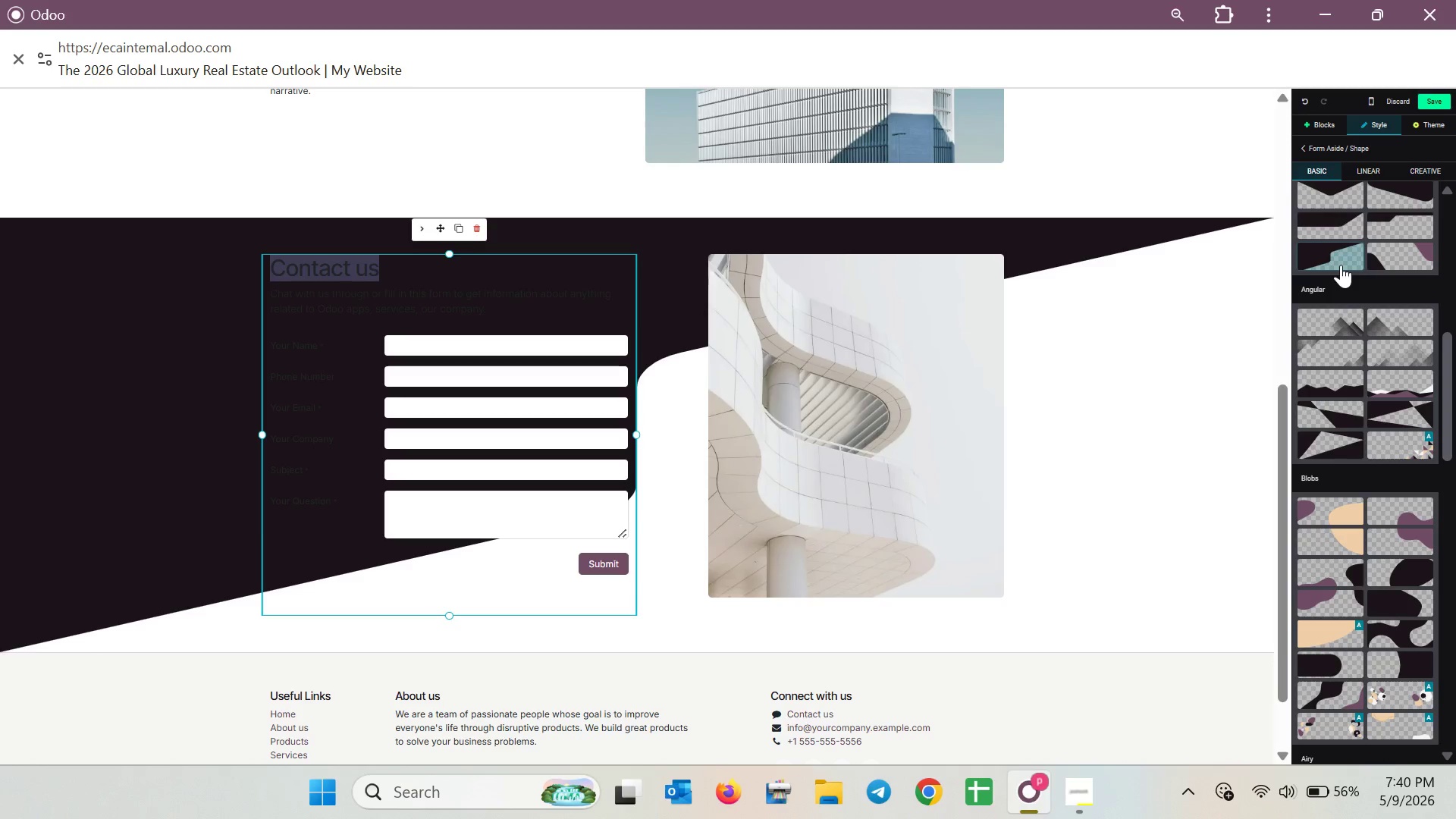 
wait(5.22)
 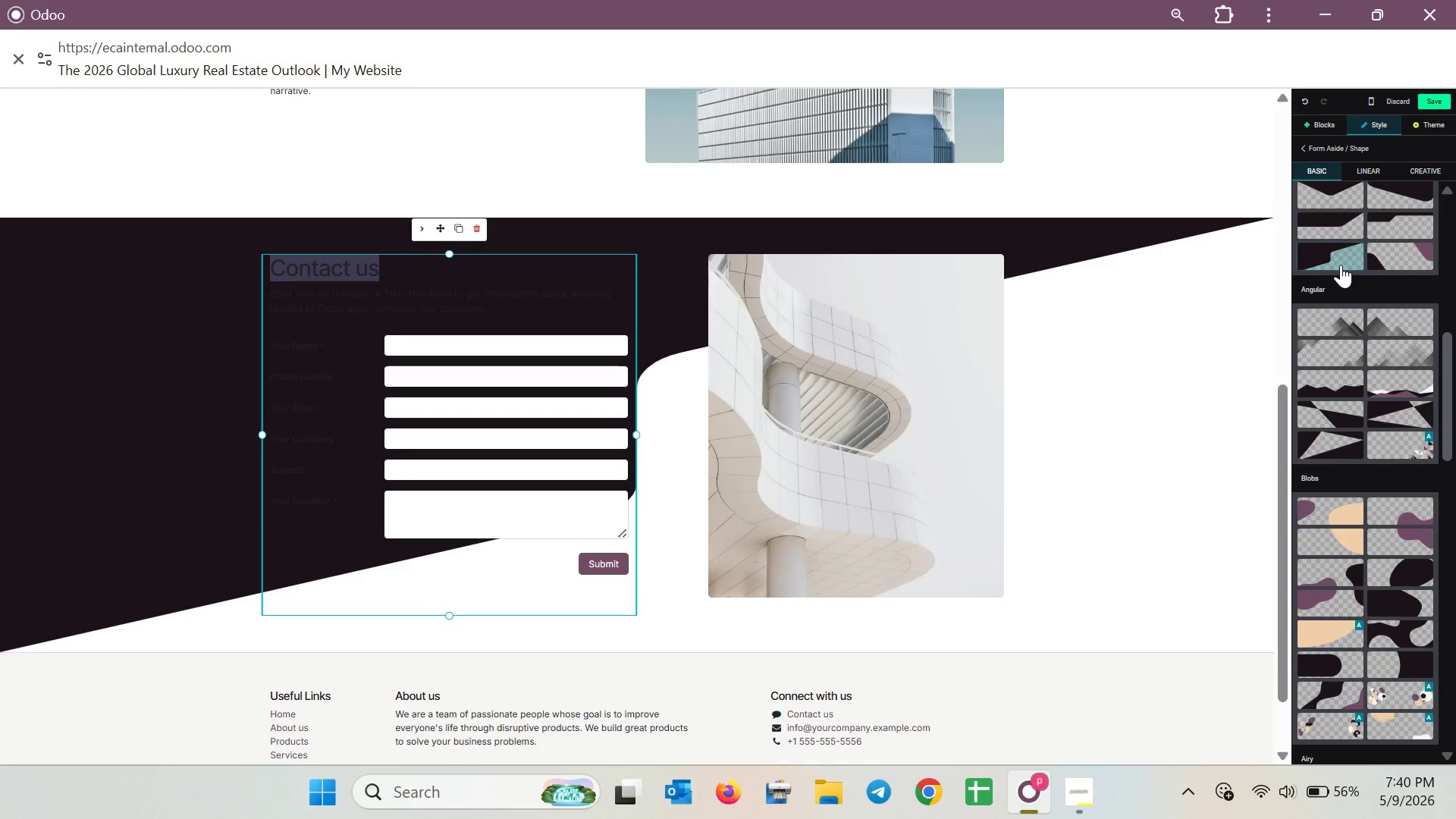 
left_click([561, 337])
 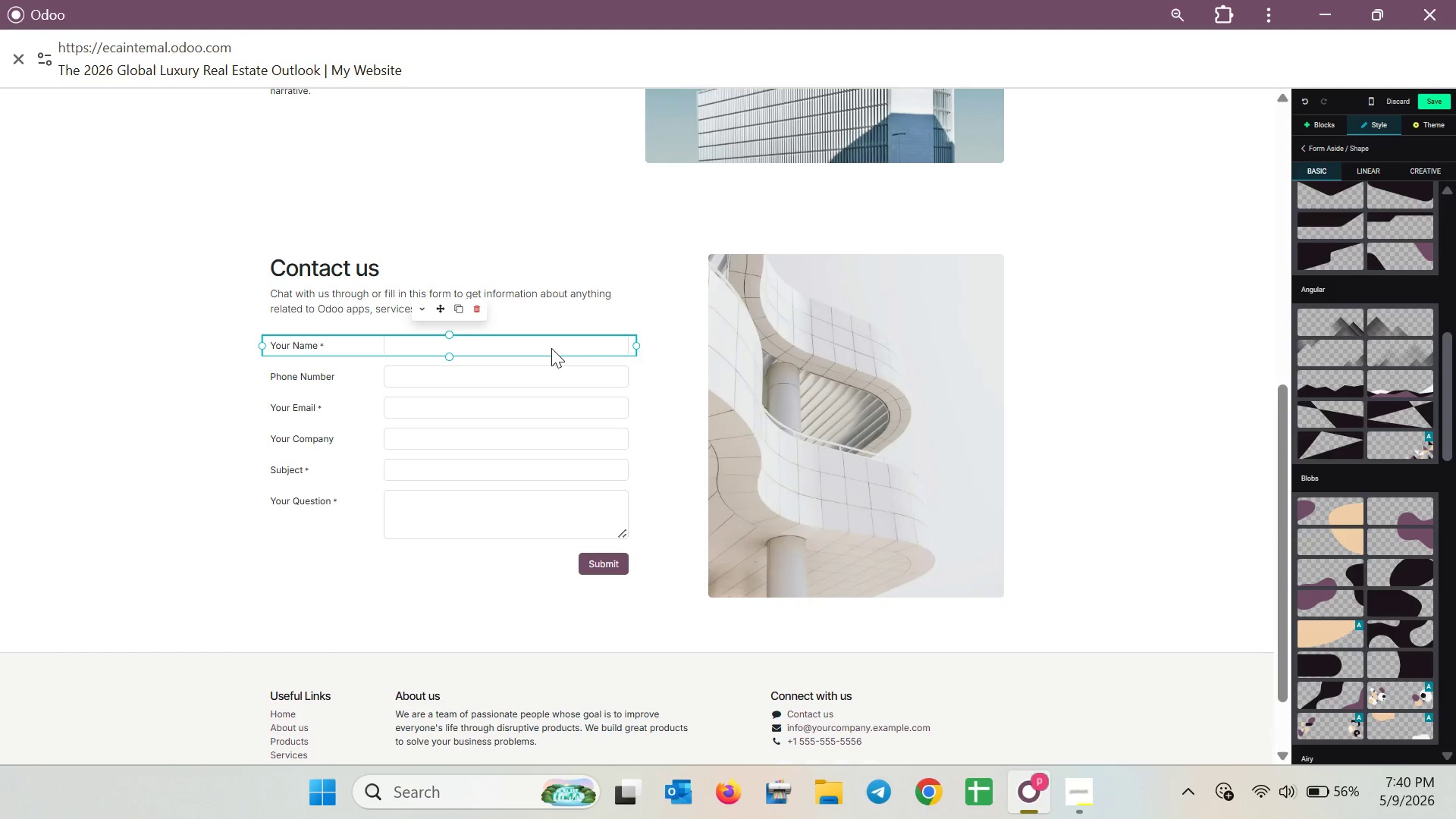 
left_click([551, 347])
 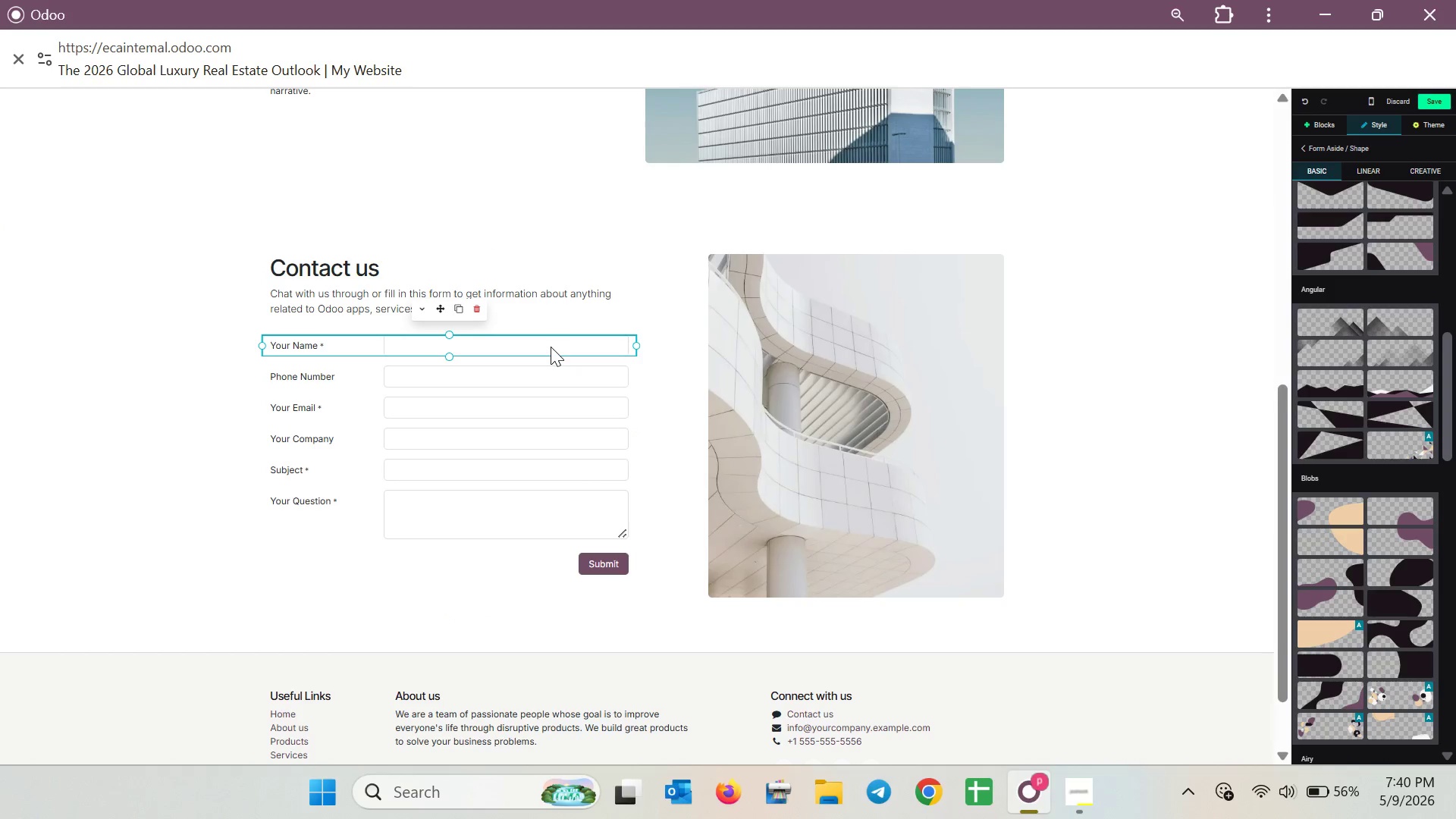 
double_click([551, 347])
 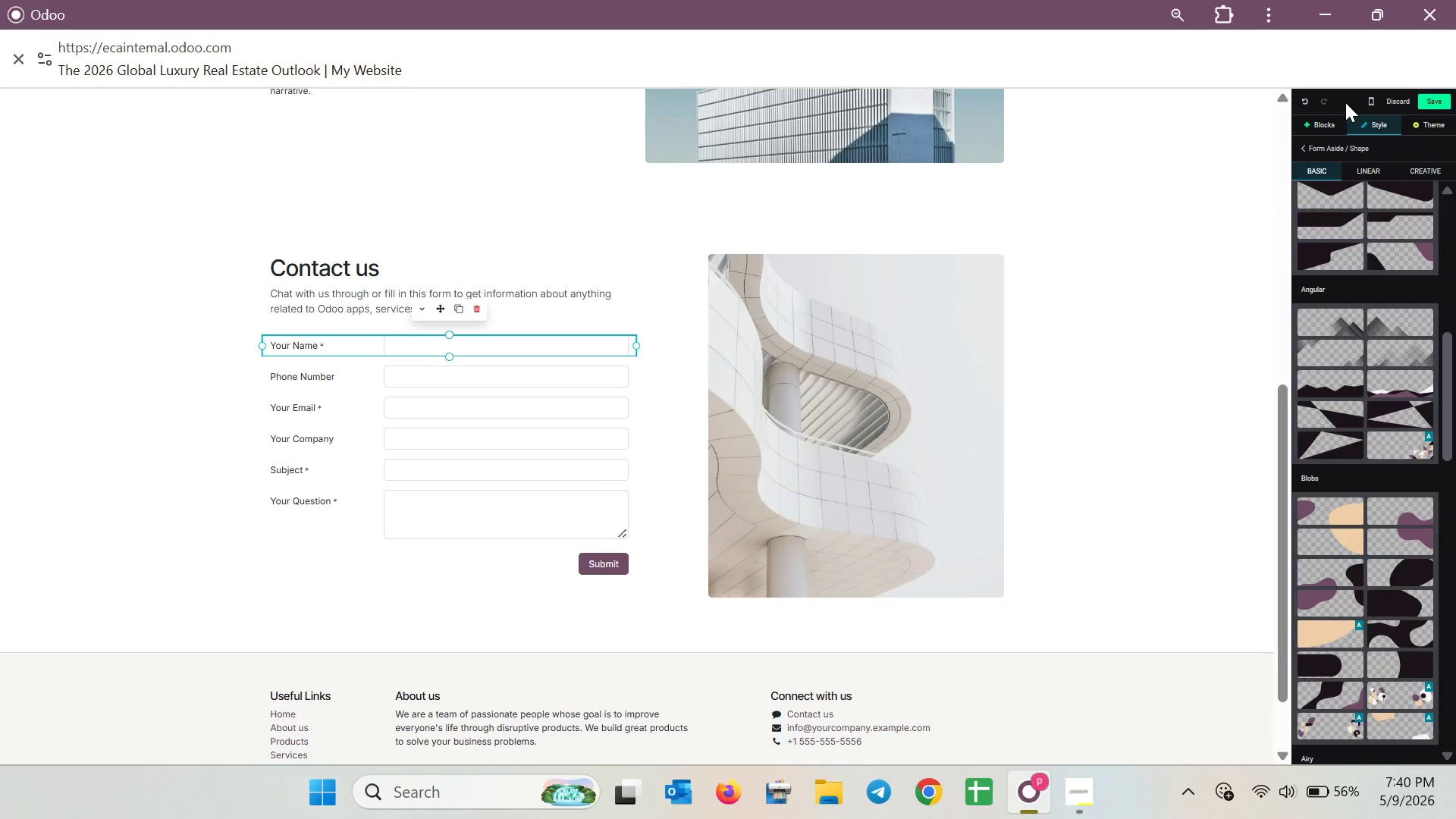 
left_click([1323, 125])
 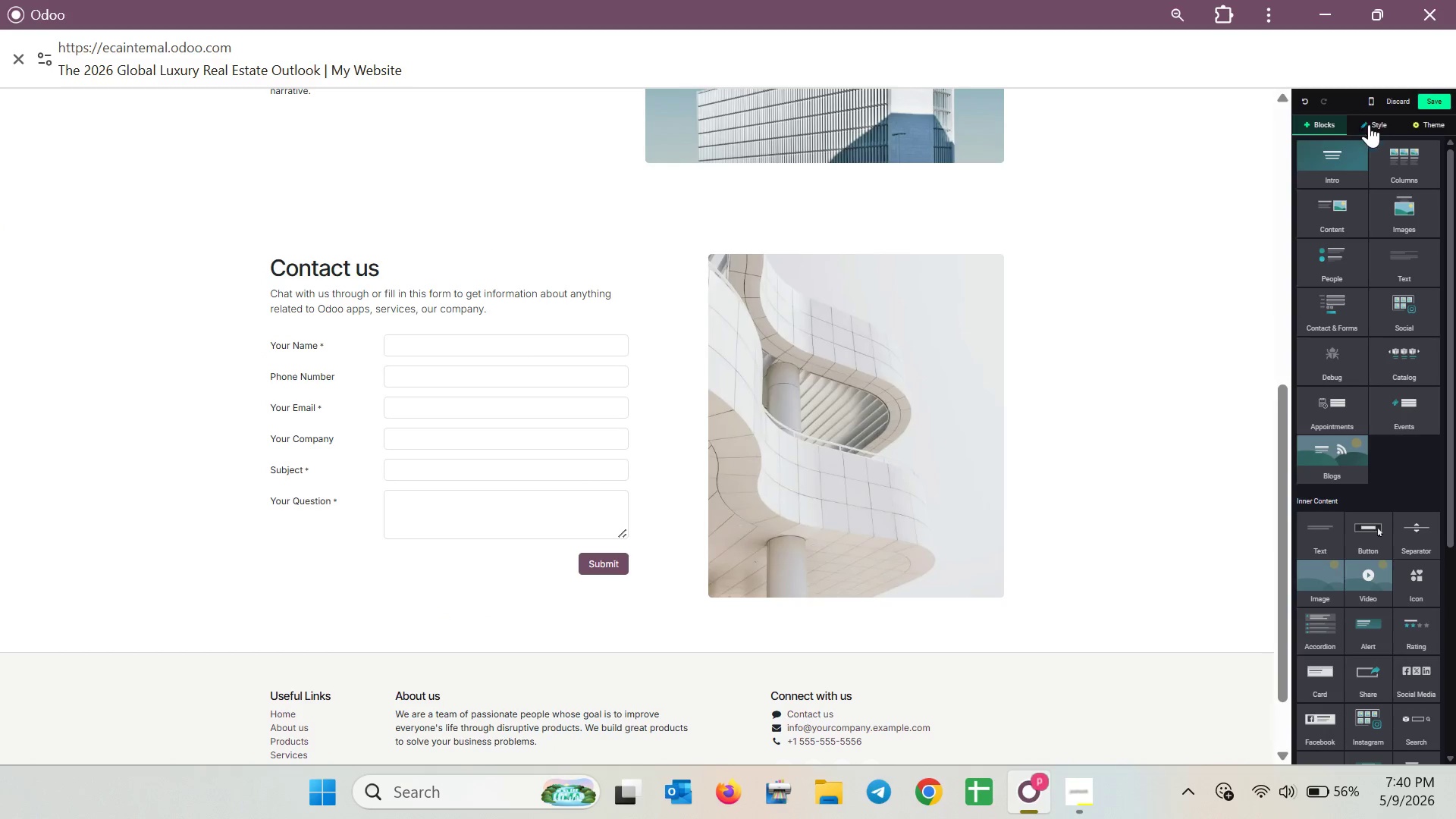 
left_click([1375, 124])
 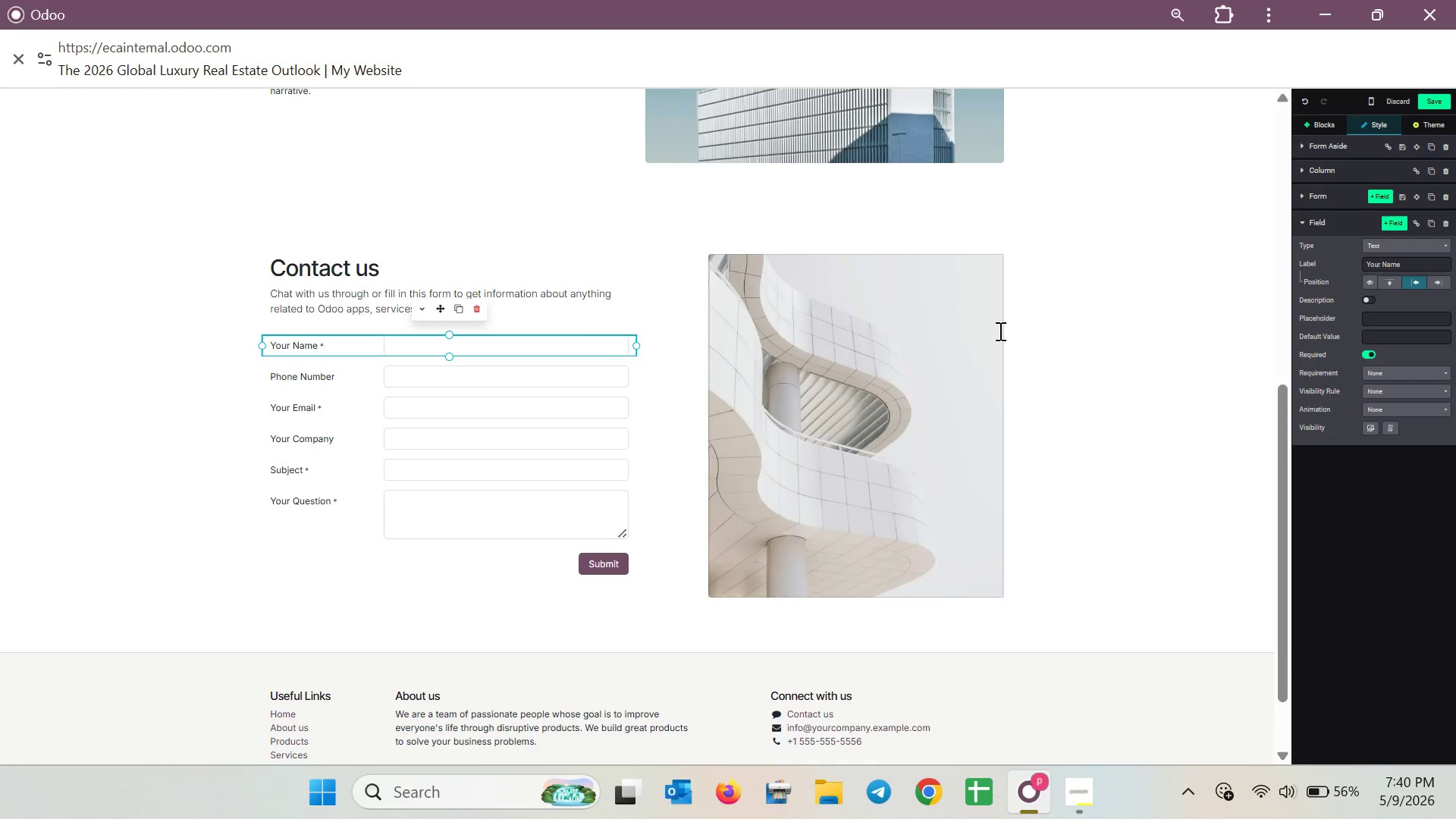 
wait(7.42)
 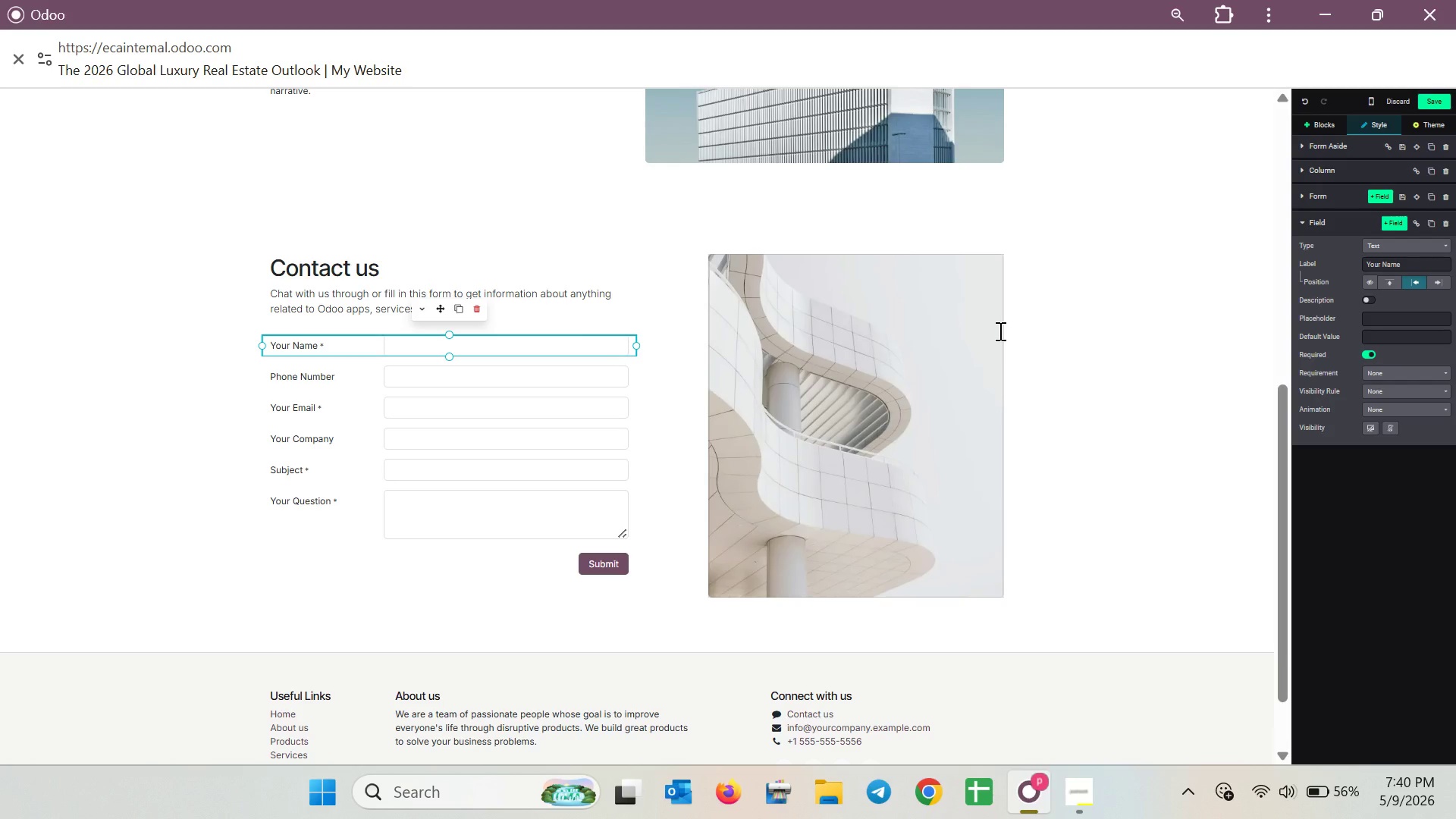 
hold_key(key=ControlLeft, duration=0.89)
scroll: coordinate [1152, 290], scroll_direction: up, amount: 1.0
 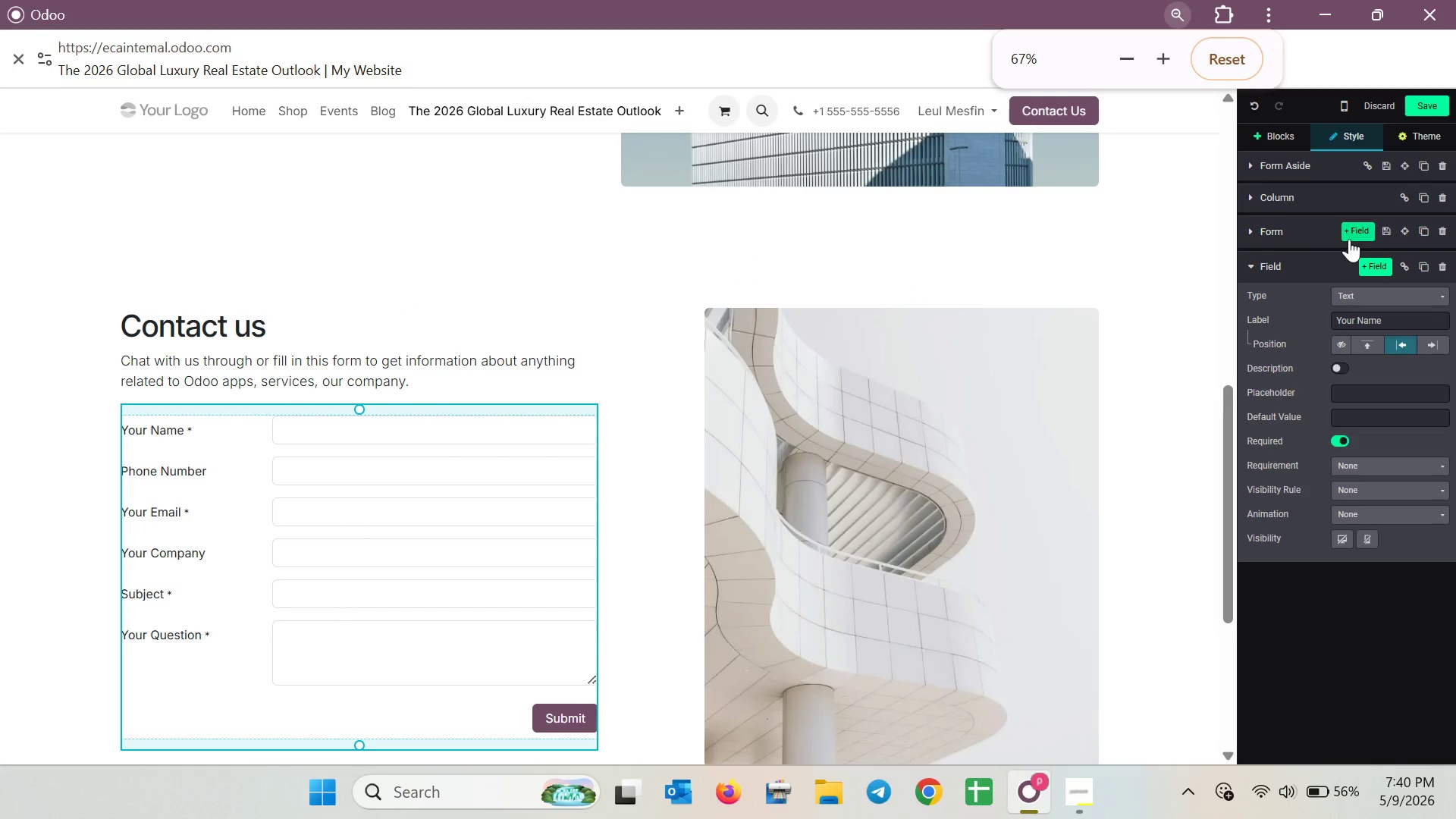 
left_click([1287, 234])
 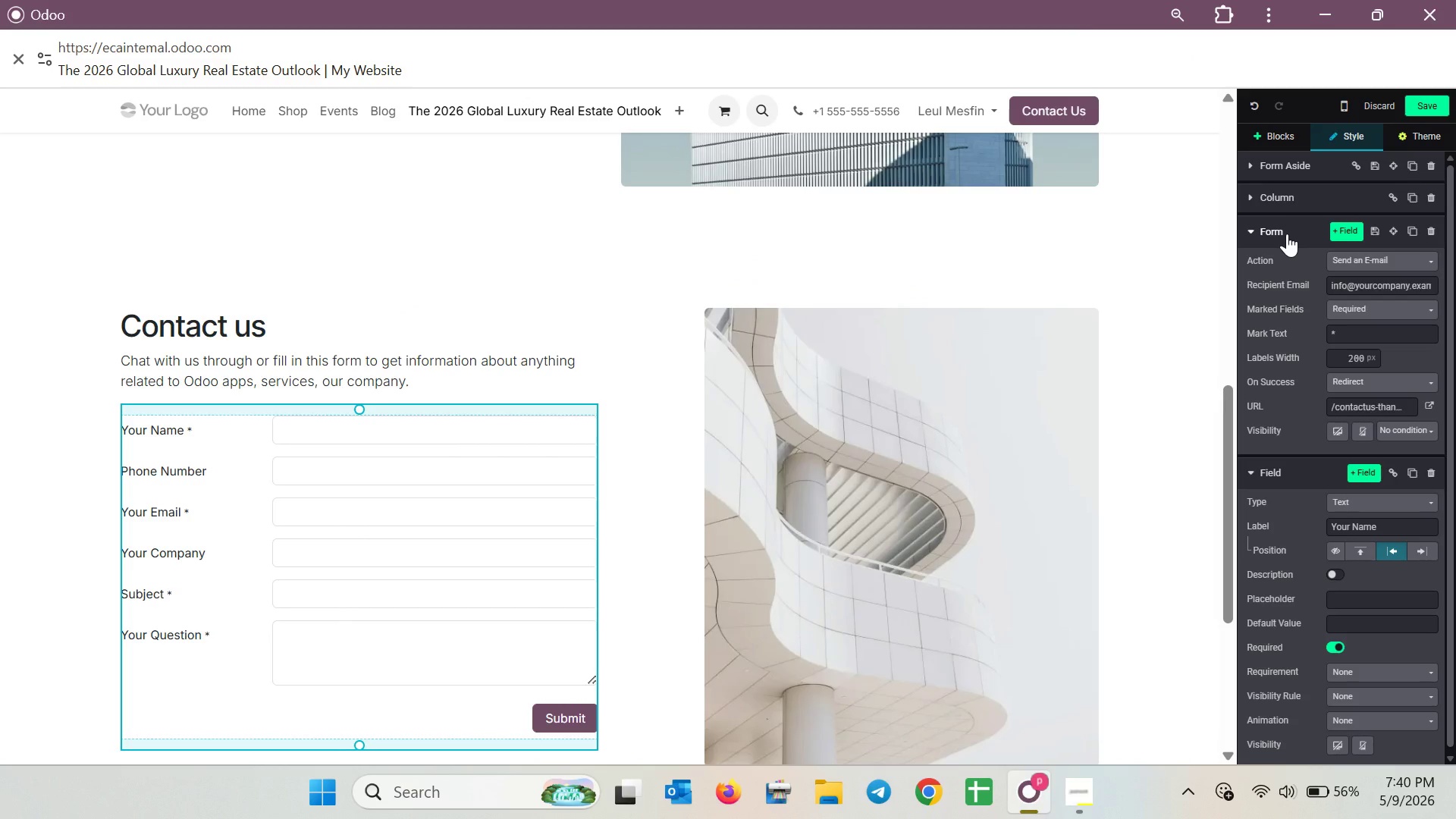 
left_click([1282, 196])
 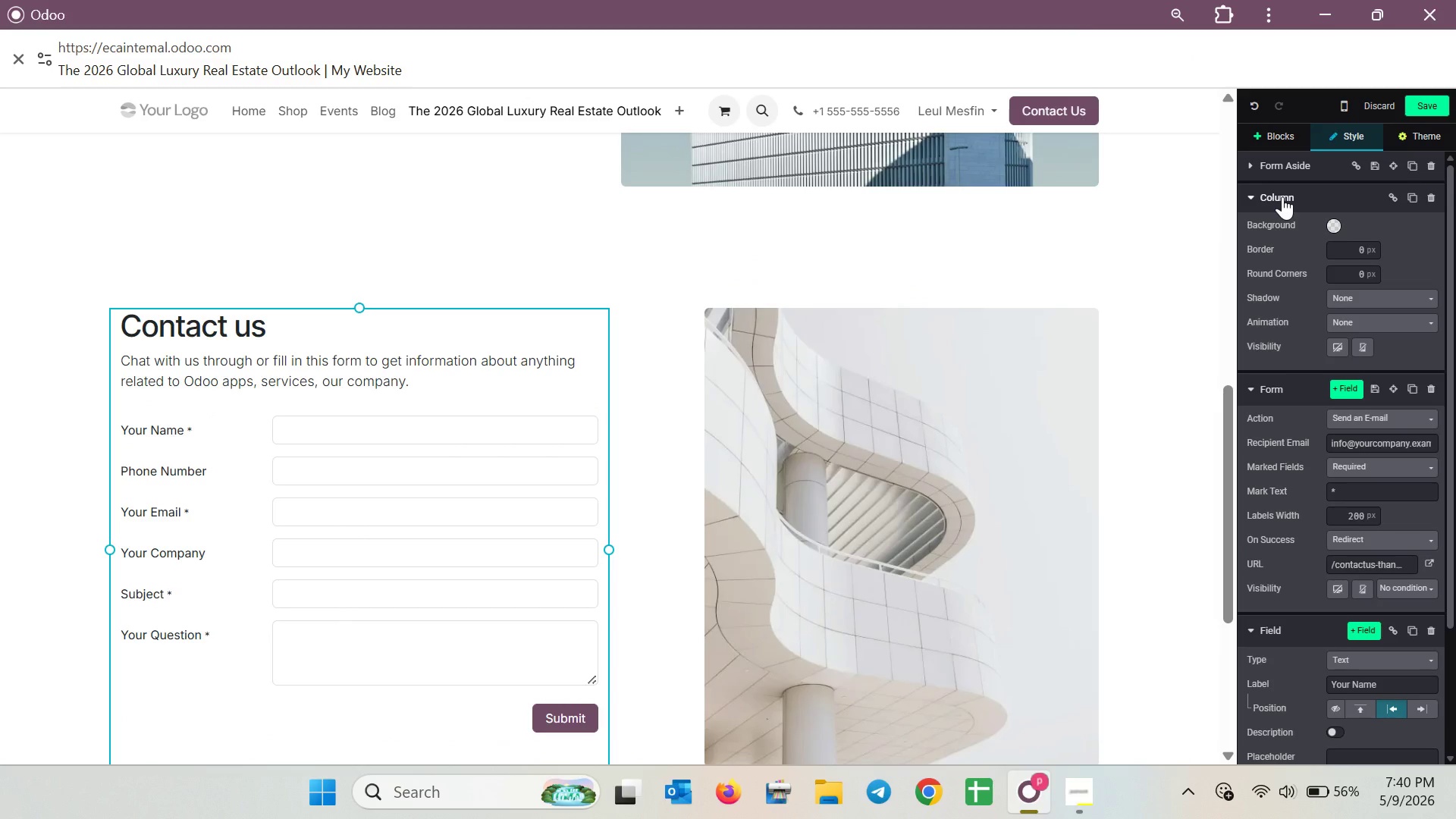 
left_click([1282, 196])
 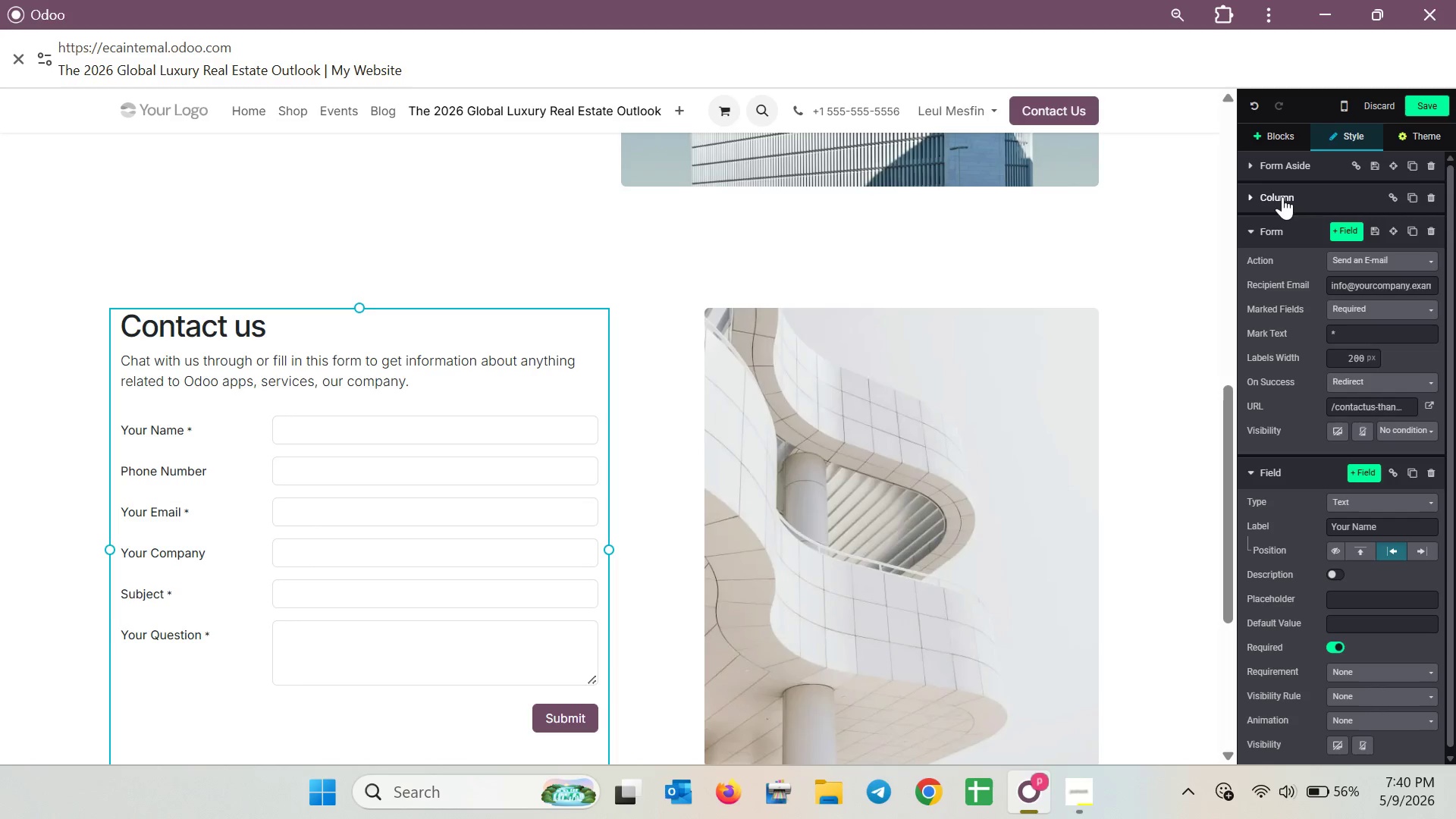 
key(Control+ControlLeft)
 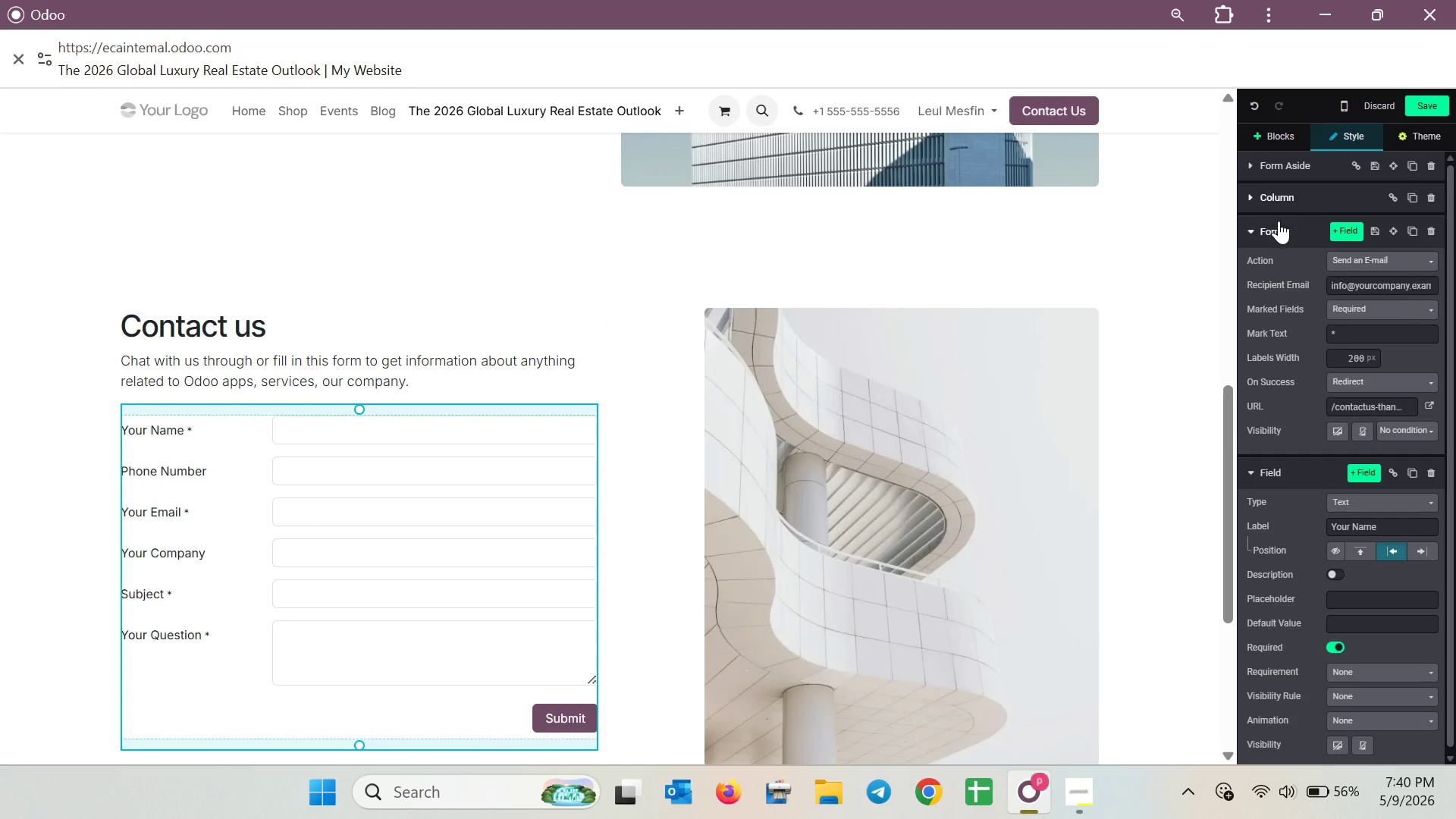 
left_click([1279, 221])
 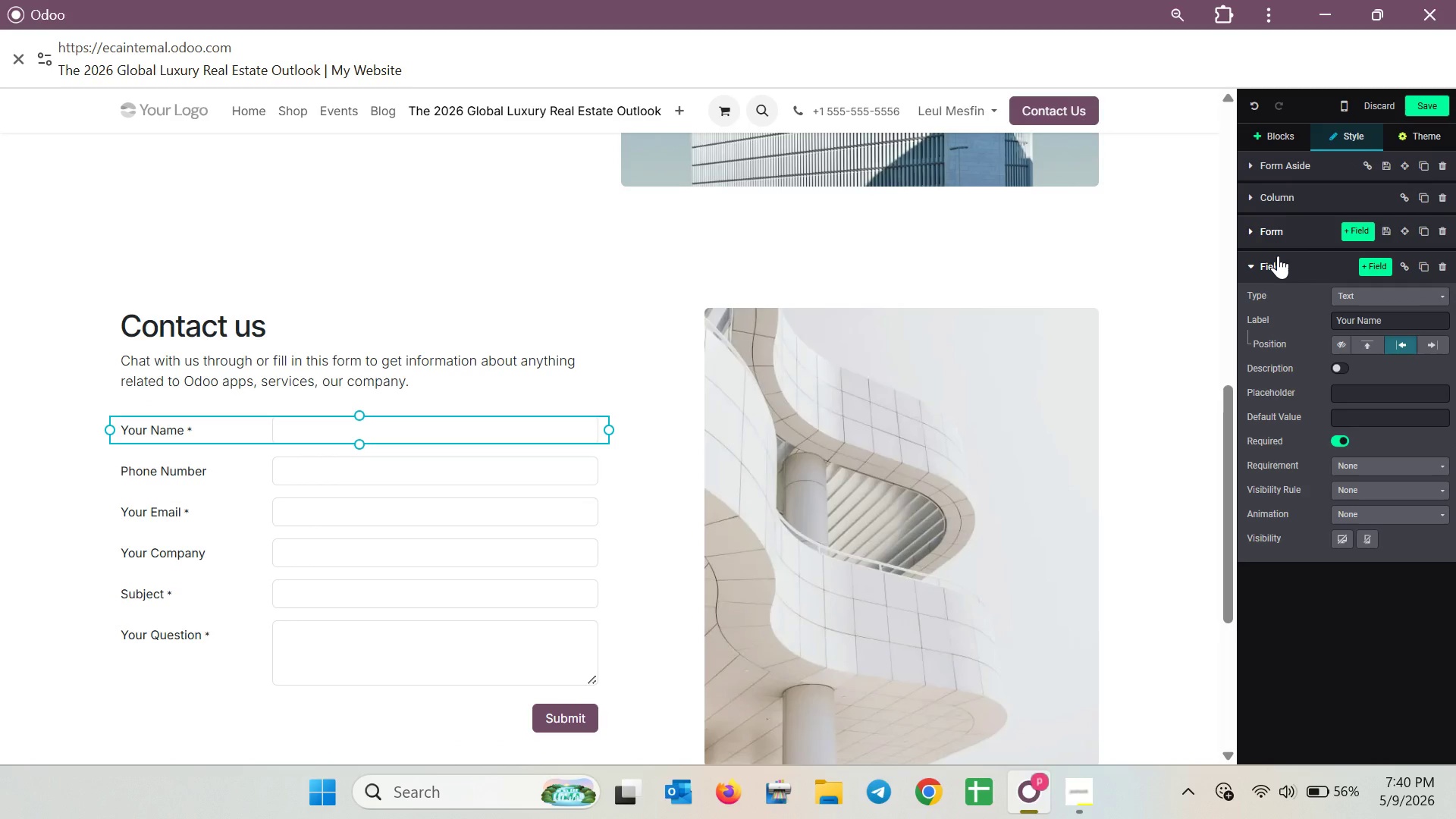 
left_click([1278, 256])
 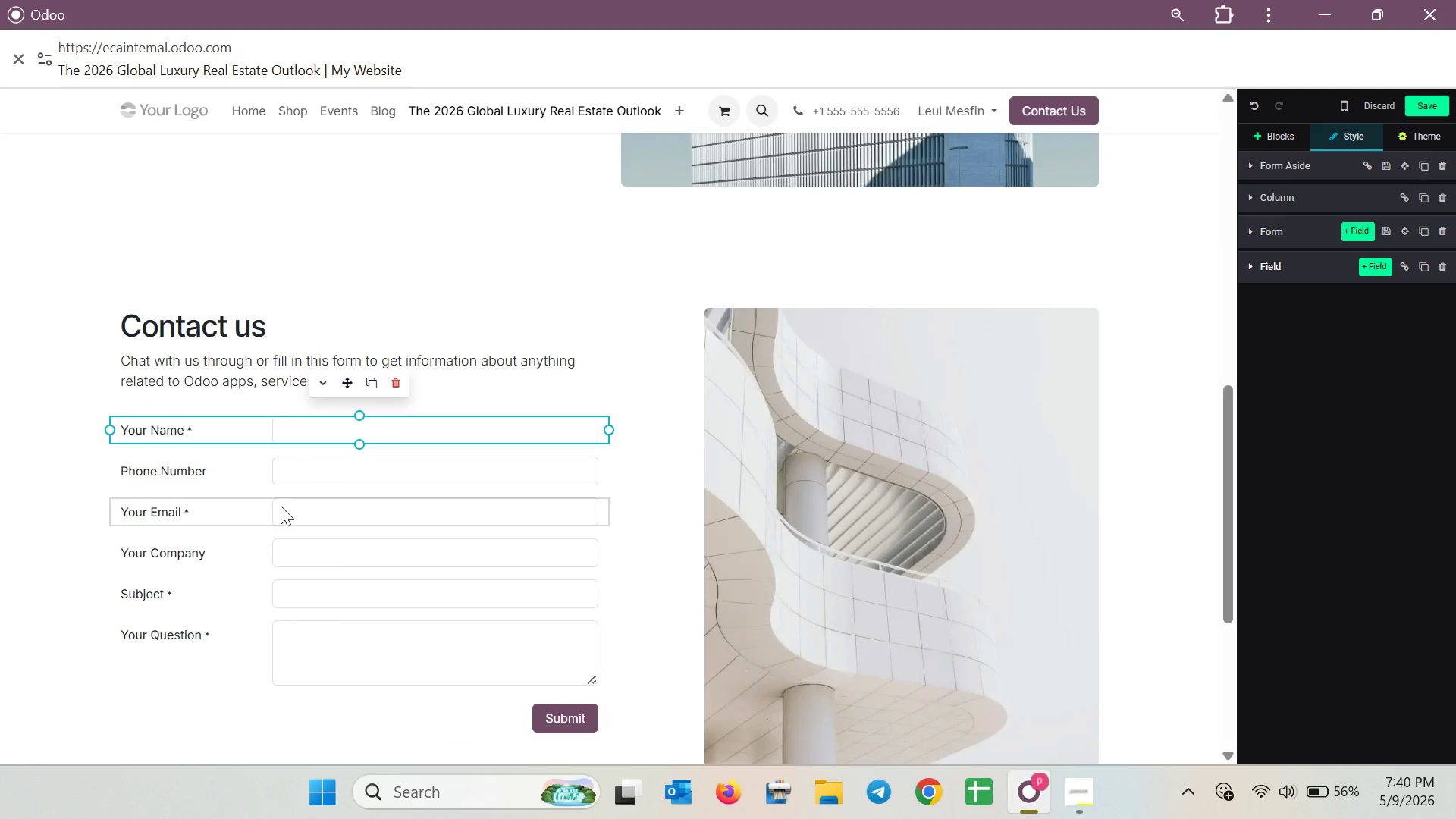 
left_click([394, 460])
 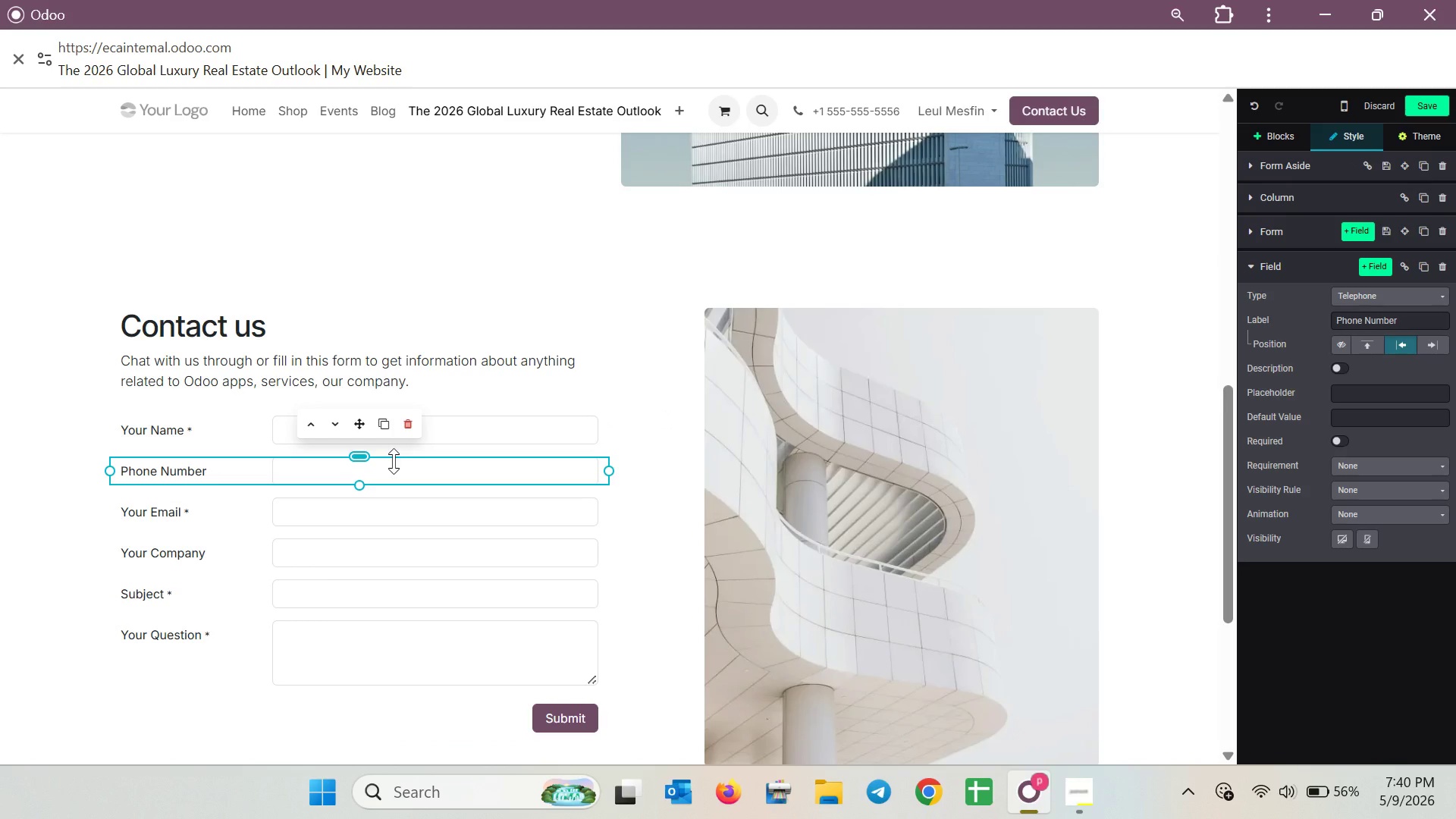 
wait(12.73)
 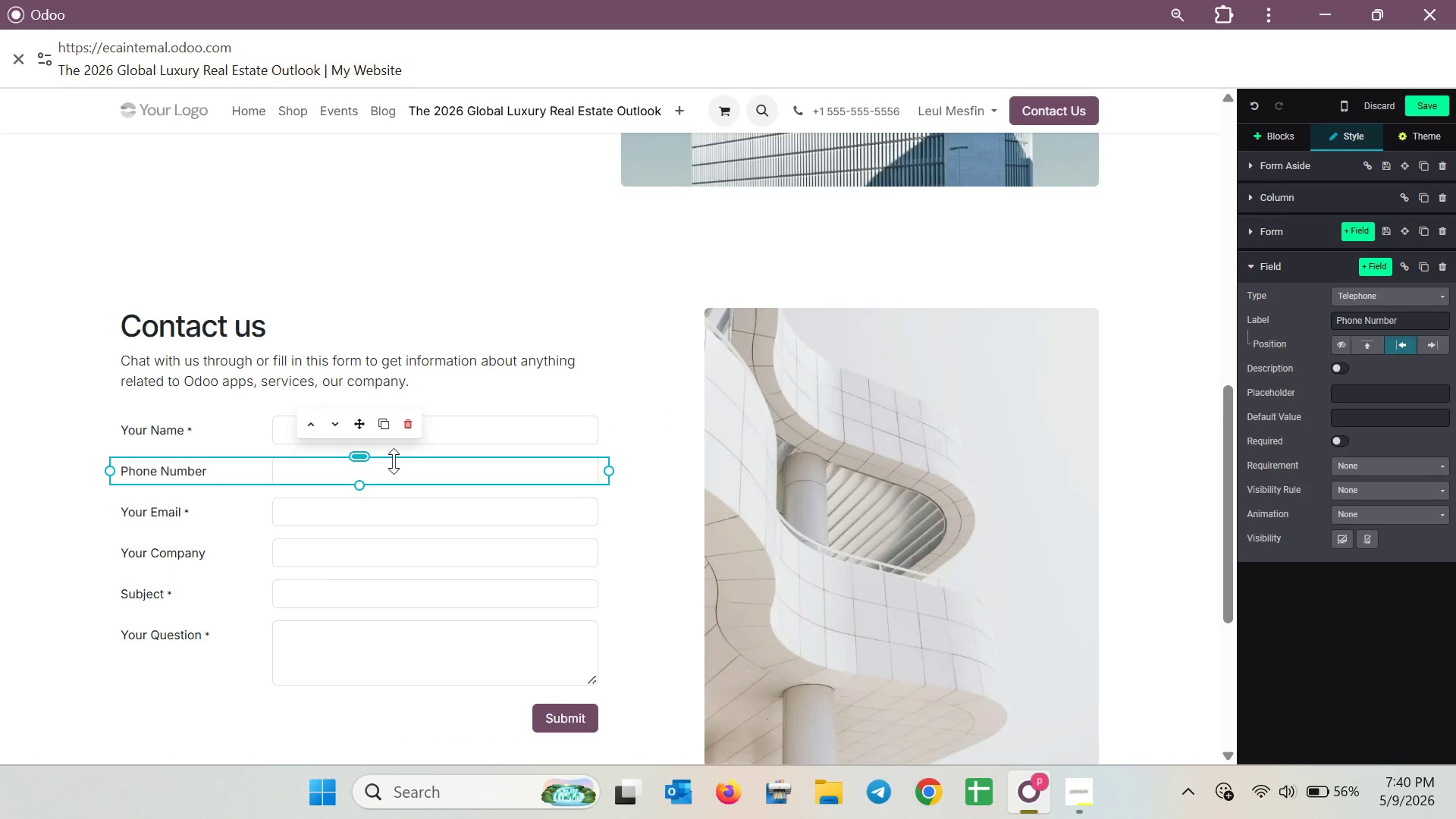 
scroll: coordinate [470, 369], scroll_direction: down, amount: 1.0
 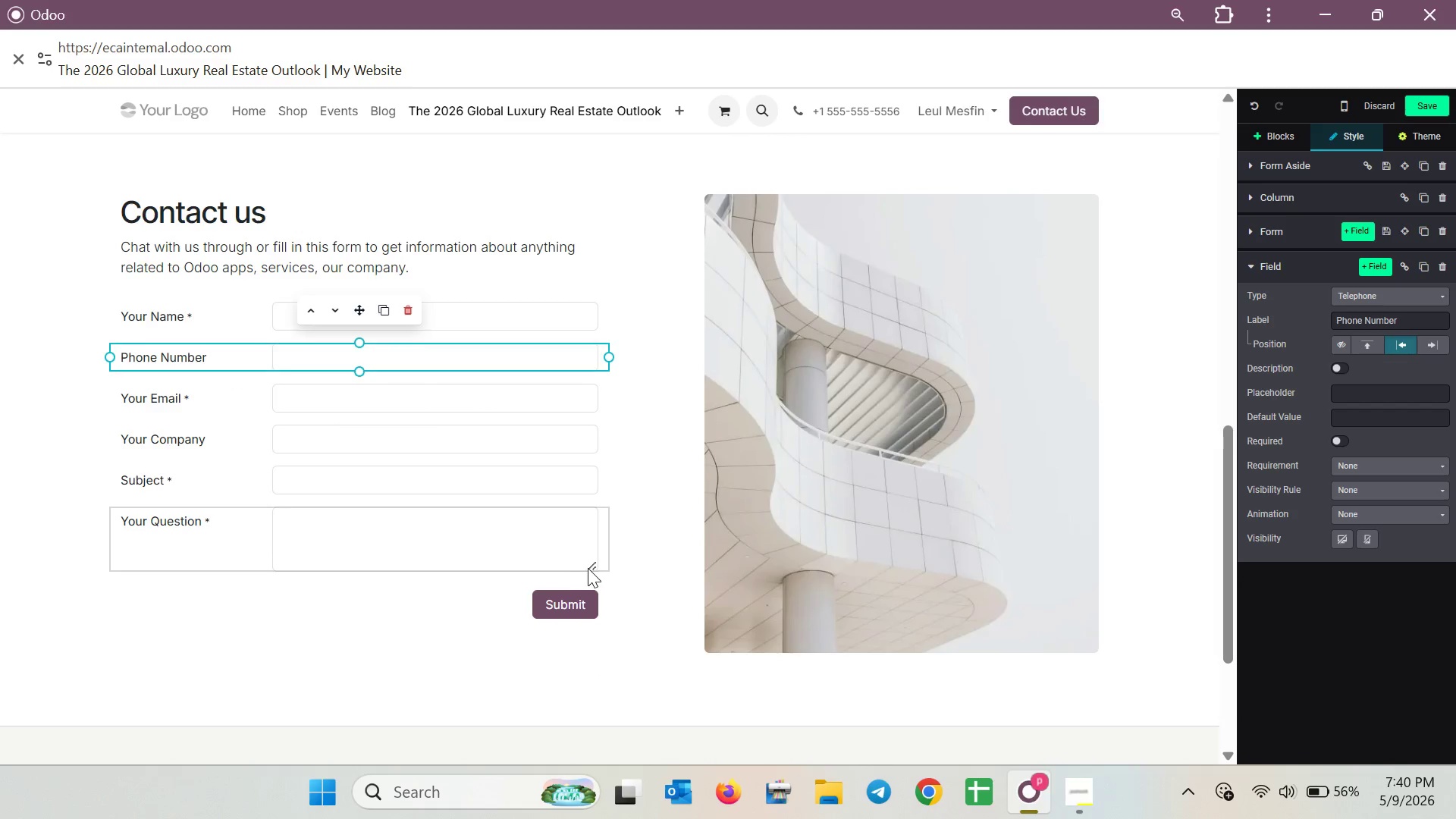 
left_click([592, 568])
 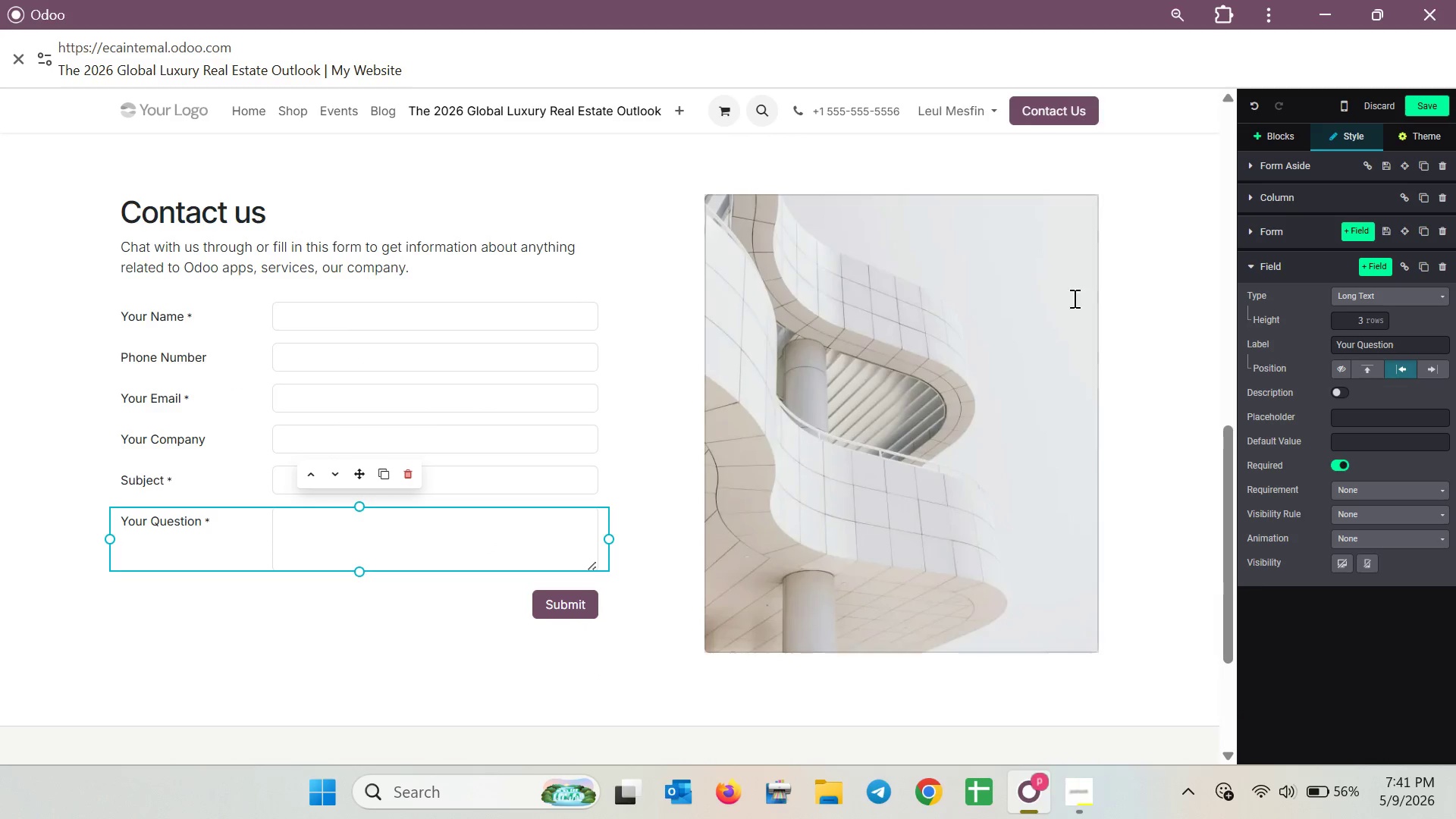 
left_click([1244, 232])
 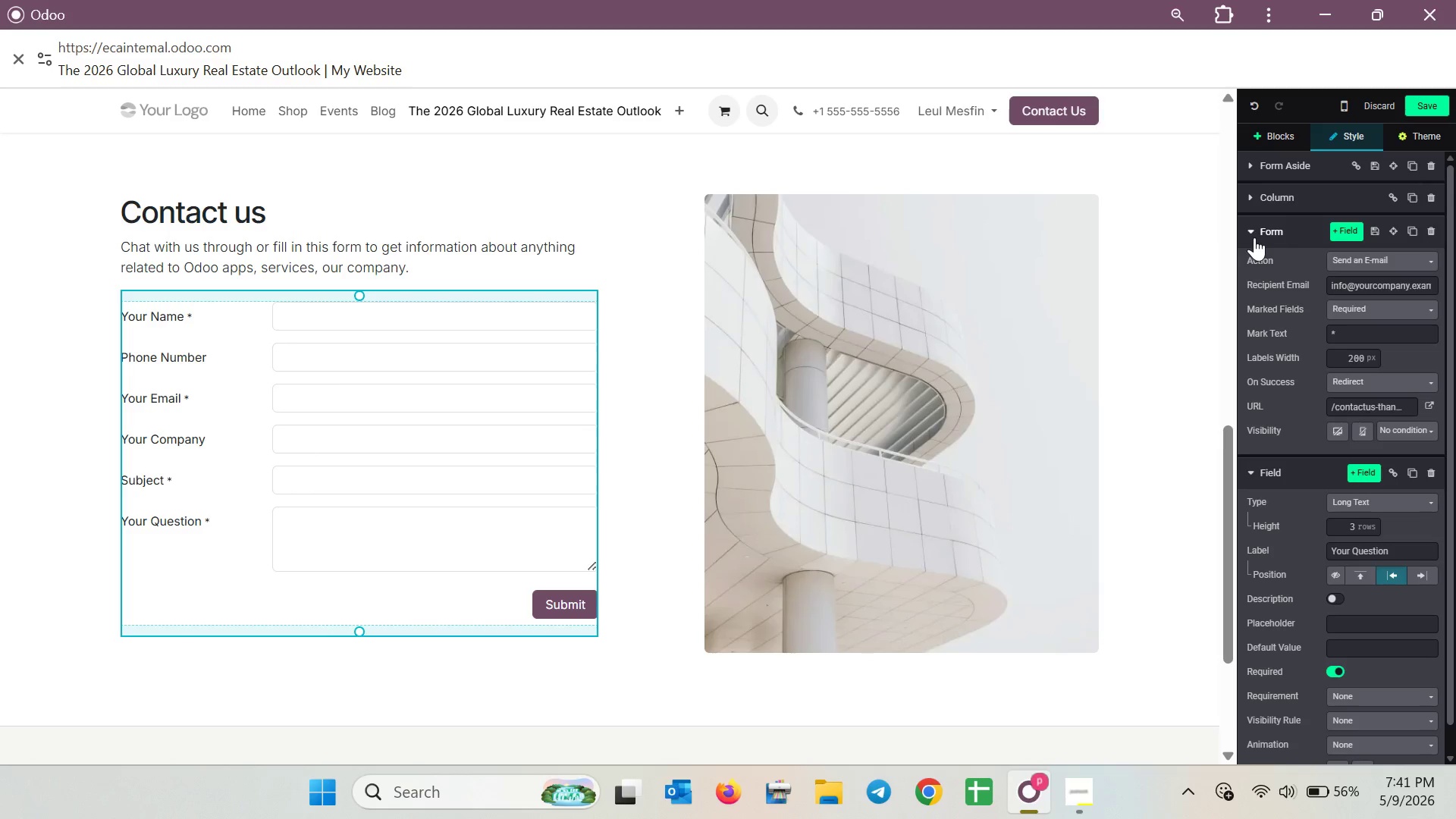 
mouse_move([1361, 290])
 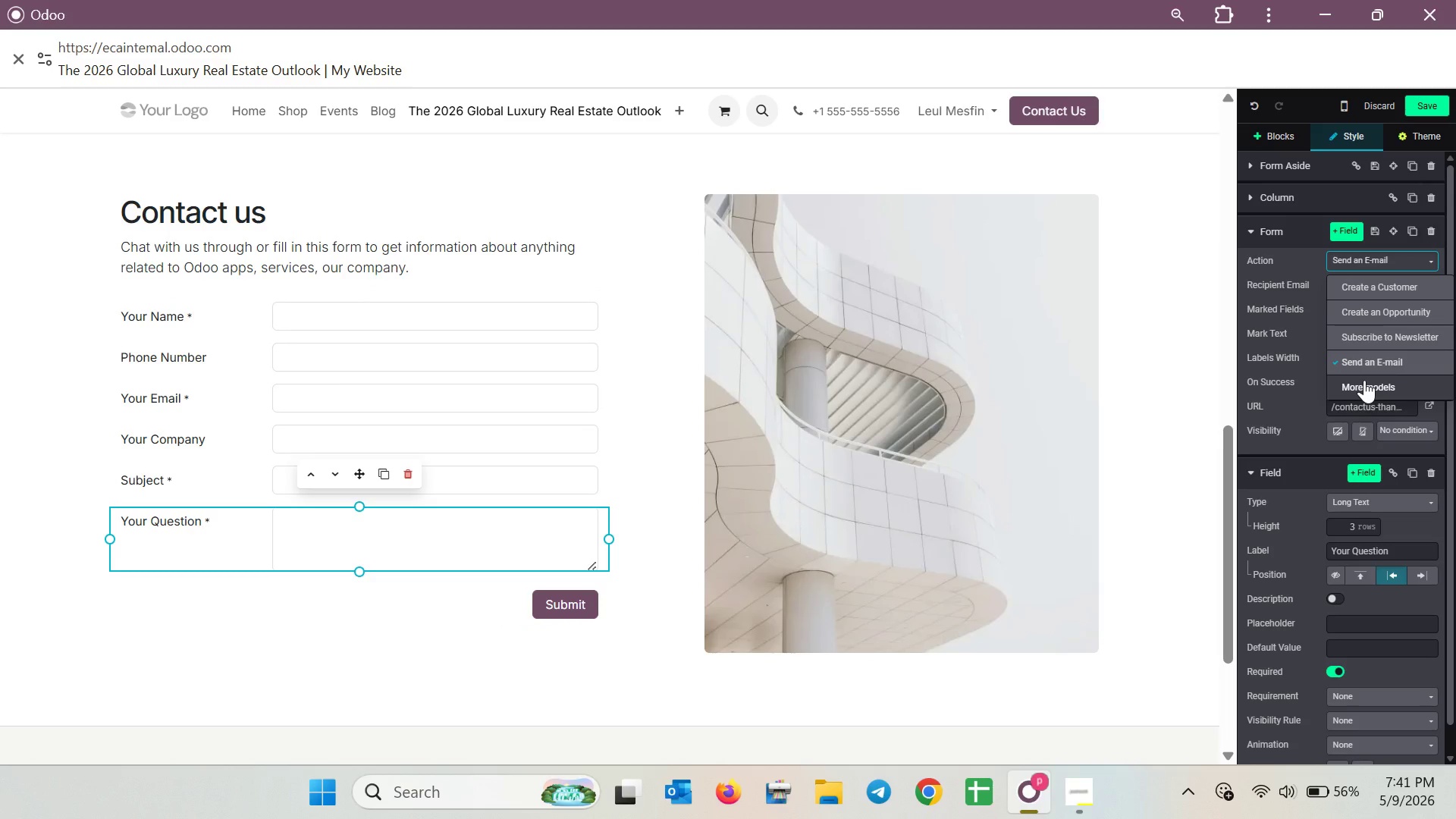 
left_click([1364, 380])
 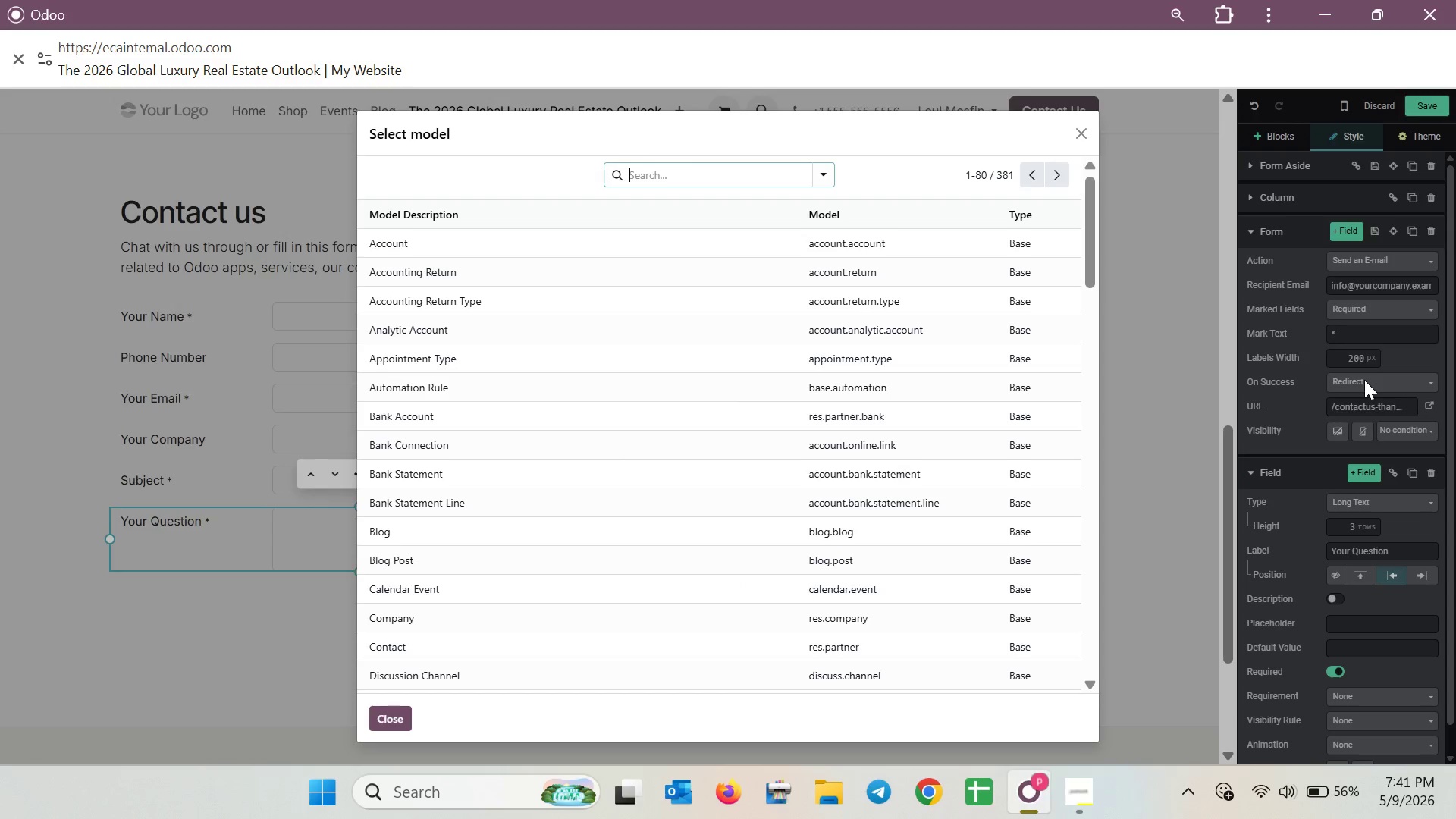 
scroll: coordinate [929, 361], scroll_direction: down, amount: 3.0
 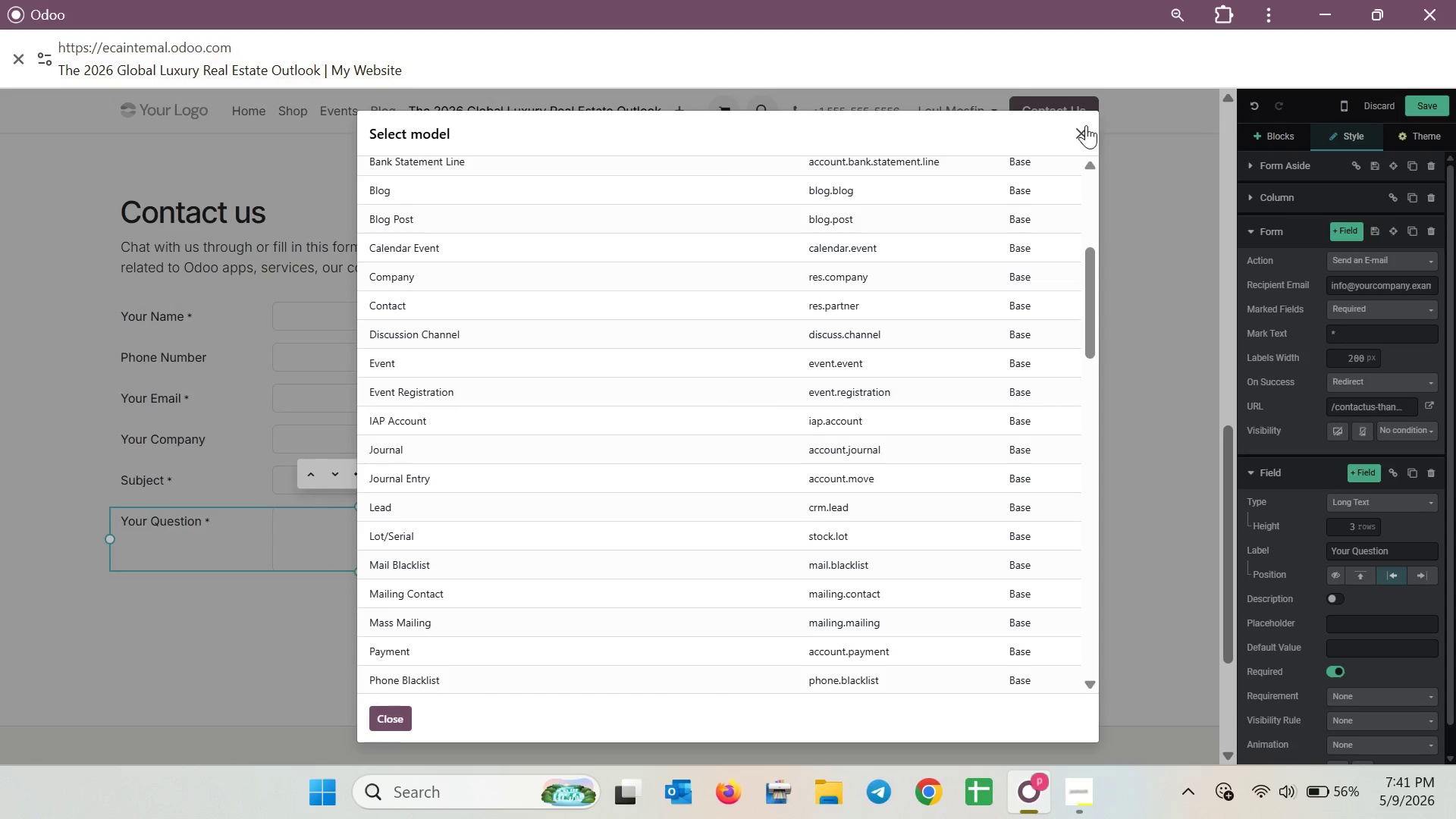 
left_click([1084, 136])
 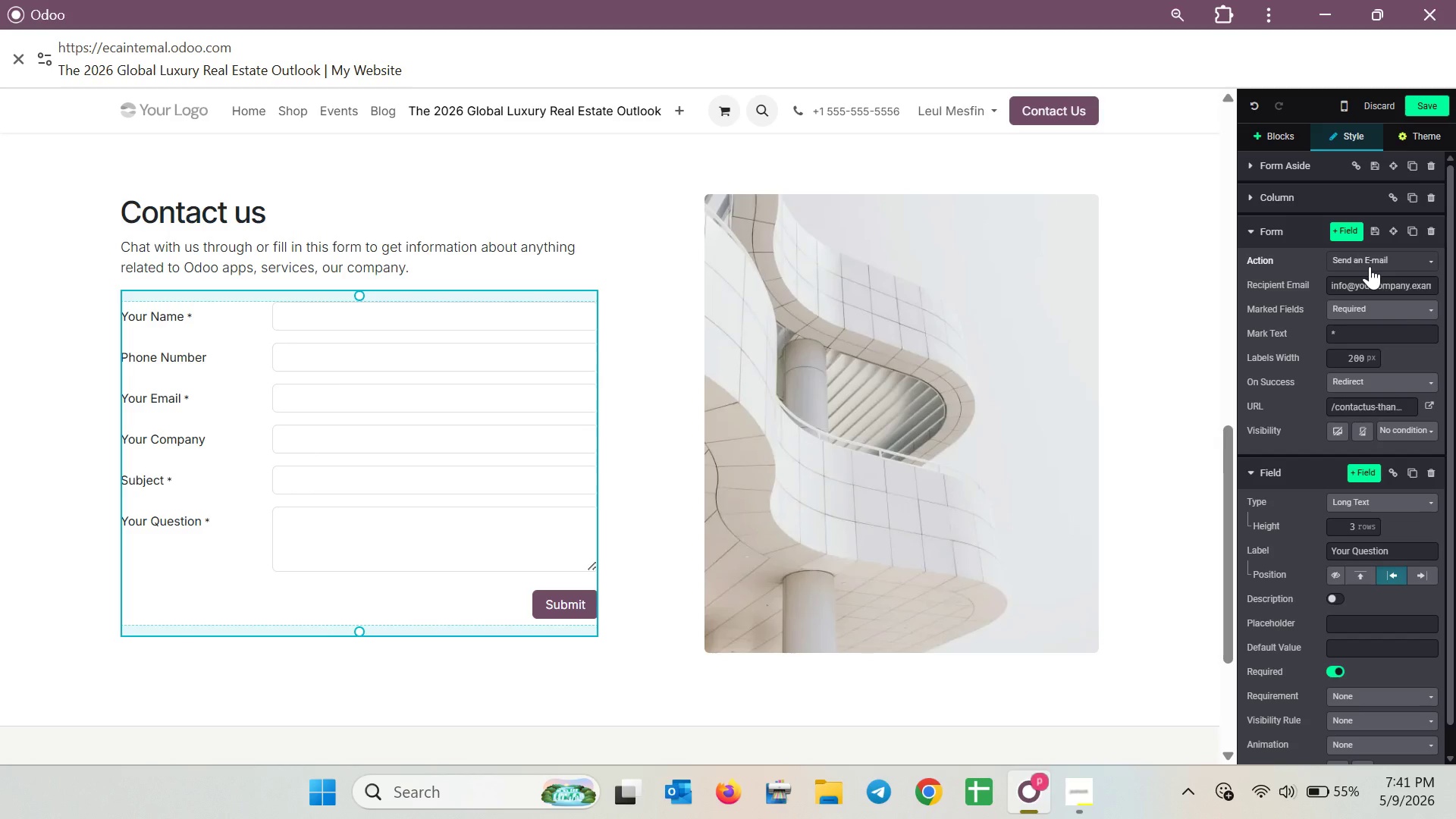 
wait(32.97)
 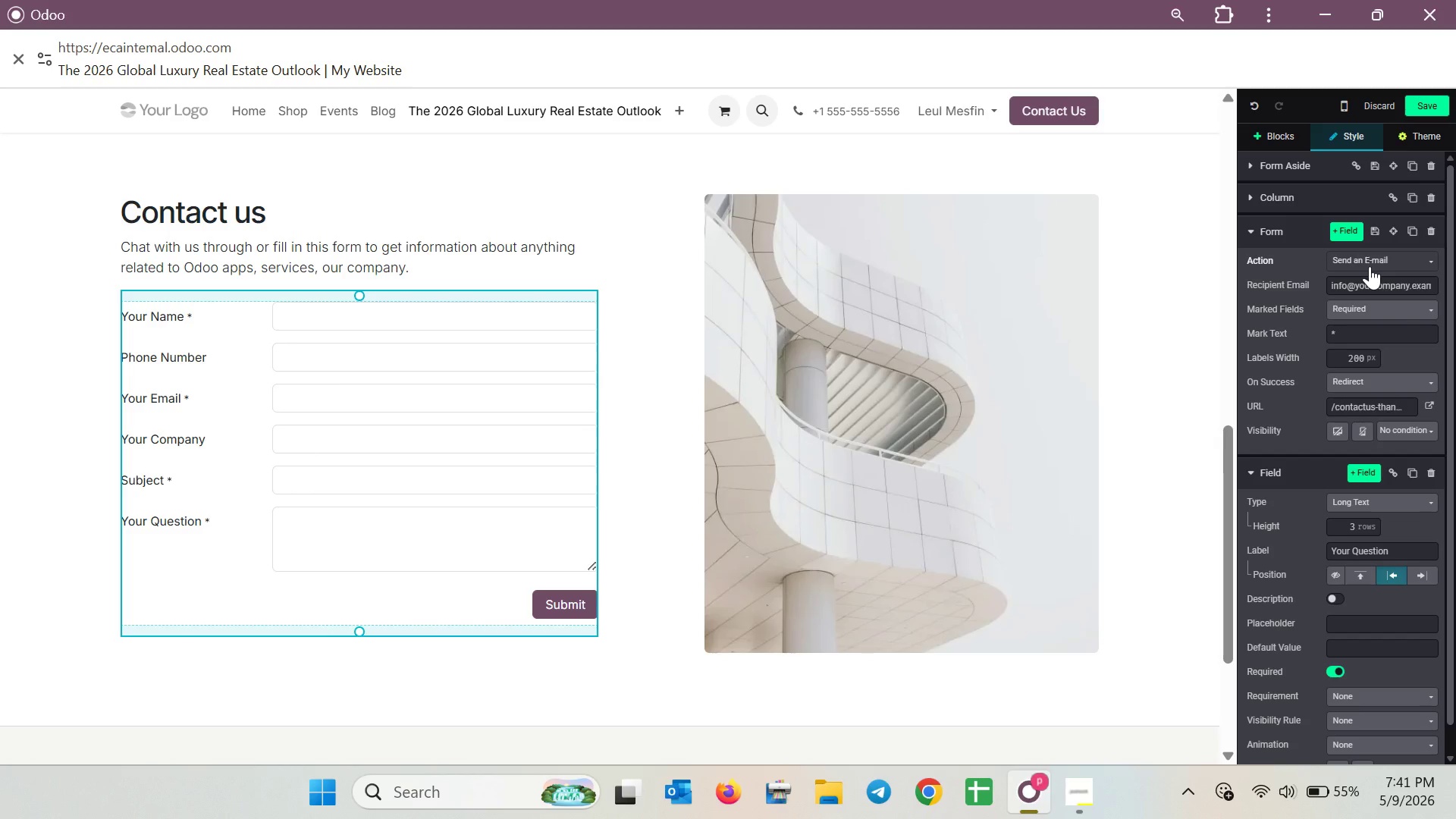 
left_click([1370, 266])
 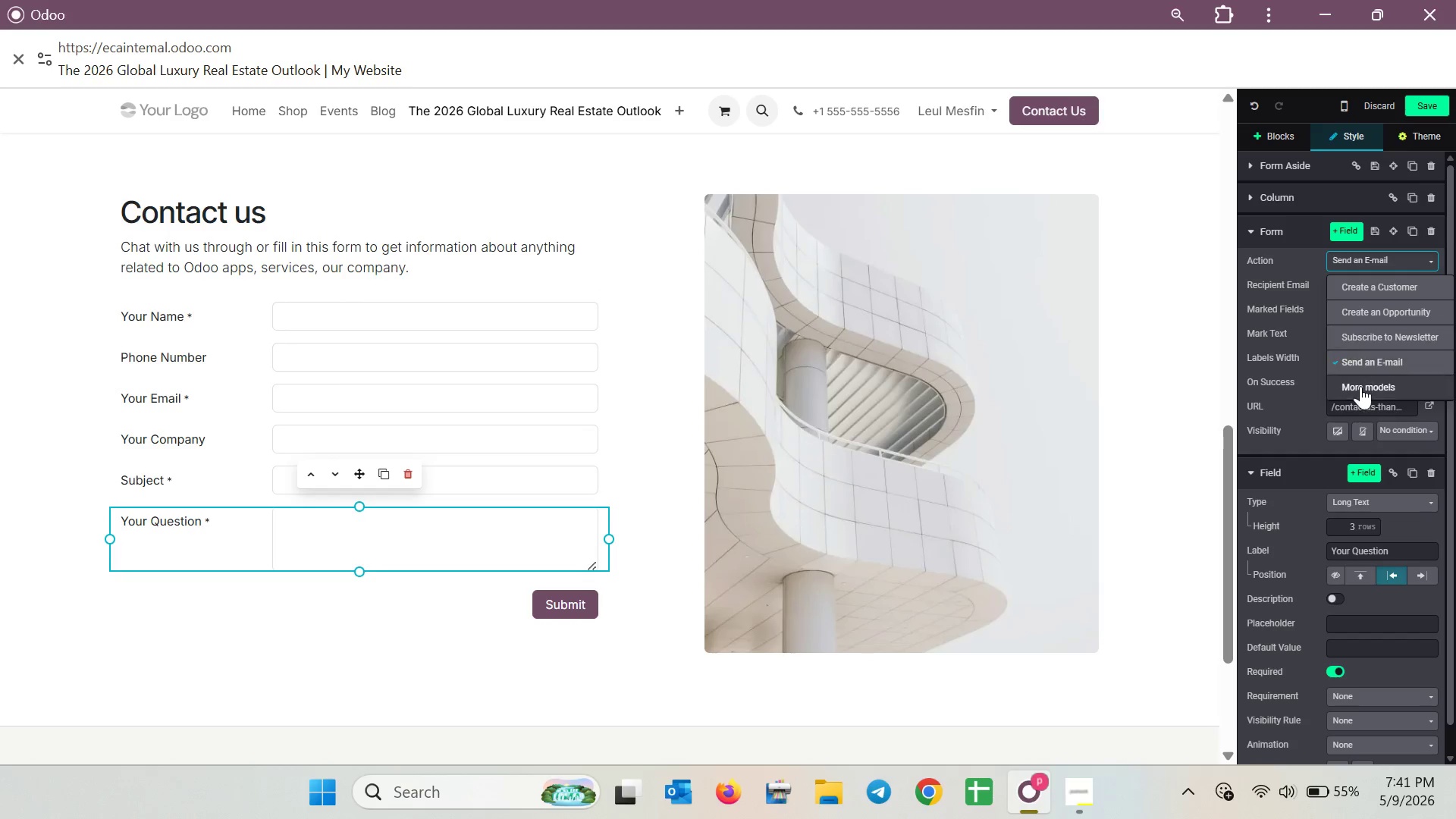 
wait(5.06)
 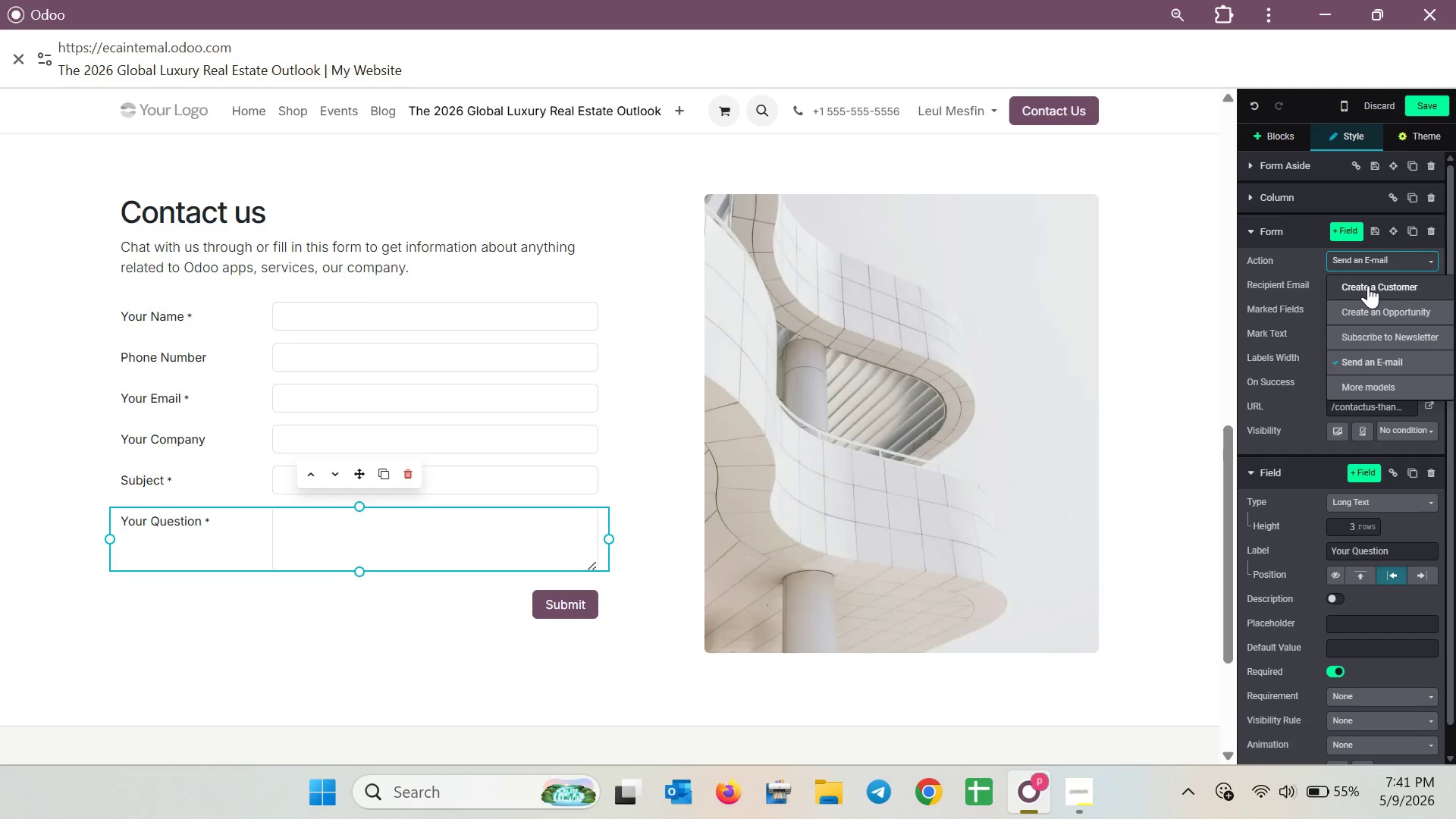 
left_click([1360, 388])
 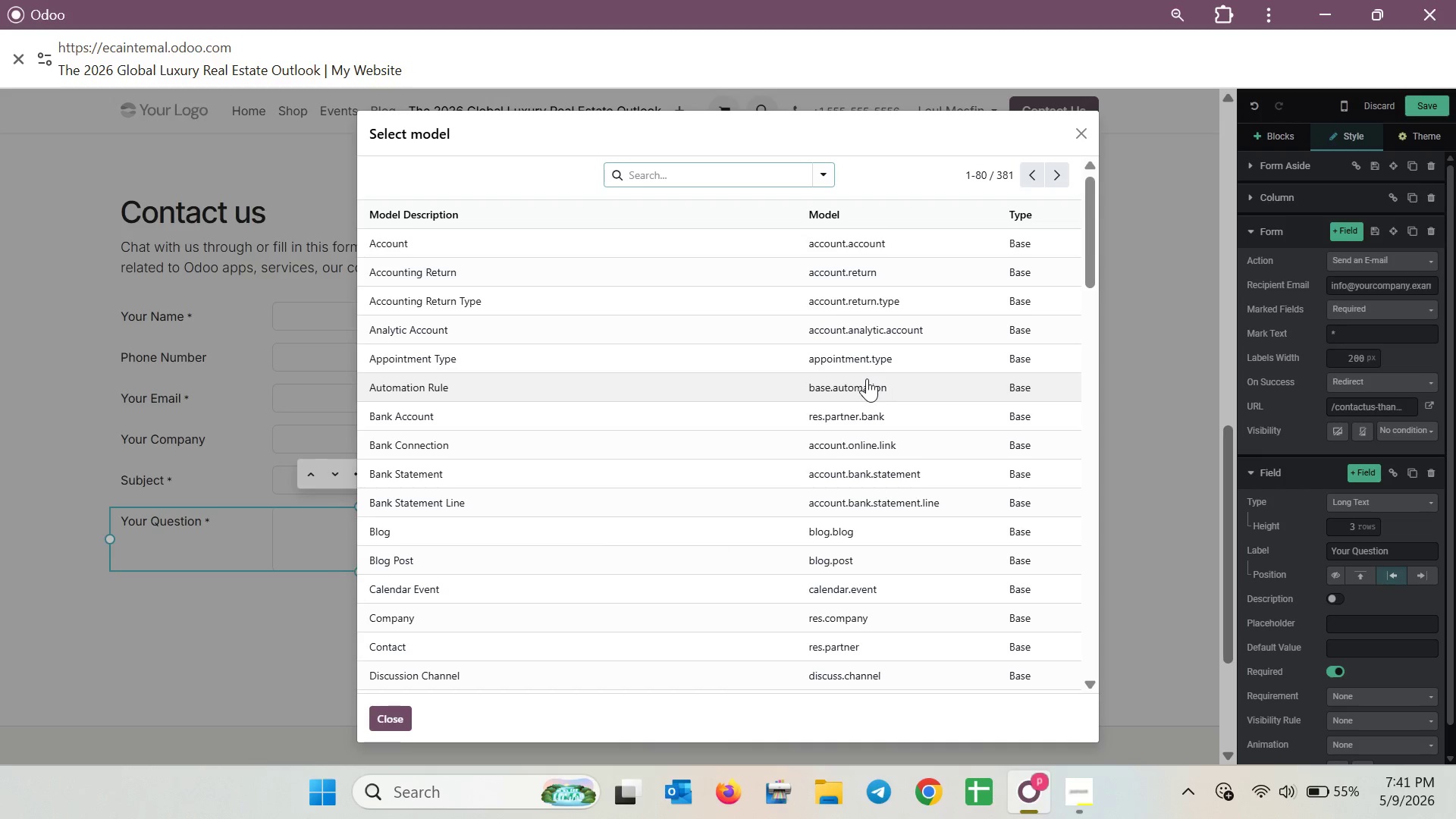 
scroll: coordinate [868, 396], scroll_direction: down, amount: 2.0
 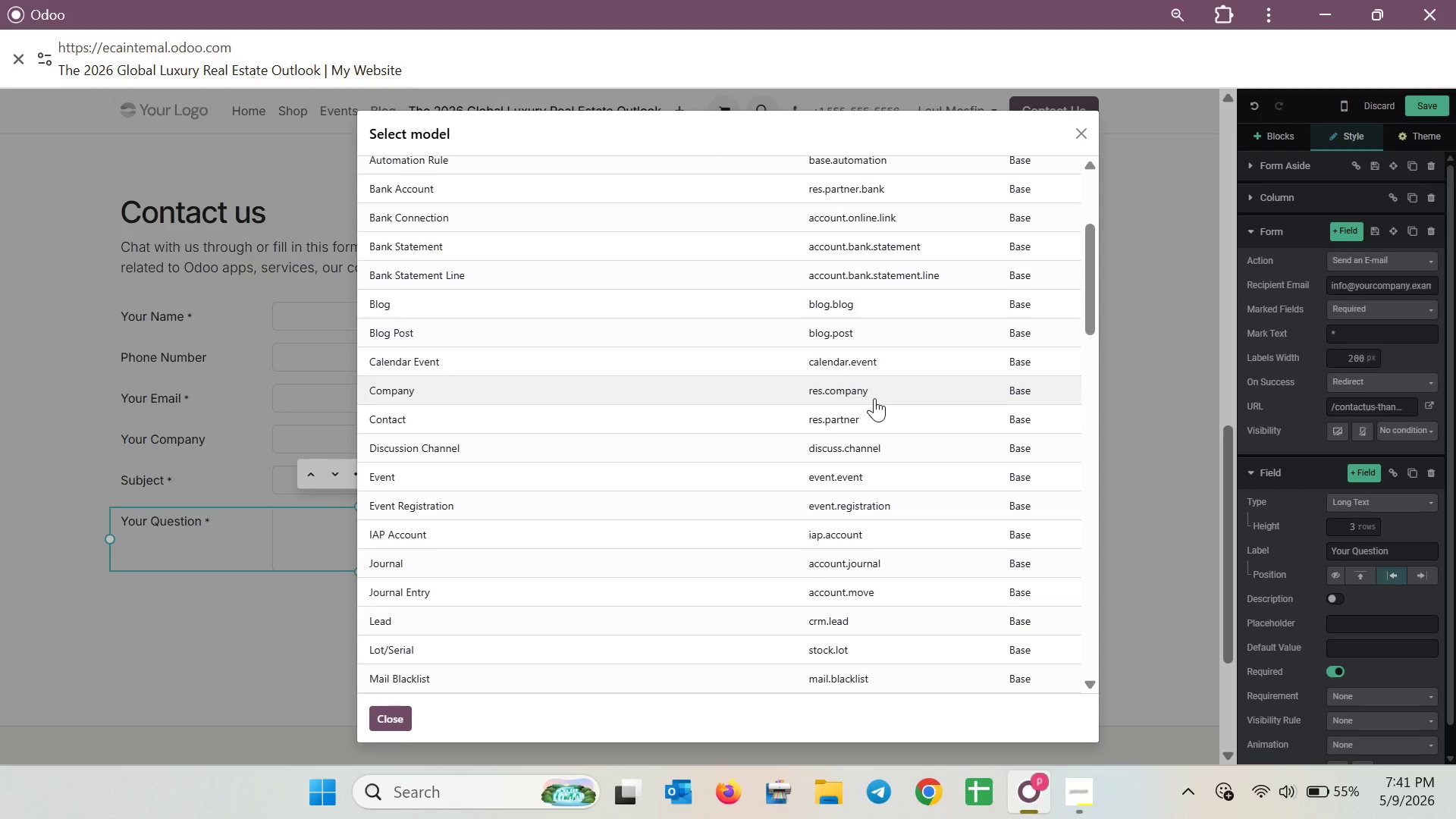 
scroll: coordinate [874, 398], scroll_direction: up, amount: 4.0
 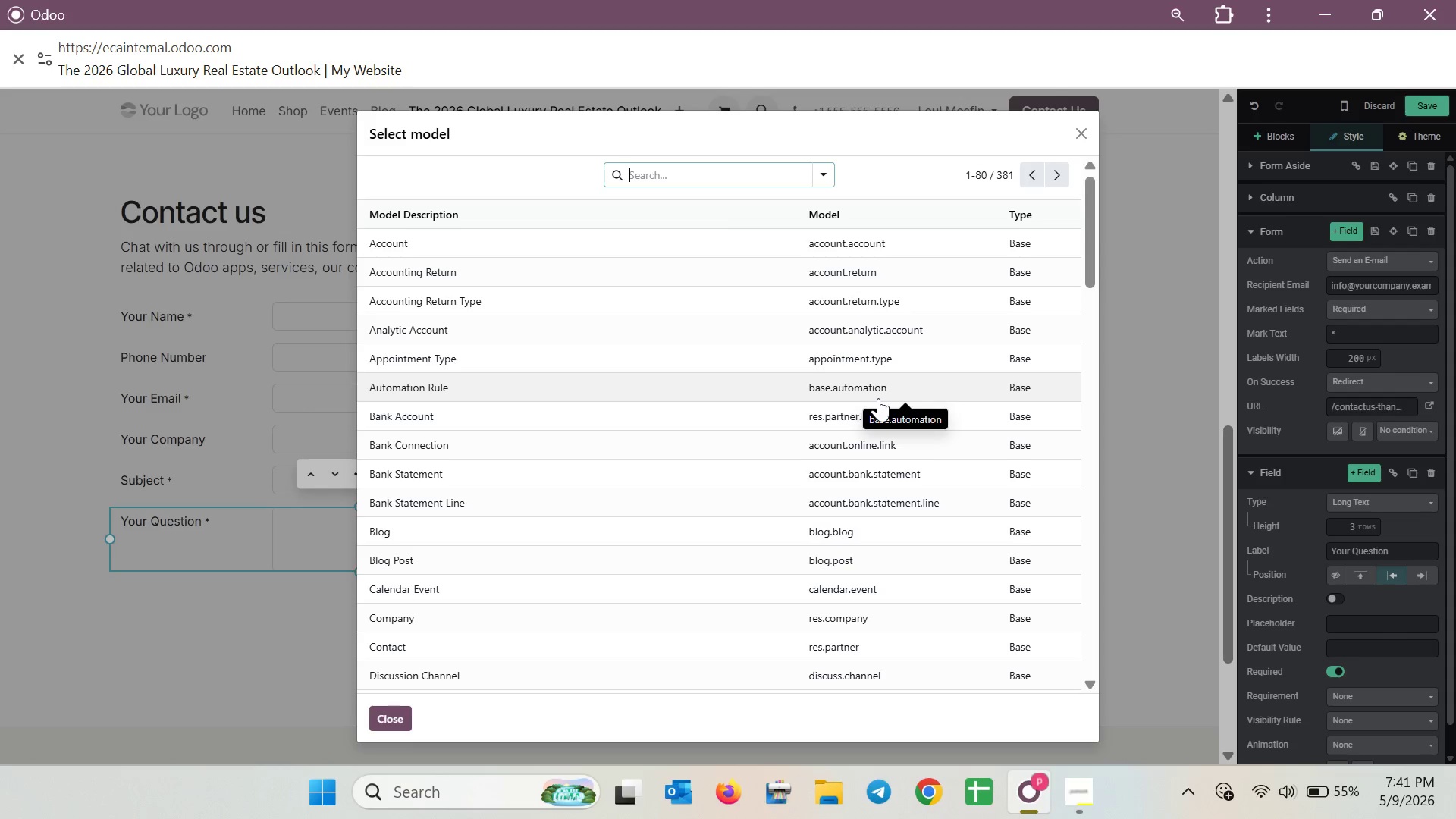 
left_click([763, 168])
 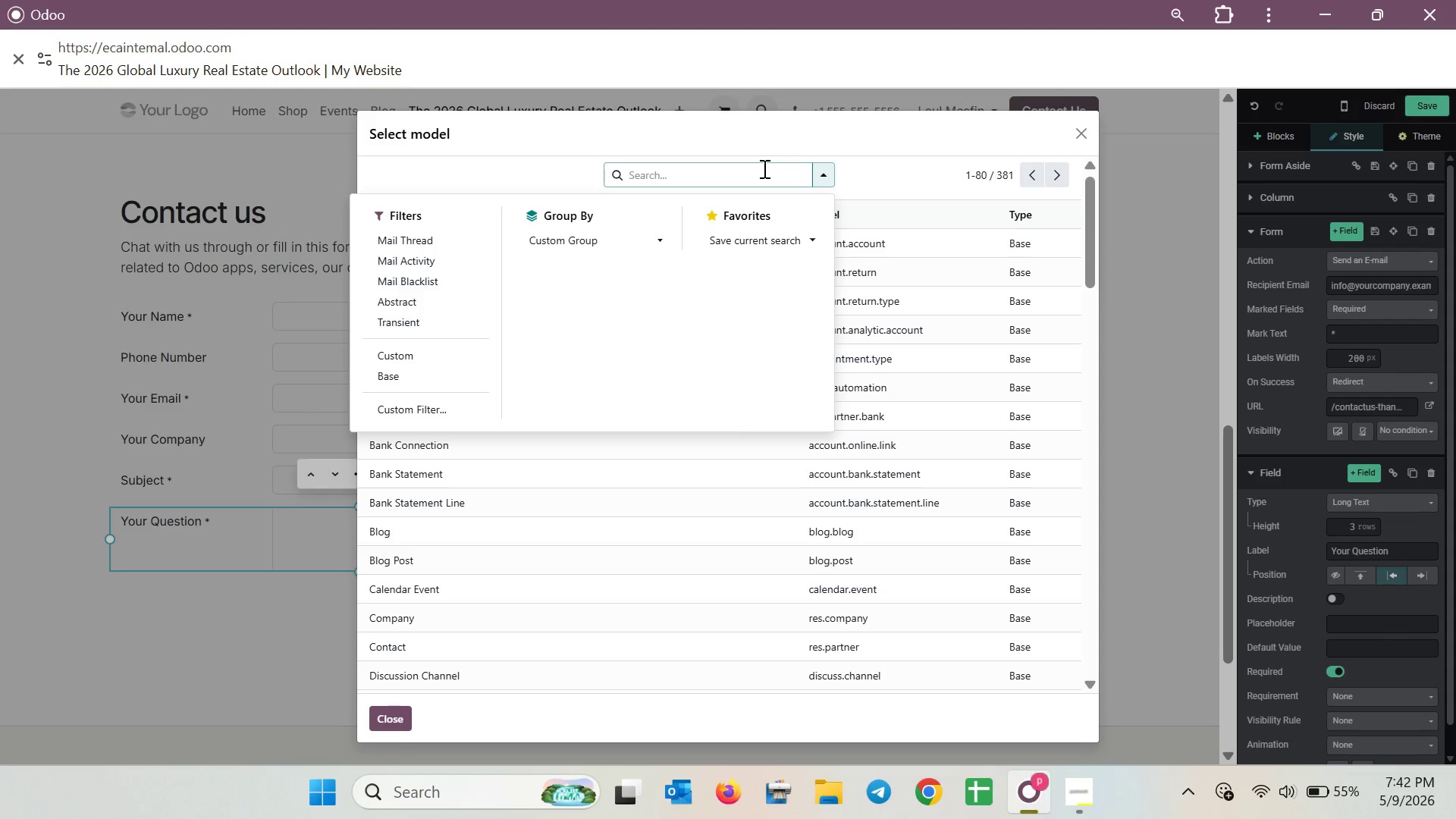 
type(Creat)
 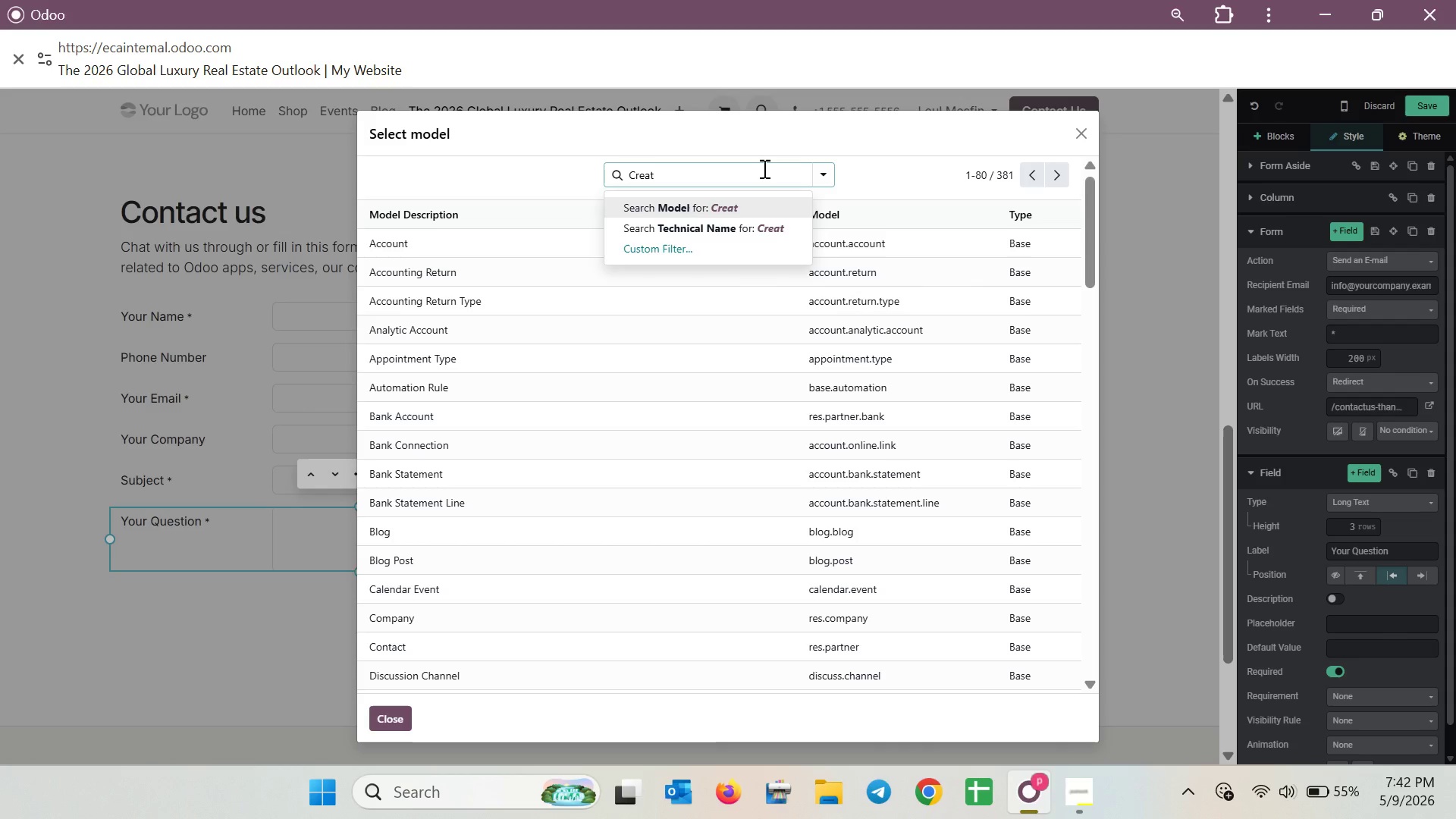 
wait(5.41)
 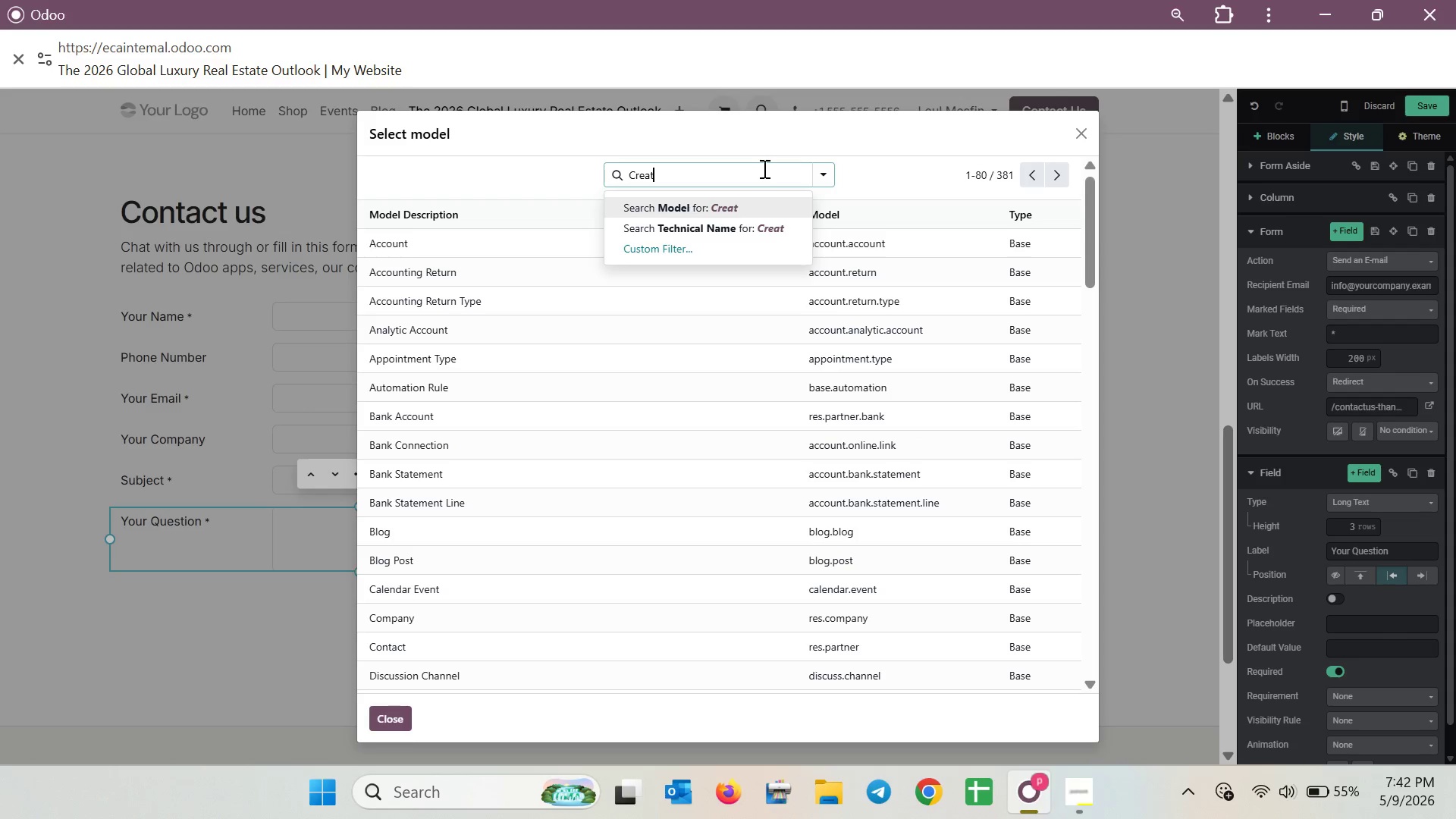 
type( )
key(Backspace)
type(e a Lead)
 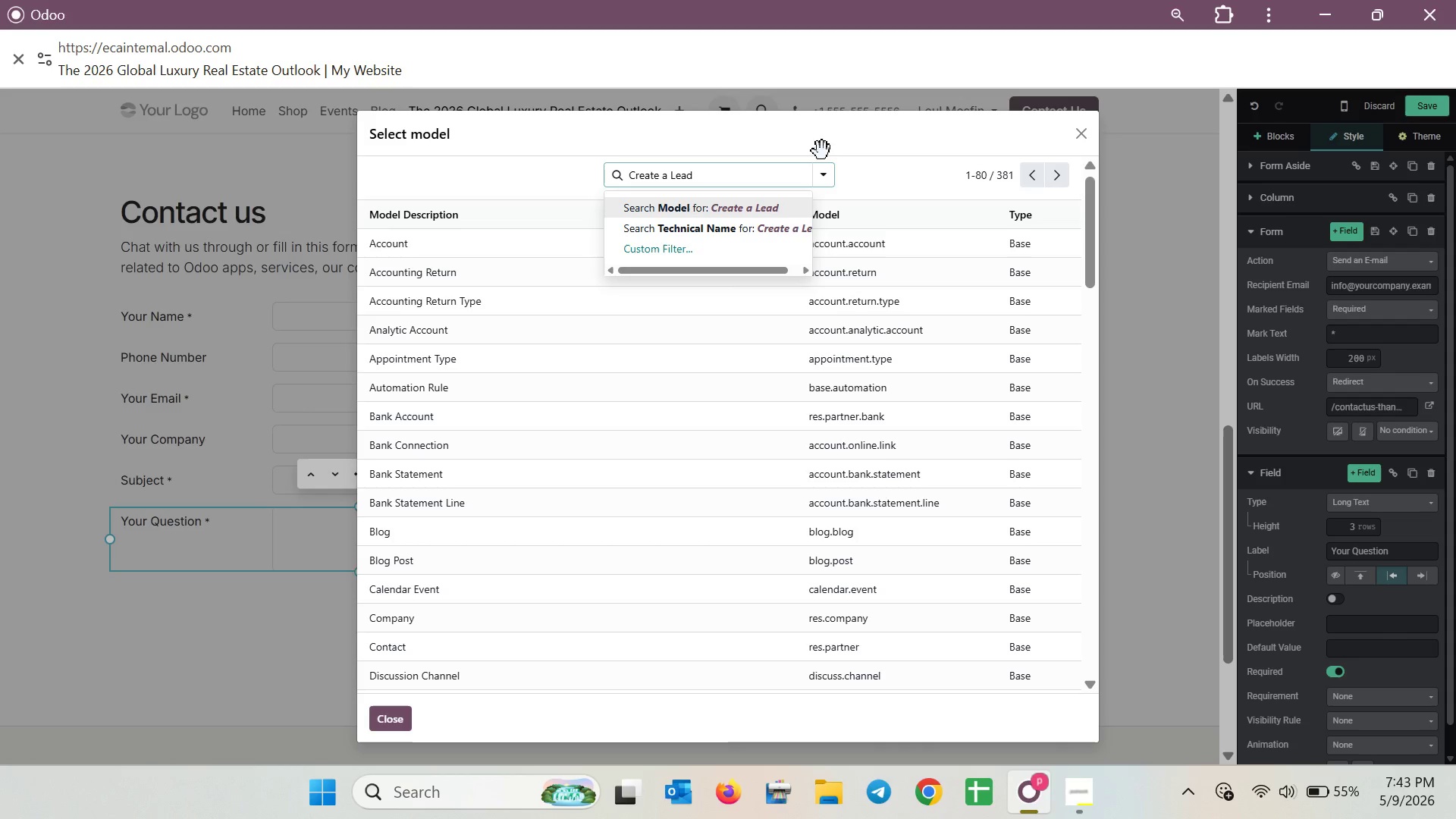 
wait(62.91)
 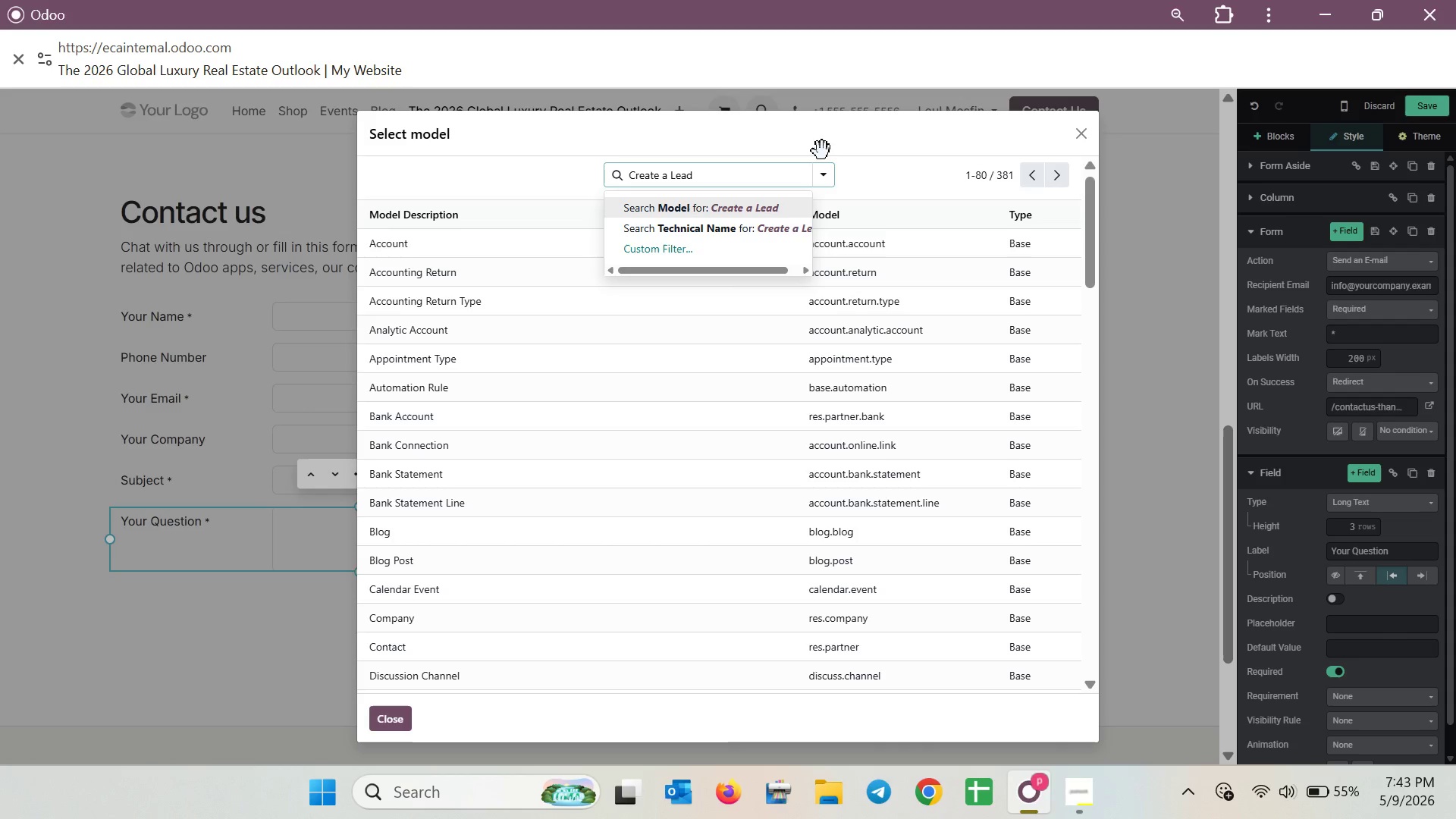 
scroll: coordinate [729, 444], scroll_direction: down, amount: 3.0
 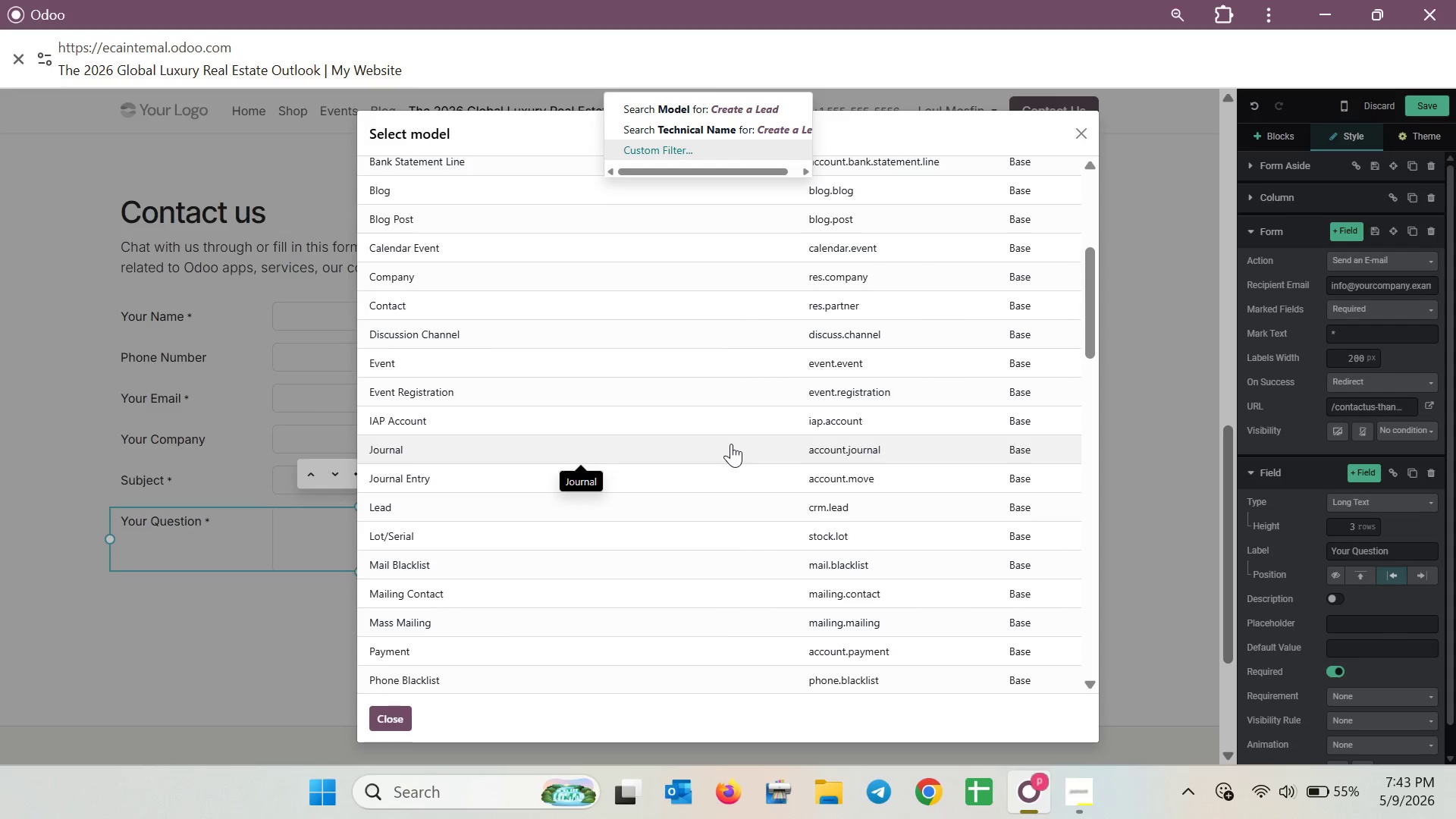 
wait(13.95)
 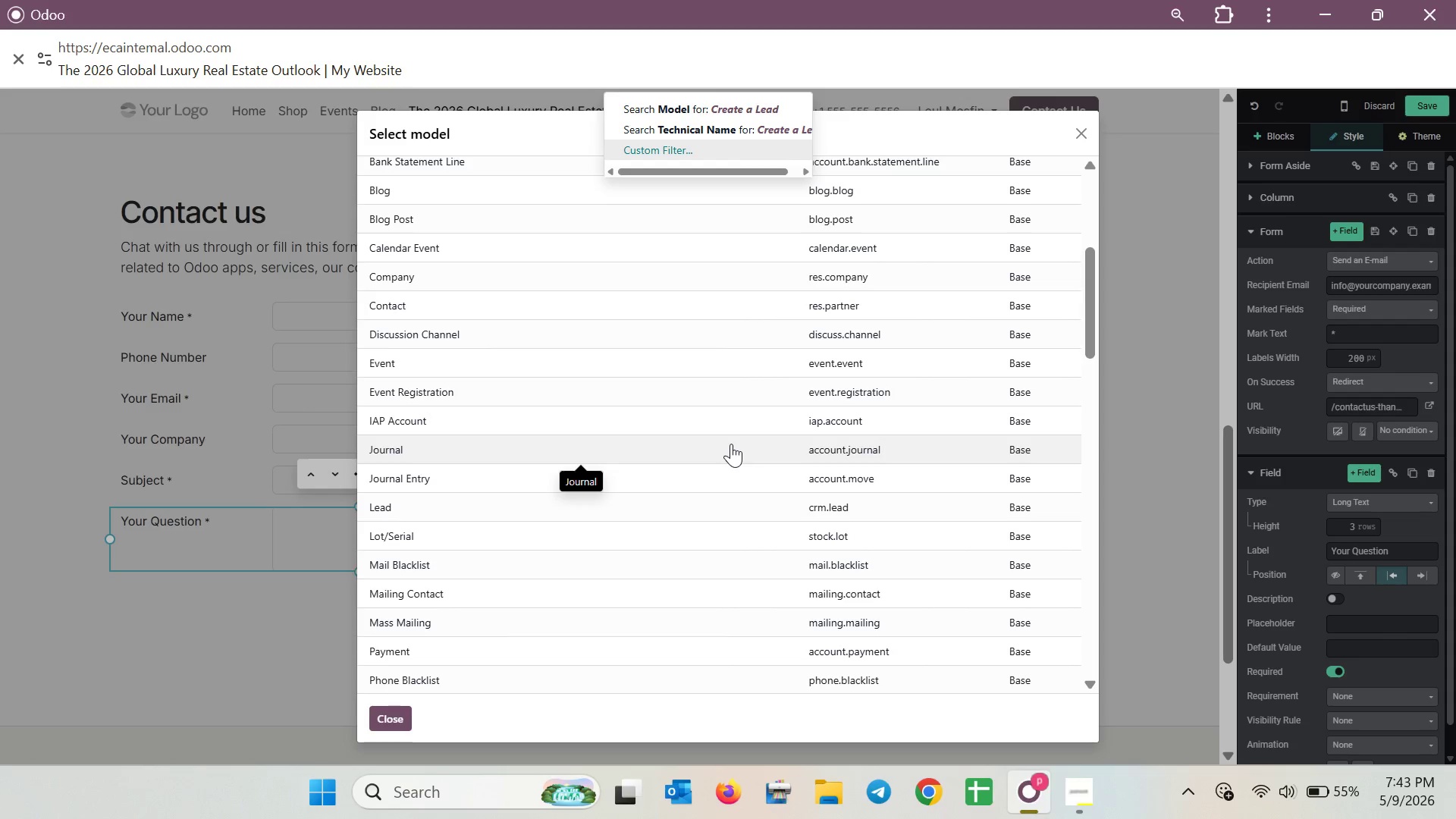 
scroll: coordinate [762, 275], scroll_direction: up, amount: 4.0
 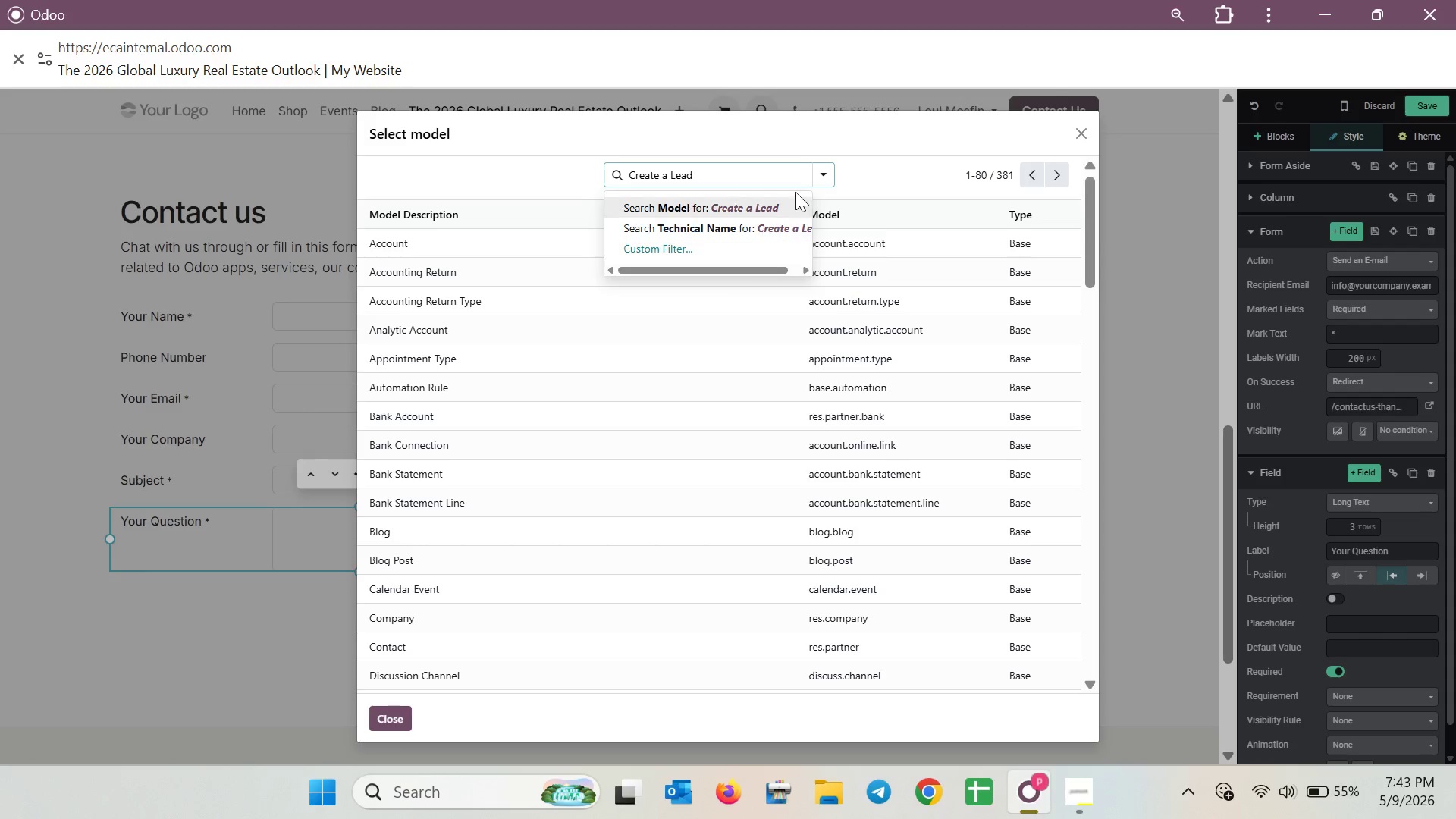 
left_click([781, 168])
 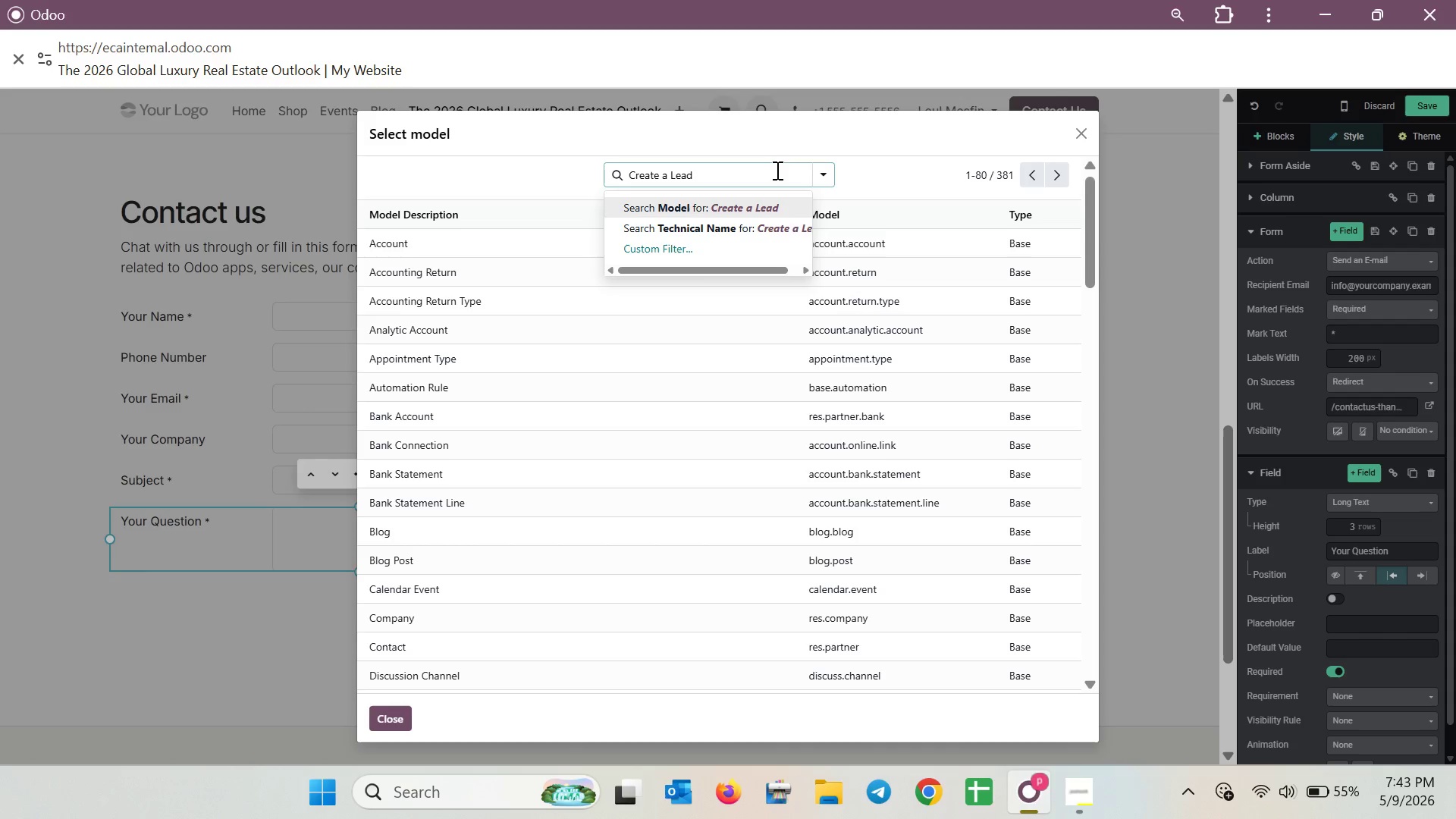 
key(Backspace)
 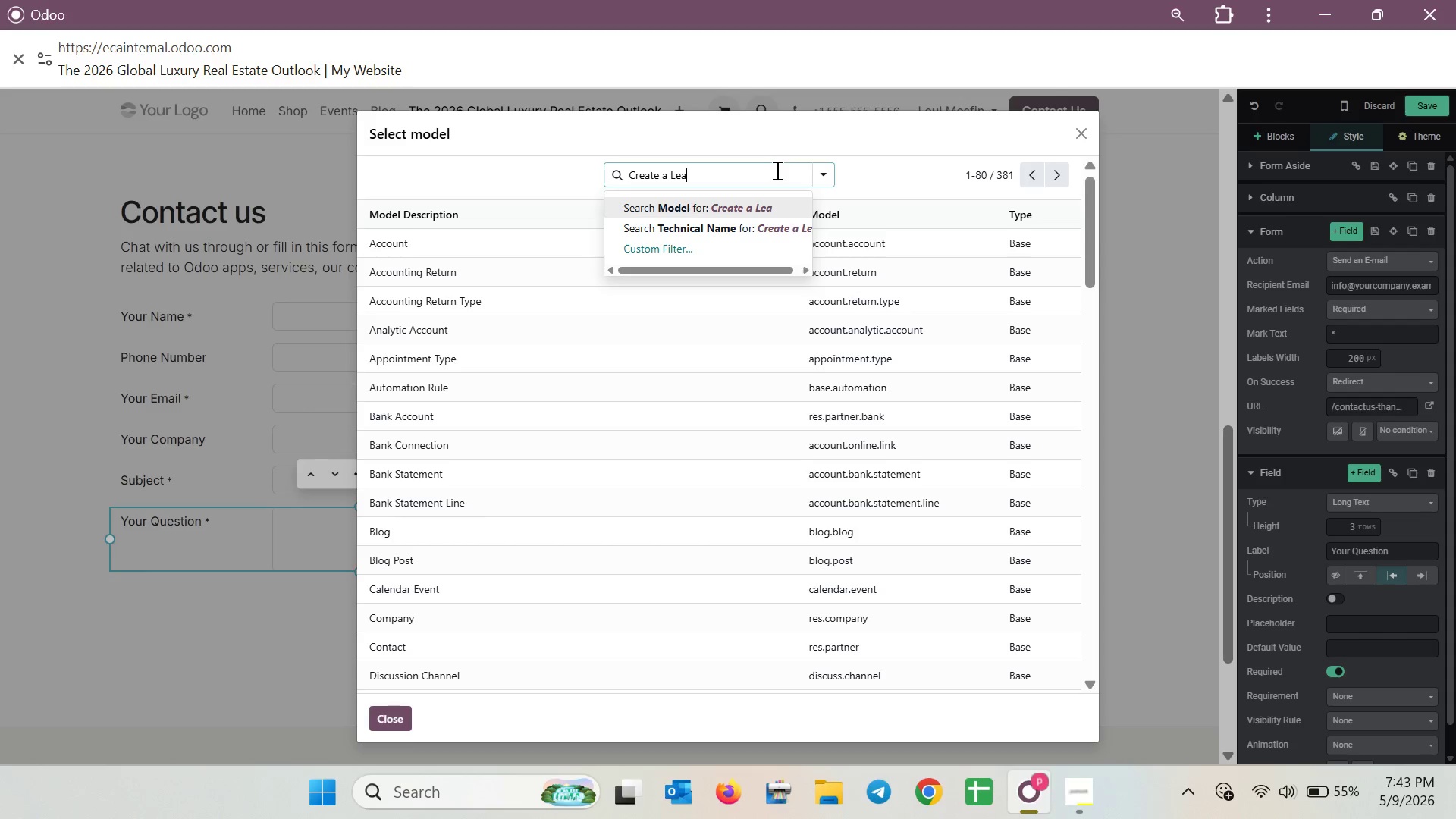 
key(Backspace)
 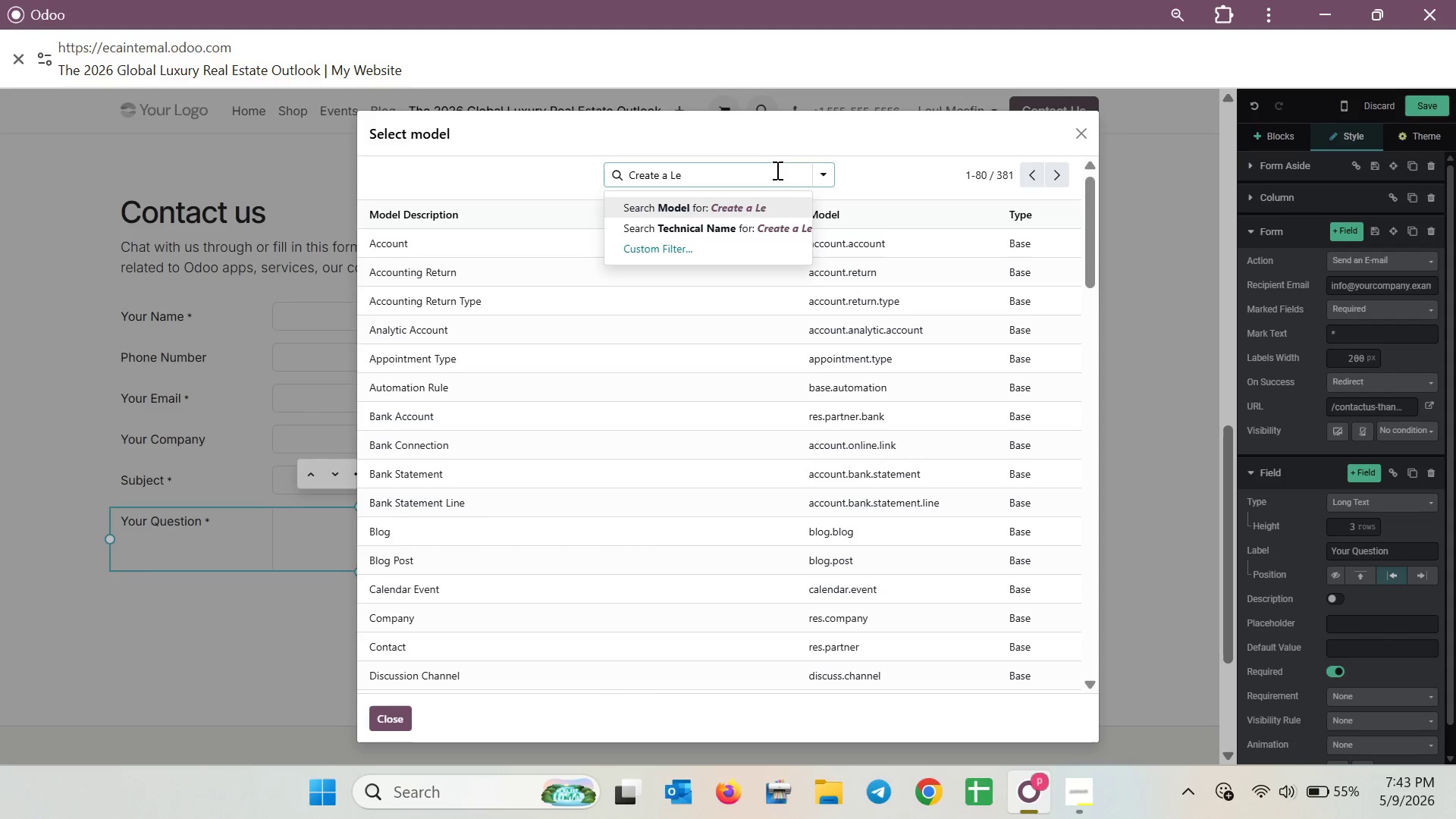 
key(Backspace)
 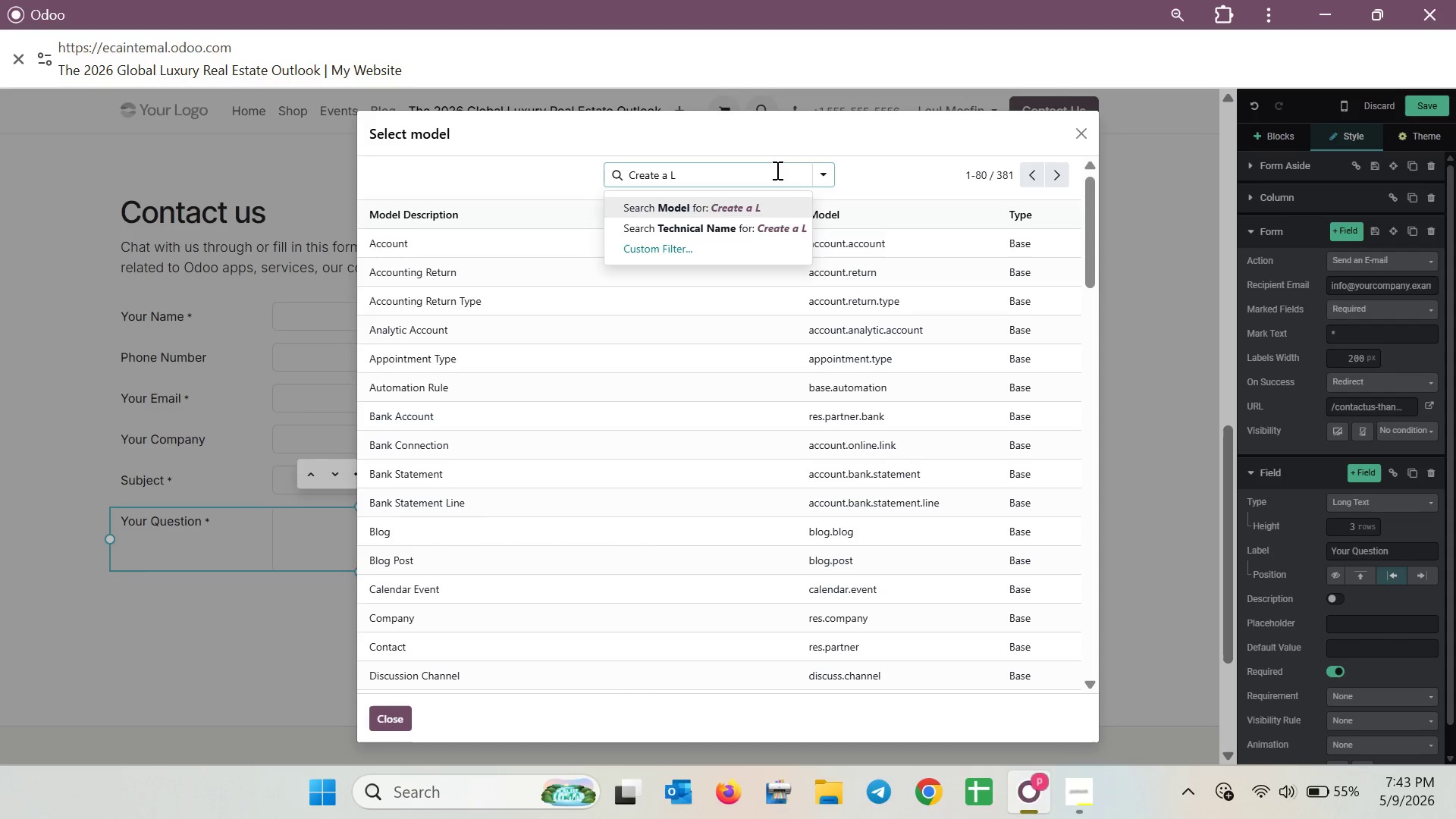 
key(Backspace)
 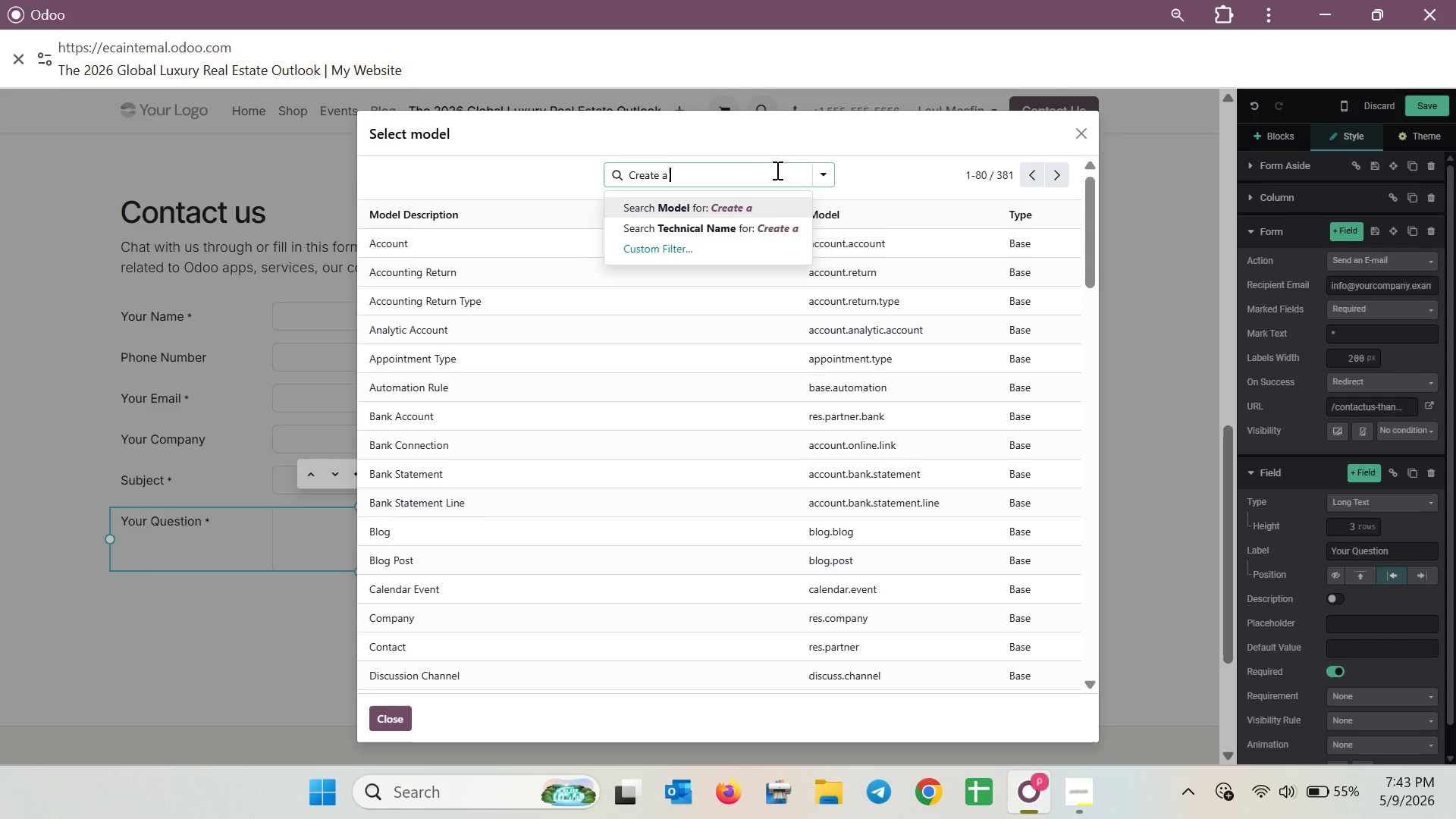 
key(Backspace)
 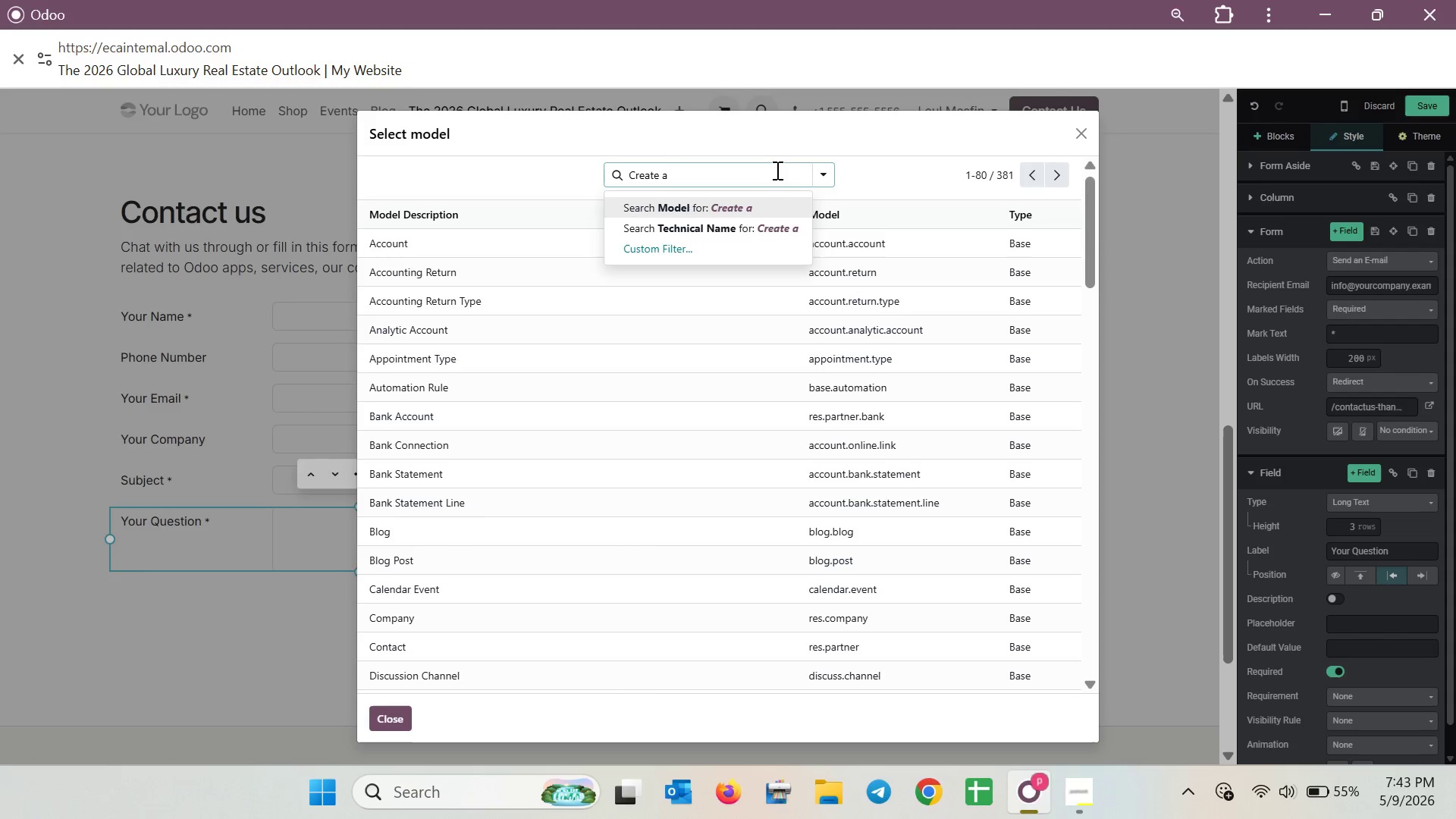 
key(Backspace)
 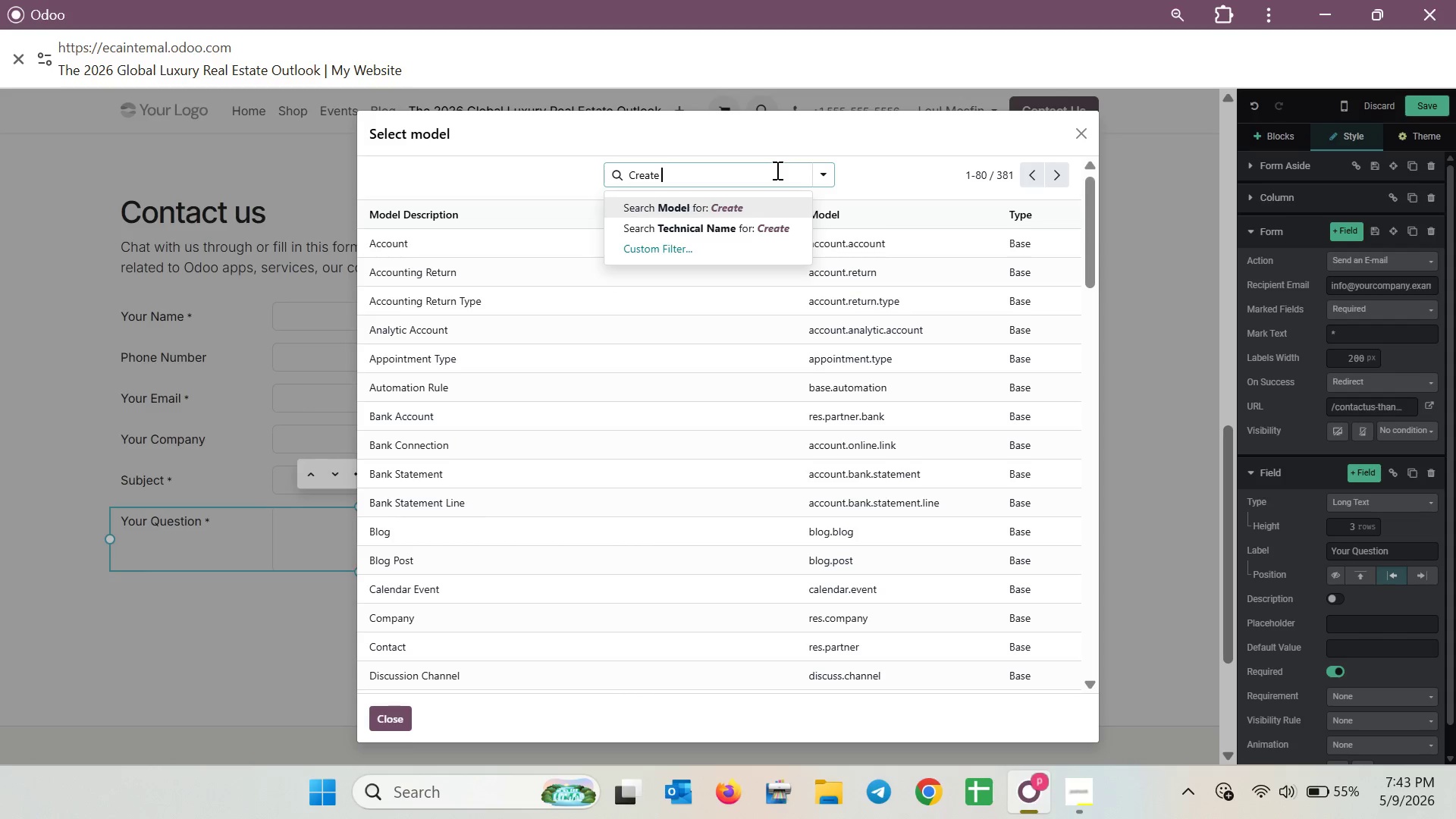 
key(Backspace)
 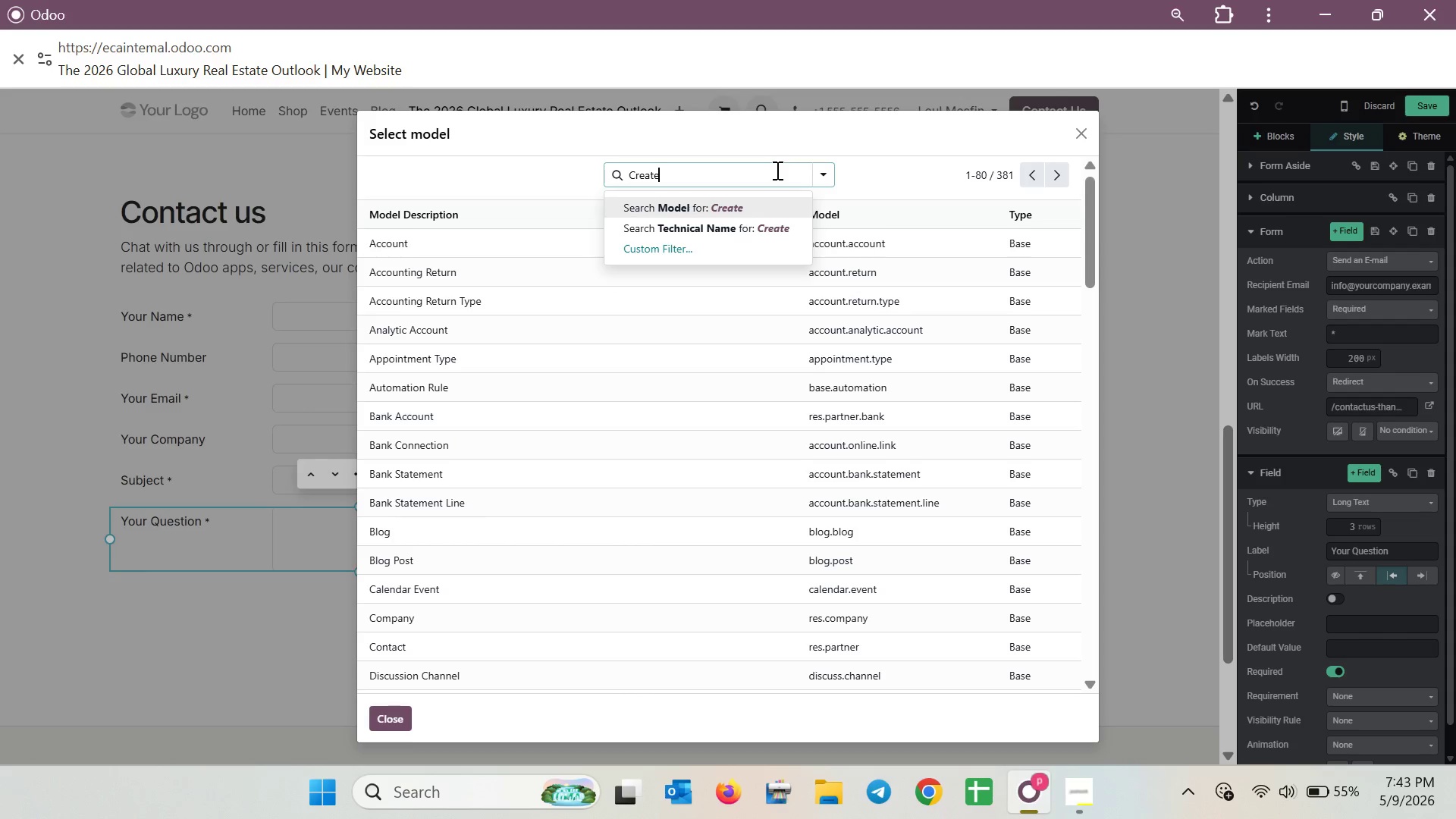 
hold_key(key=Backspace, duration=0.98)
 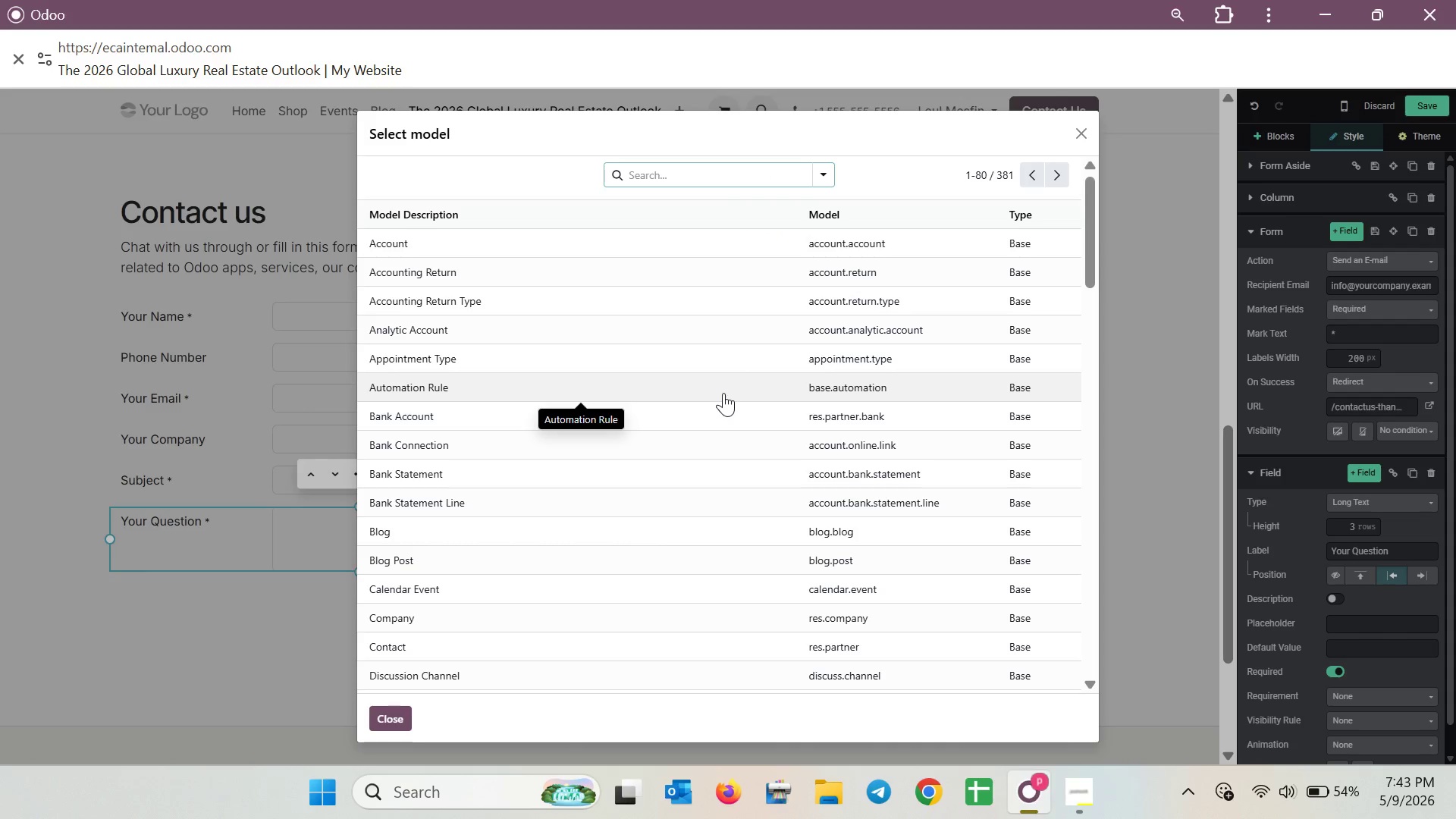 
scroll: coordinate [725, 391], scroll_direction: down, amount: 5.0
 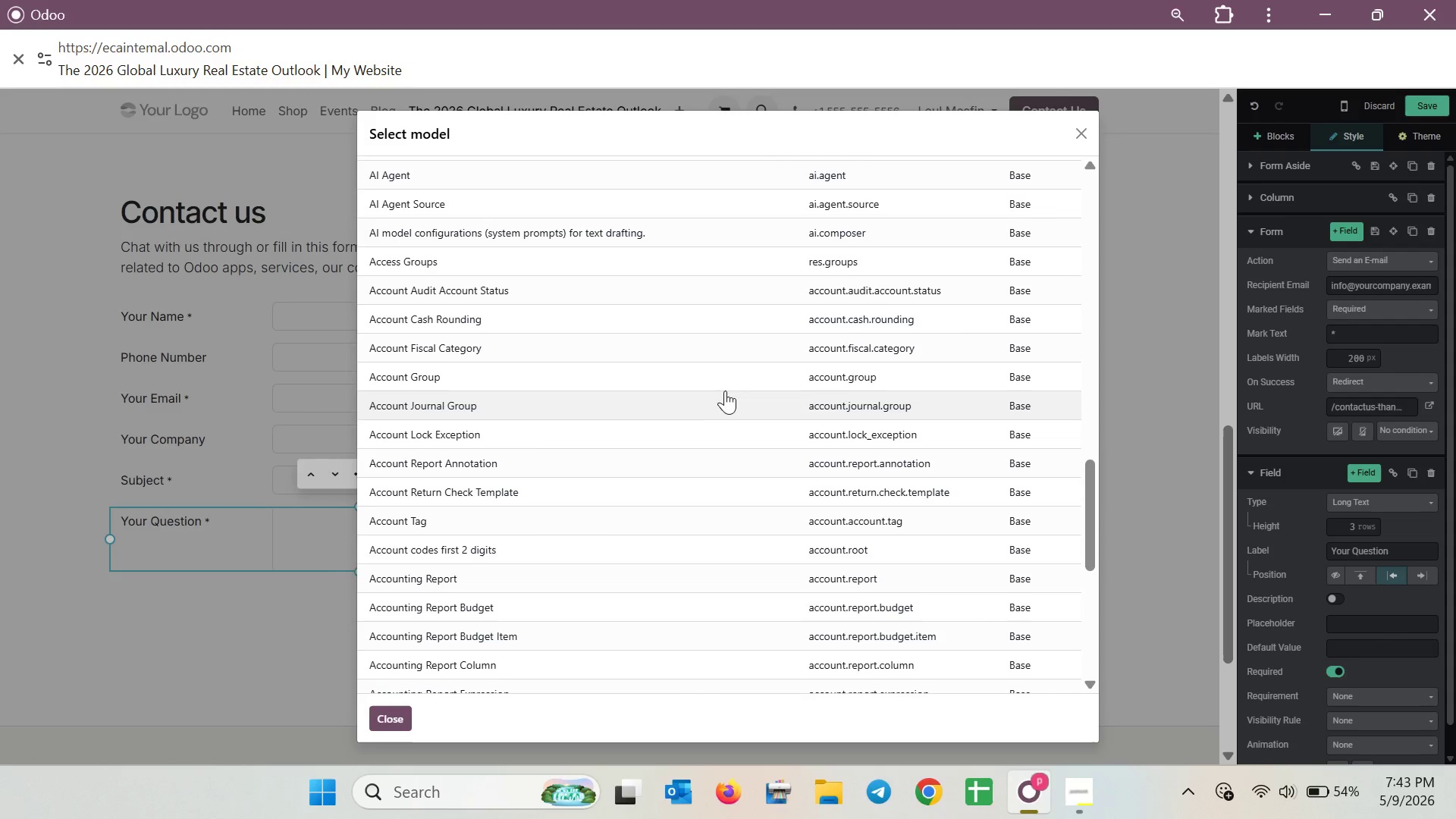 
left_click([1080, 145])
 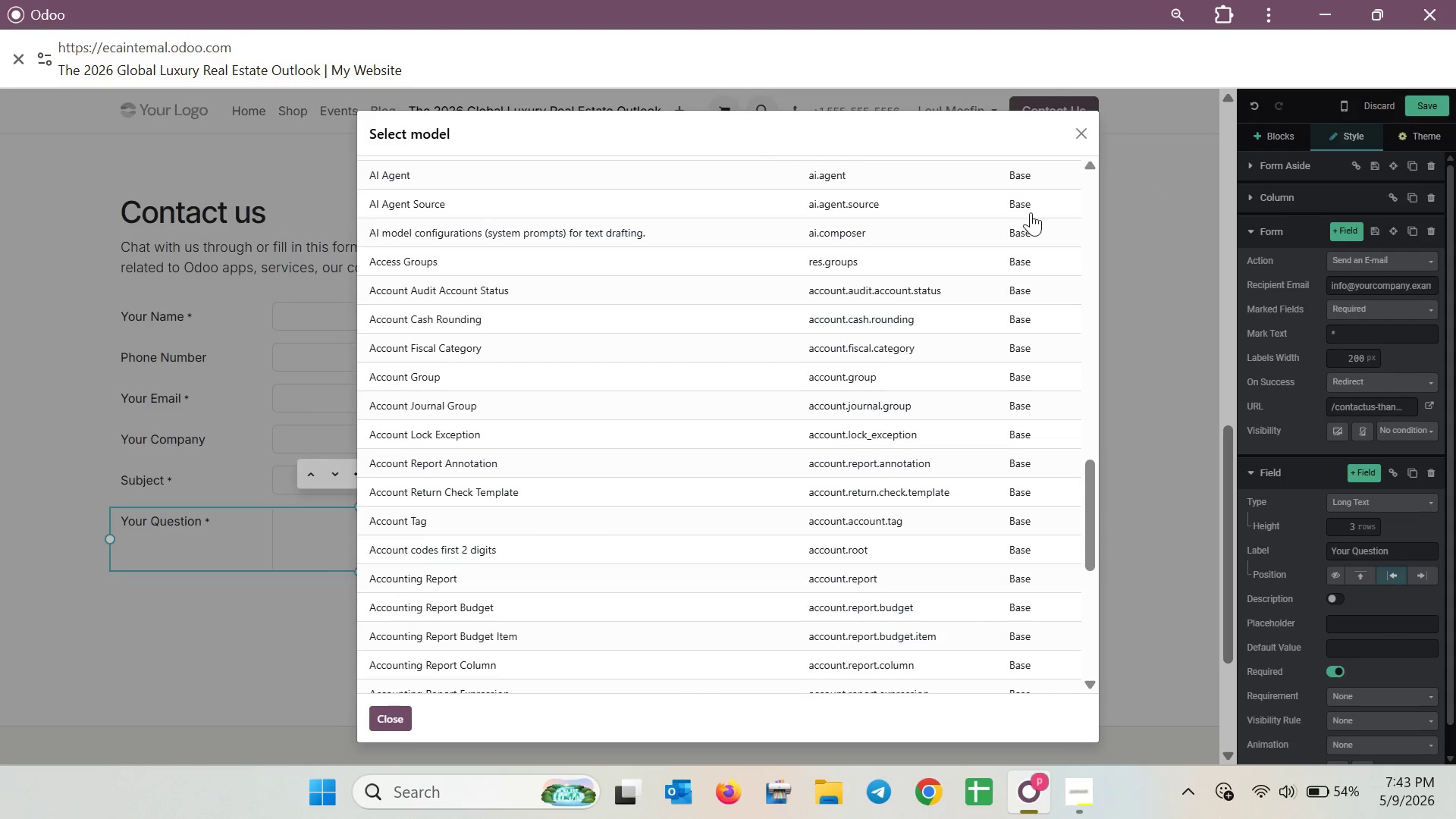 
scroll: coordinate [714, 358], scroll_direction: up, amount: 12.0
 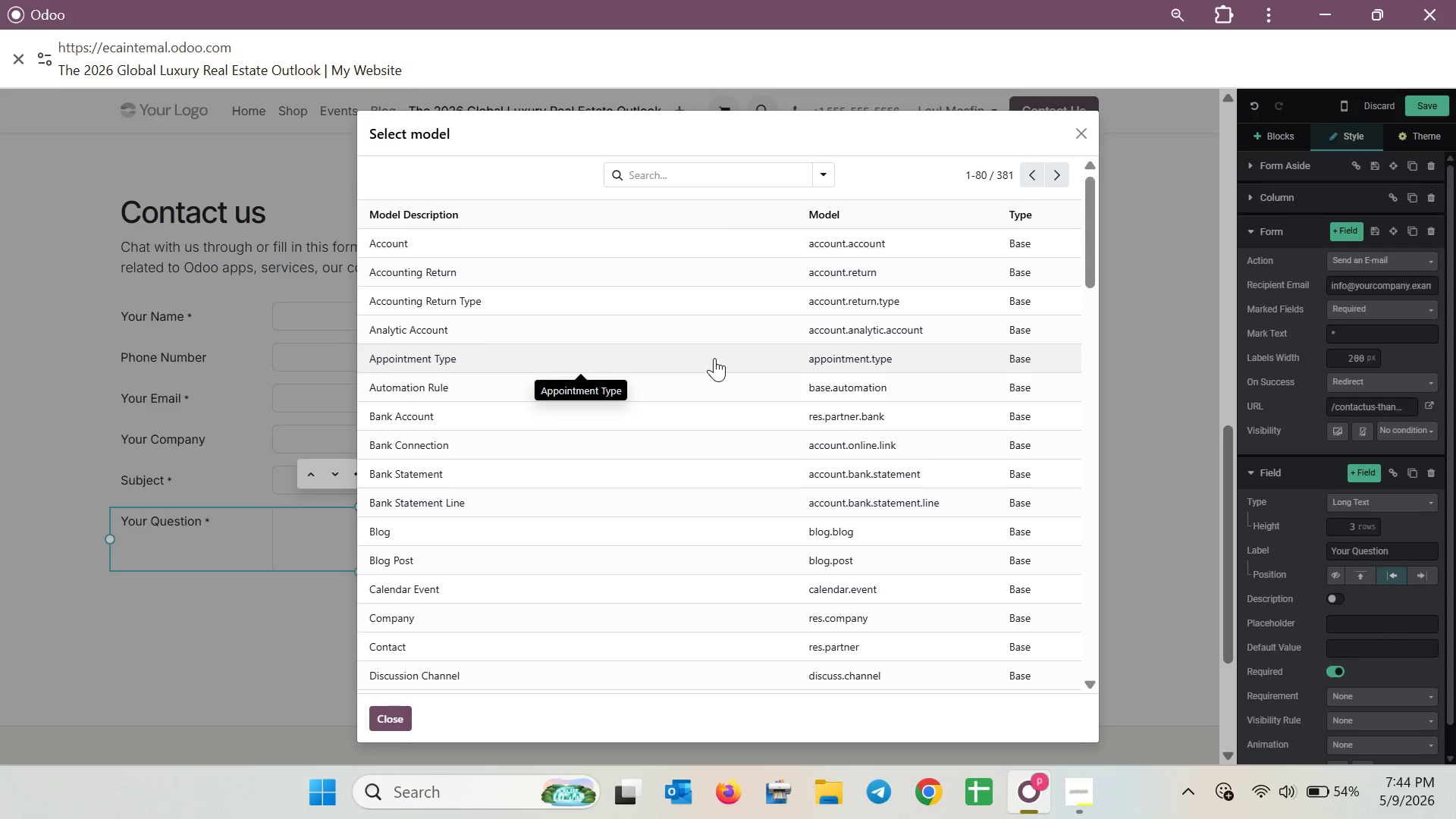 
wait(26.8)
 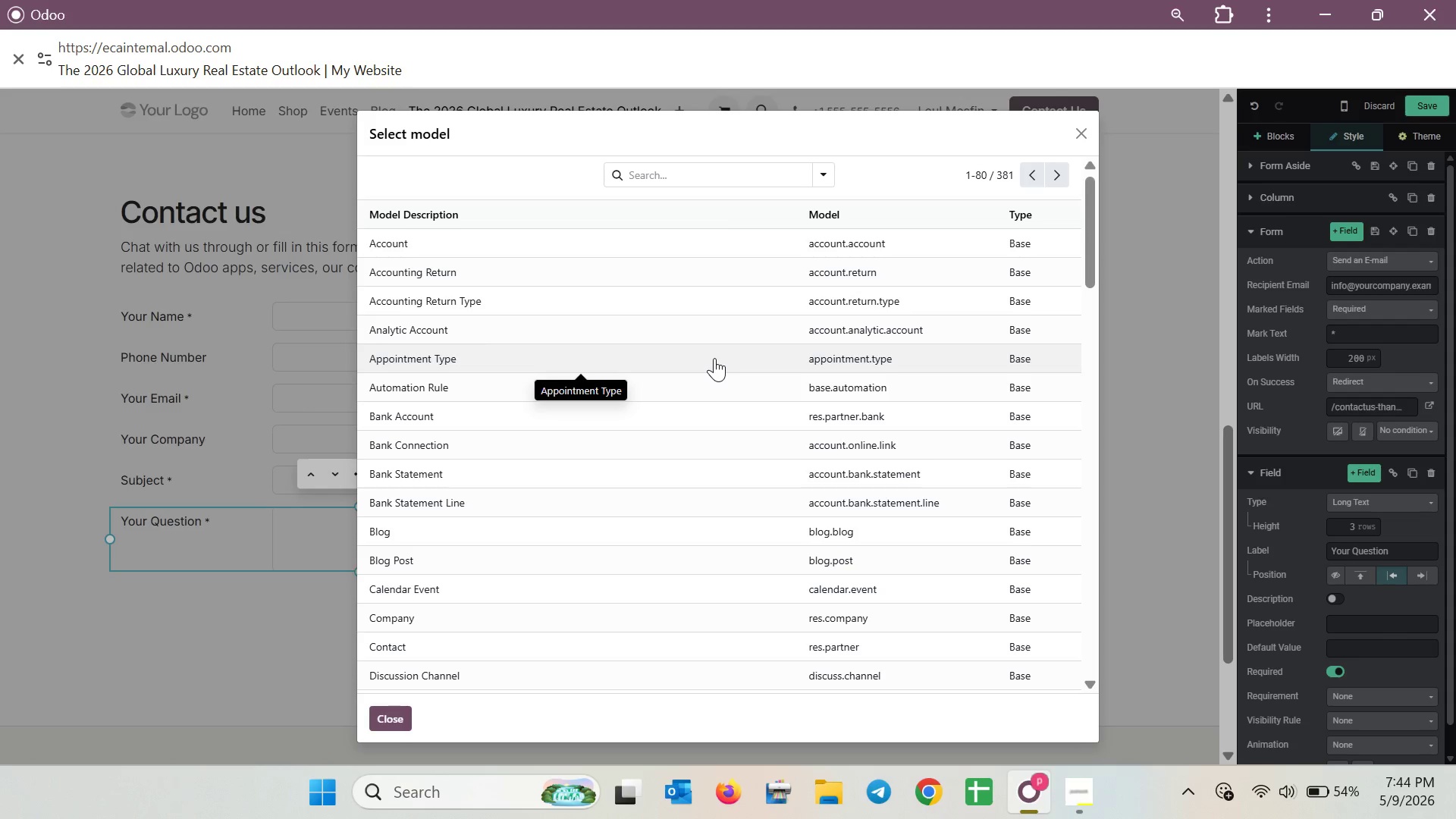 
key(P)
 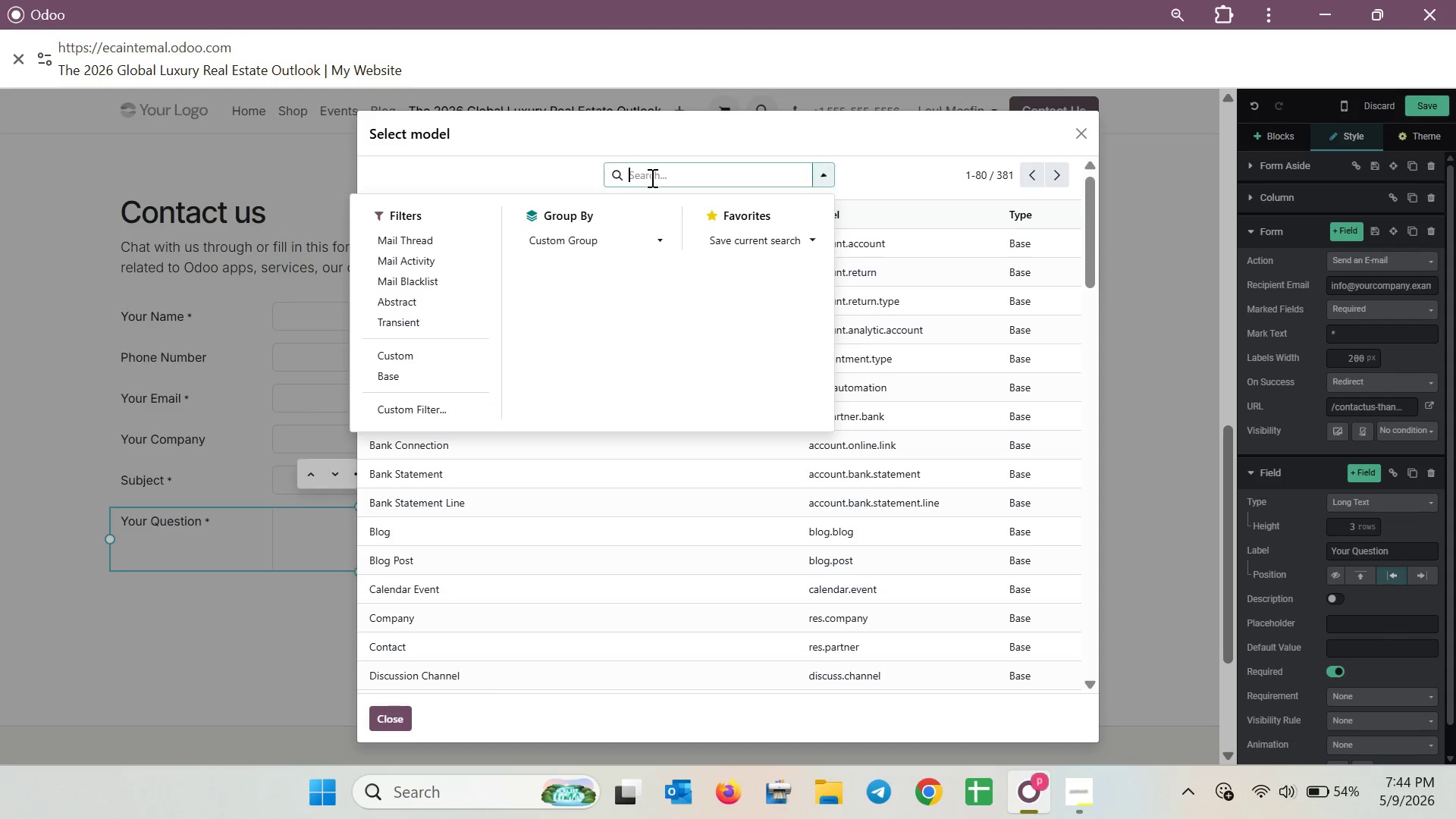 
type(pros)
 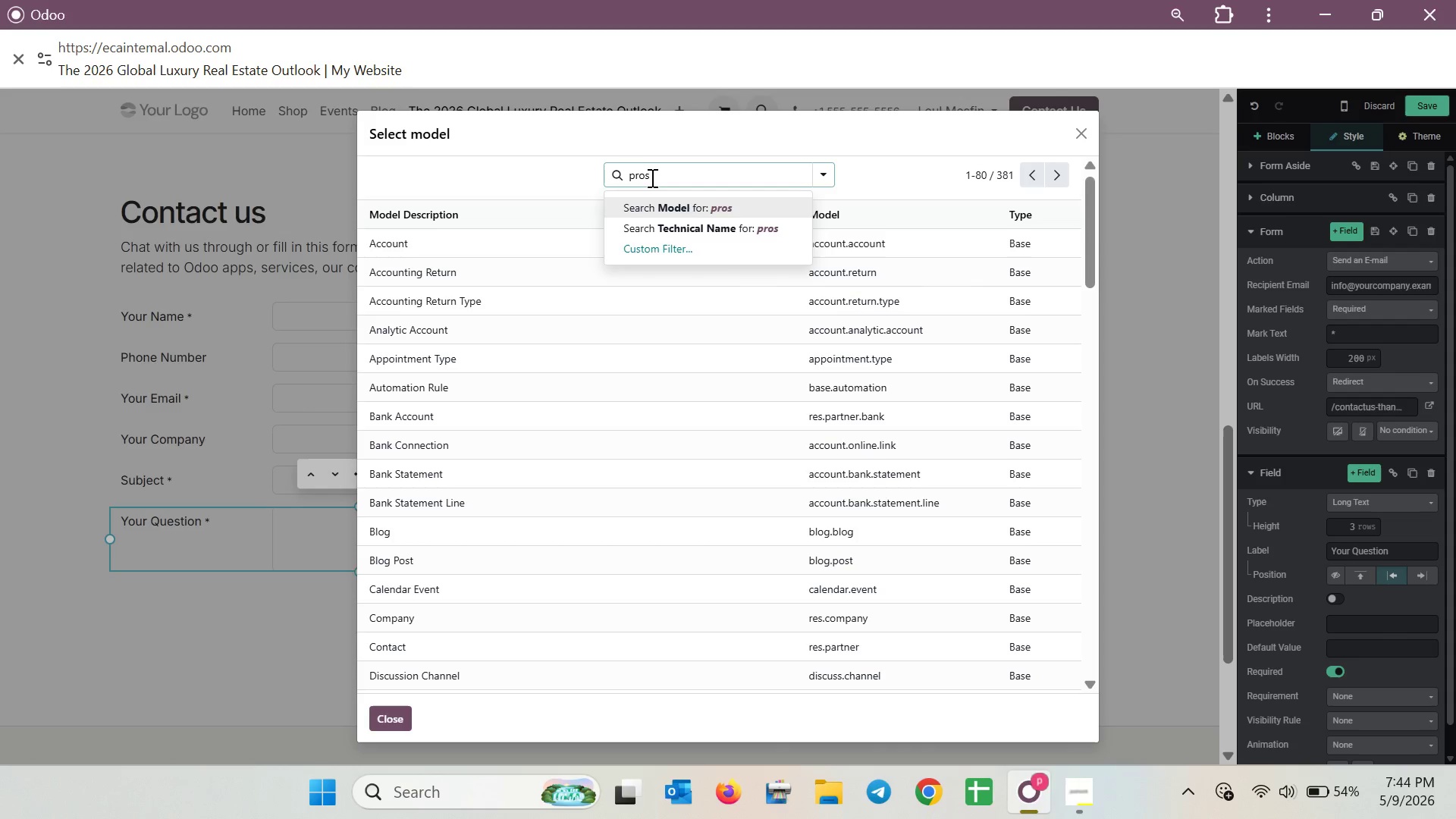 
type(pect)
 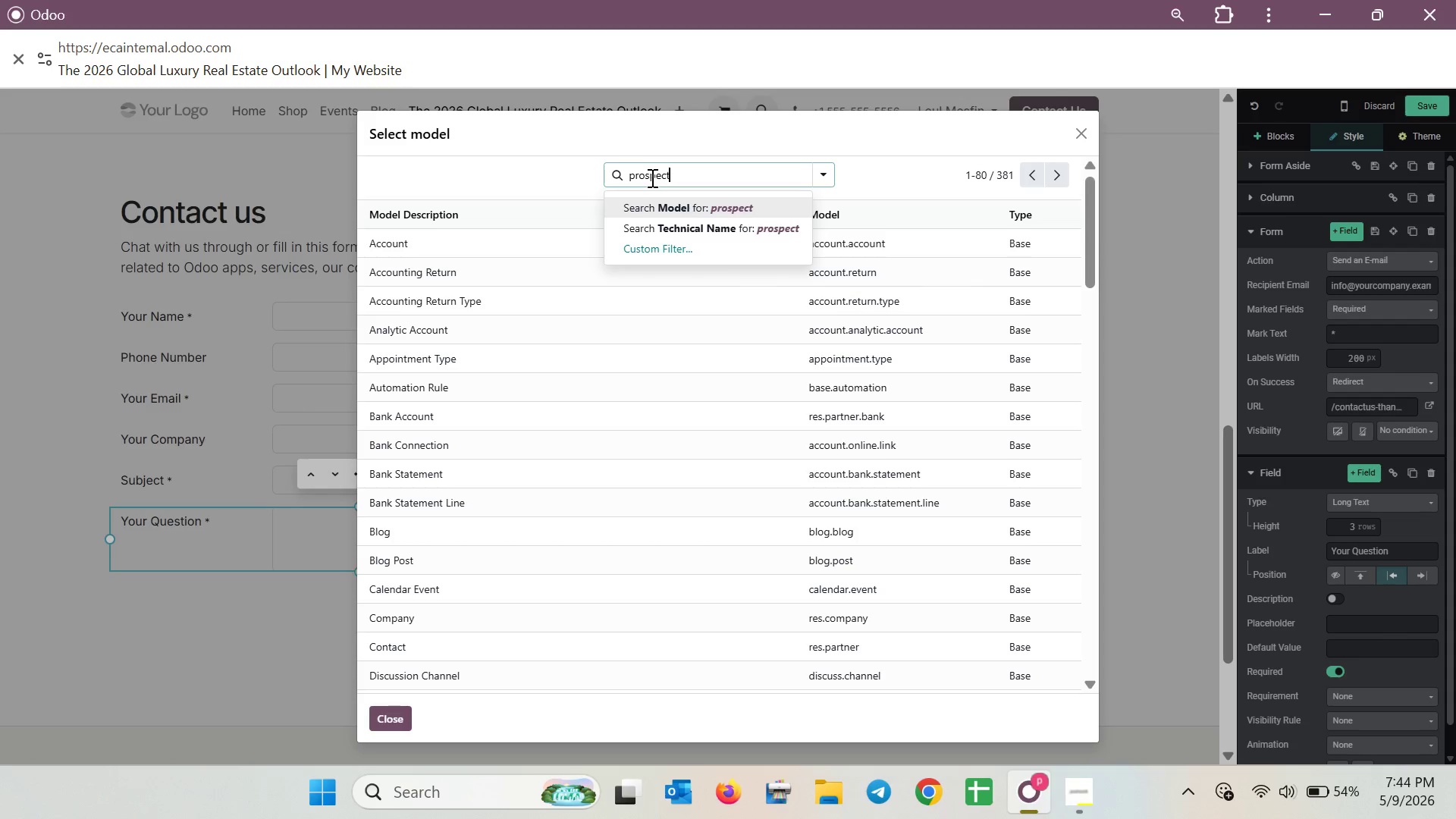 
key(Enter)
 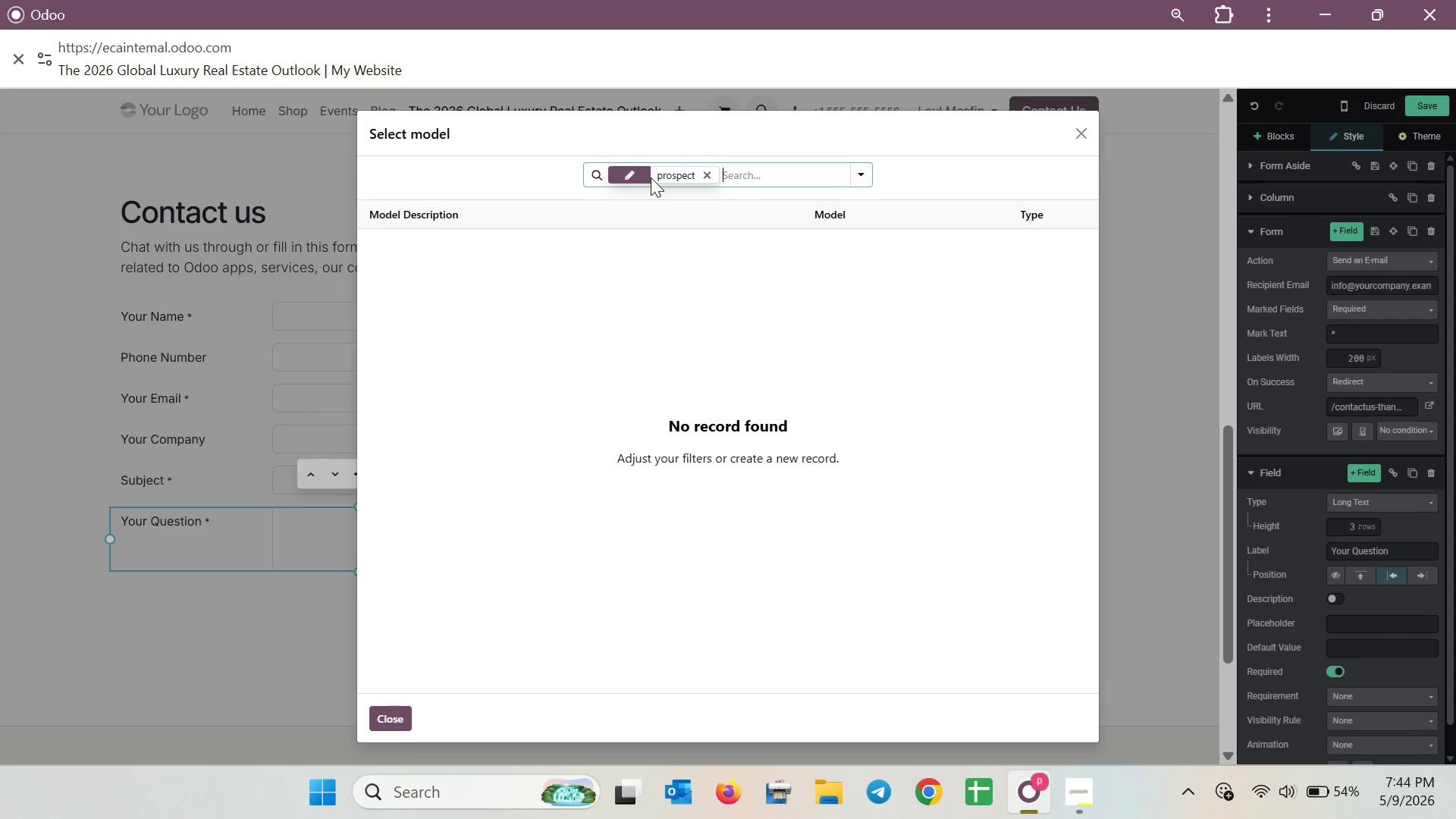 
key(Backspace)
 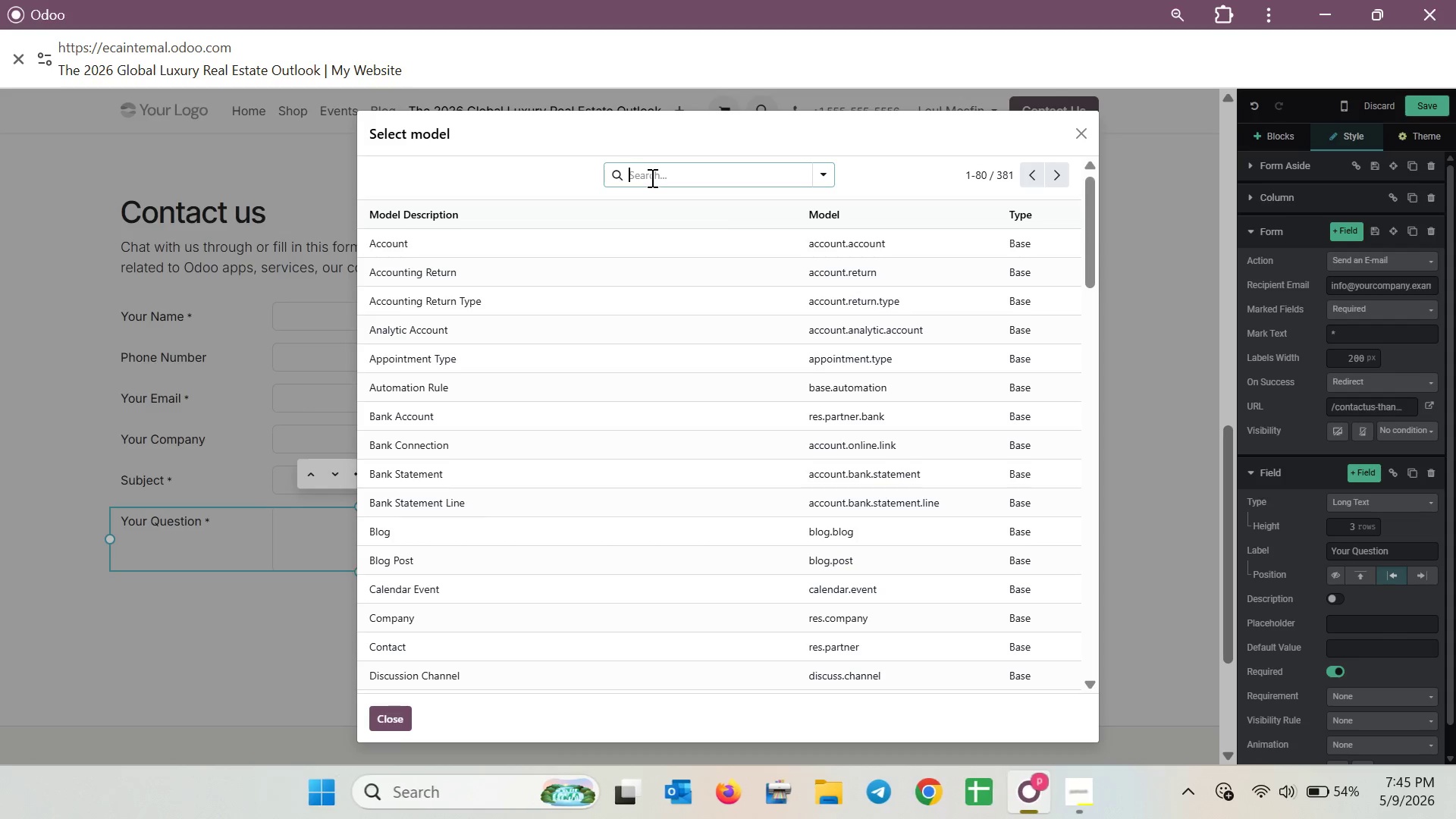 
wait(58.11)
 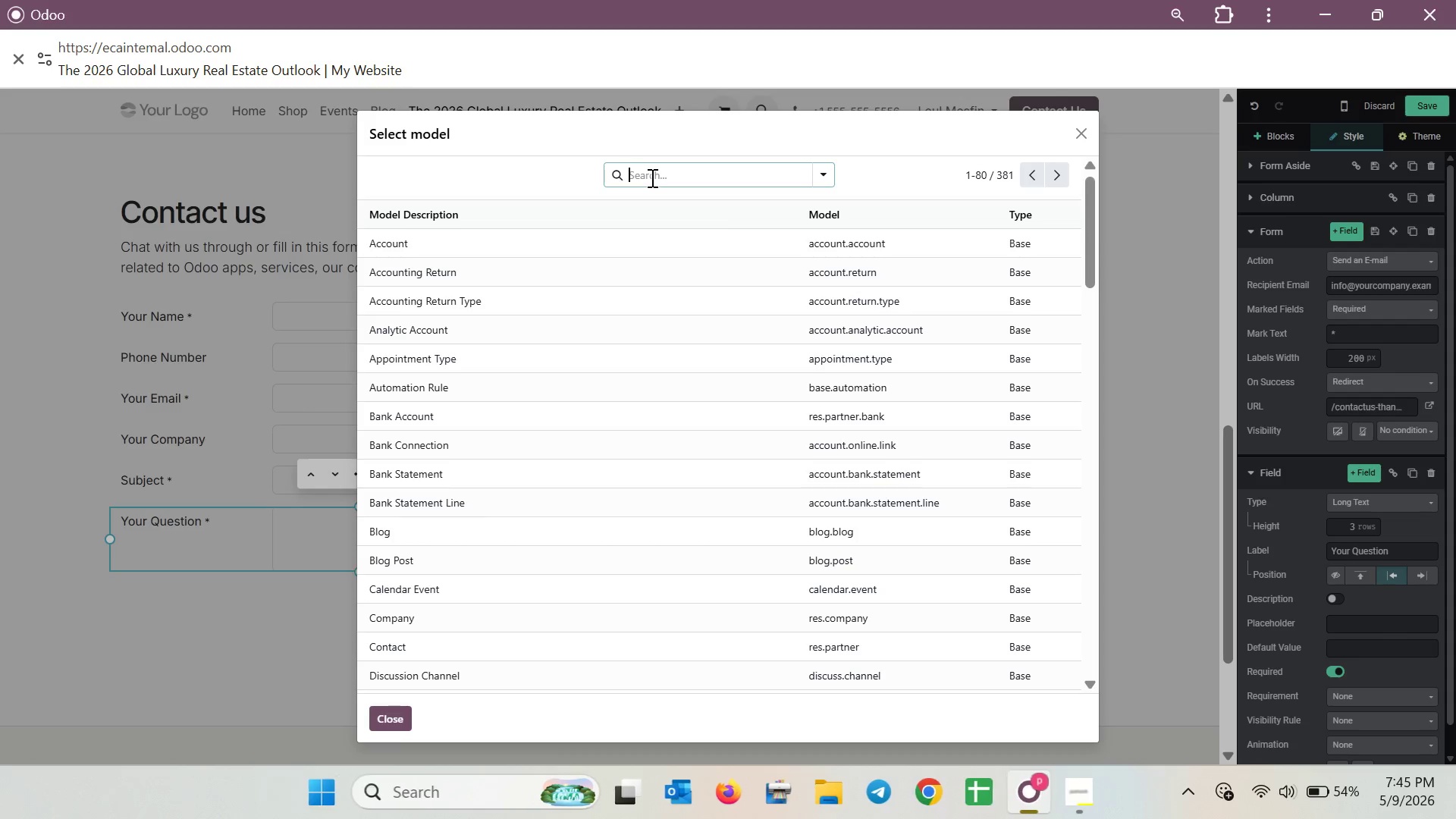 
left_click([1089, 137])
 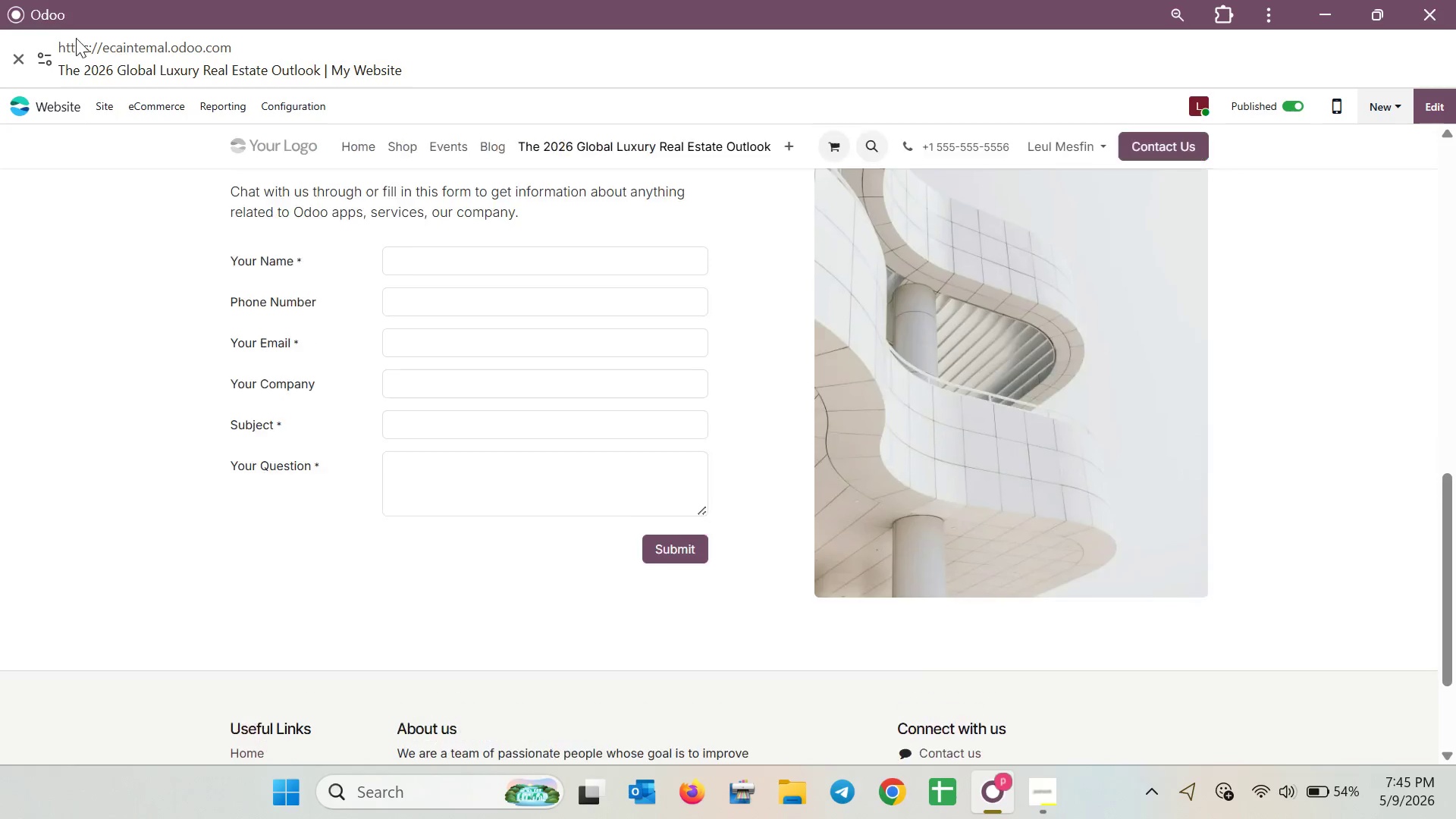 
left_click([42, 102])
 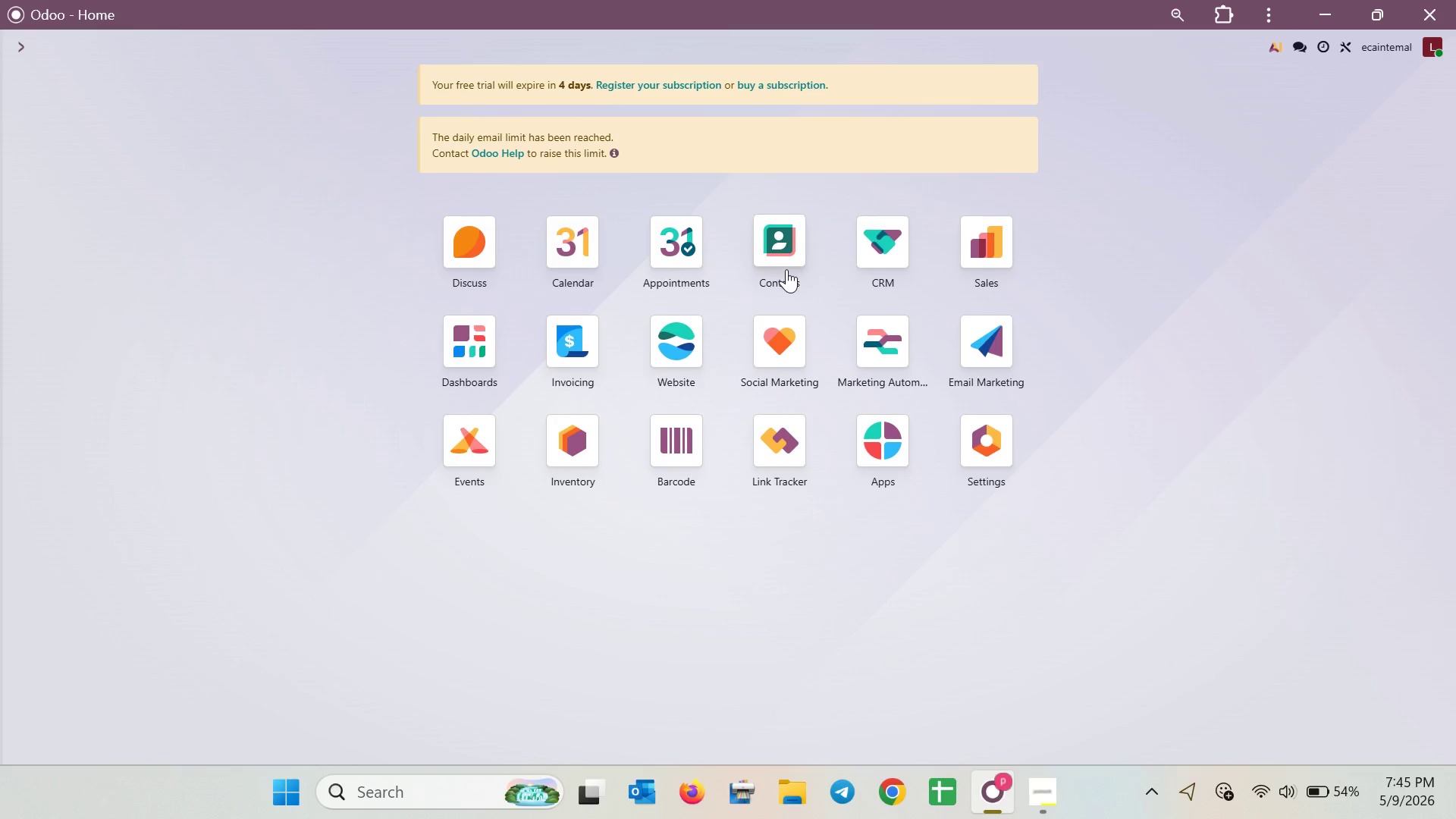 
left_click([855, 250])
 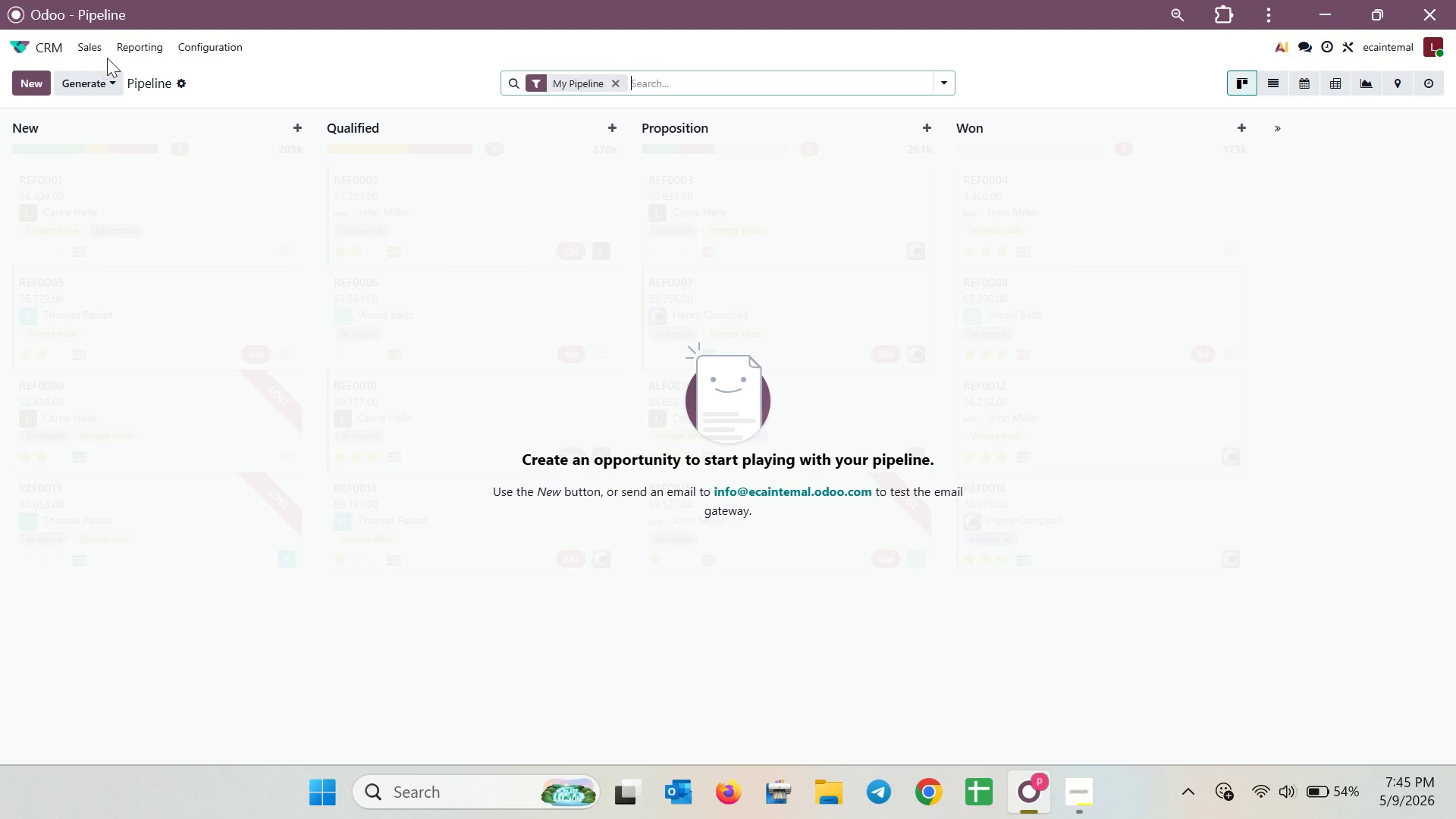 
left_click([146, 49])
 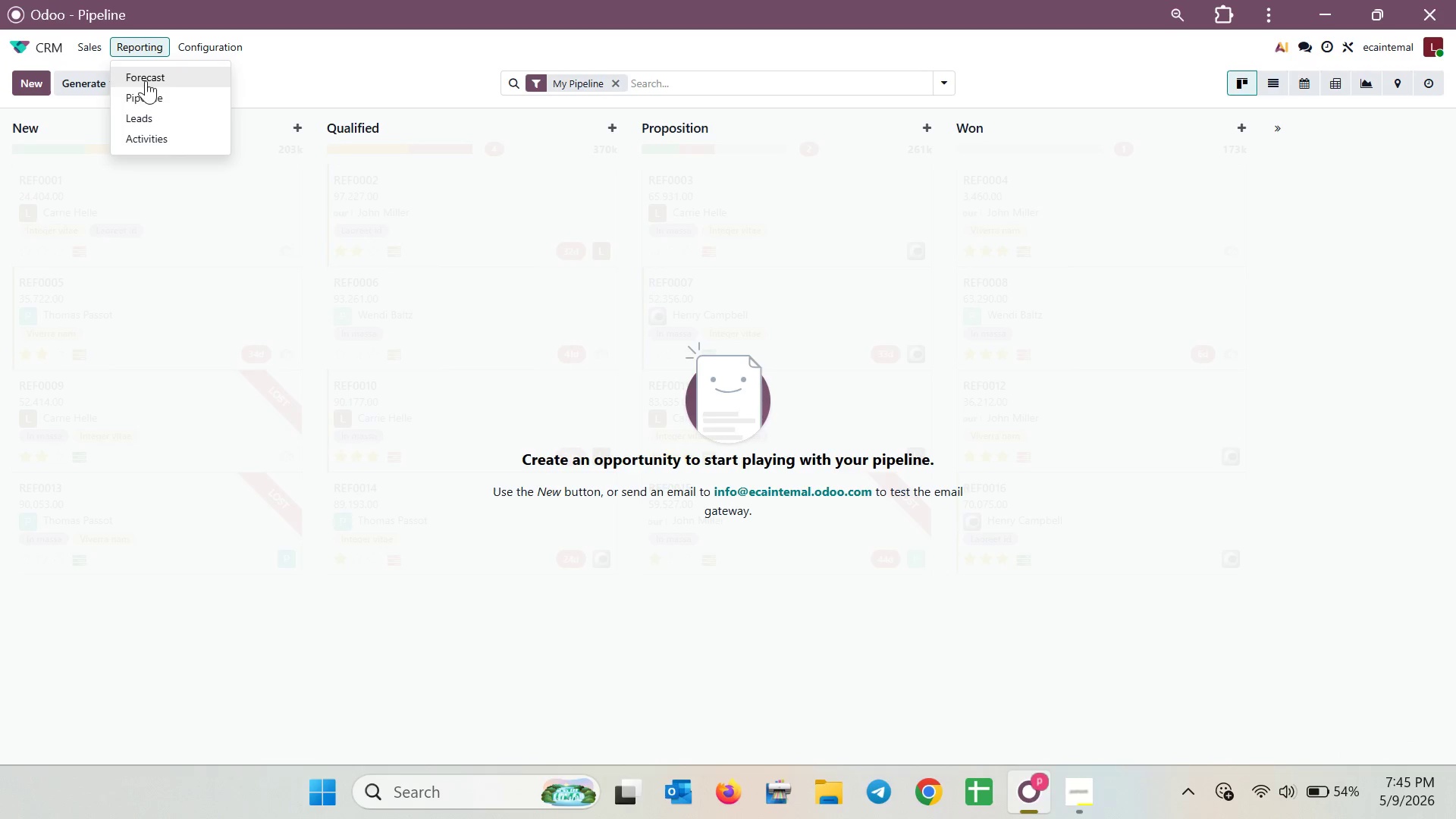 
left_click([144, 92])
 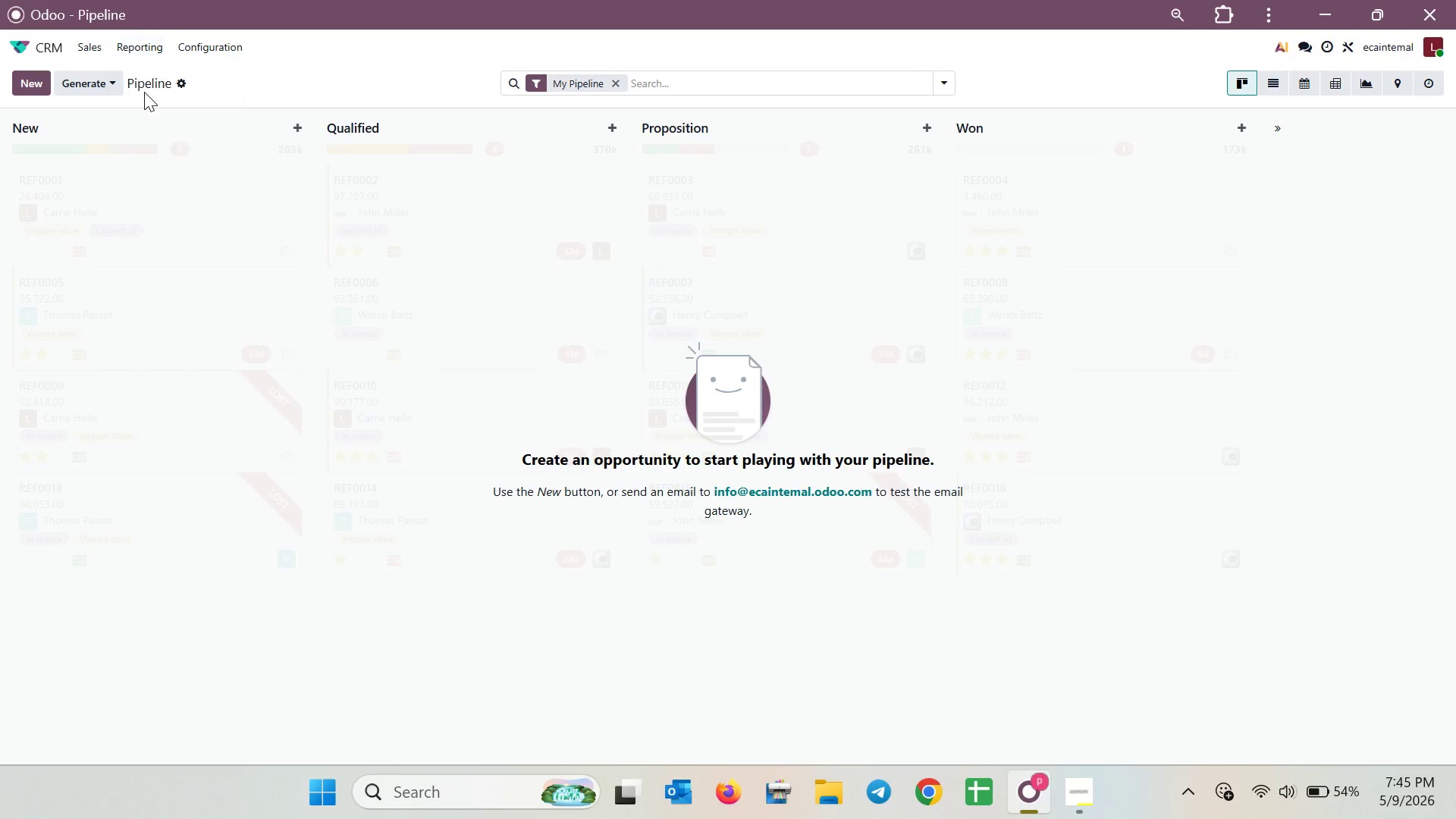 
scroll: coordinate [144, 92], scroll_direction: up, amount: 1.0
 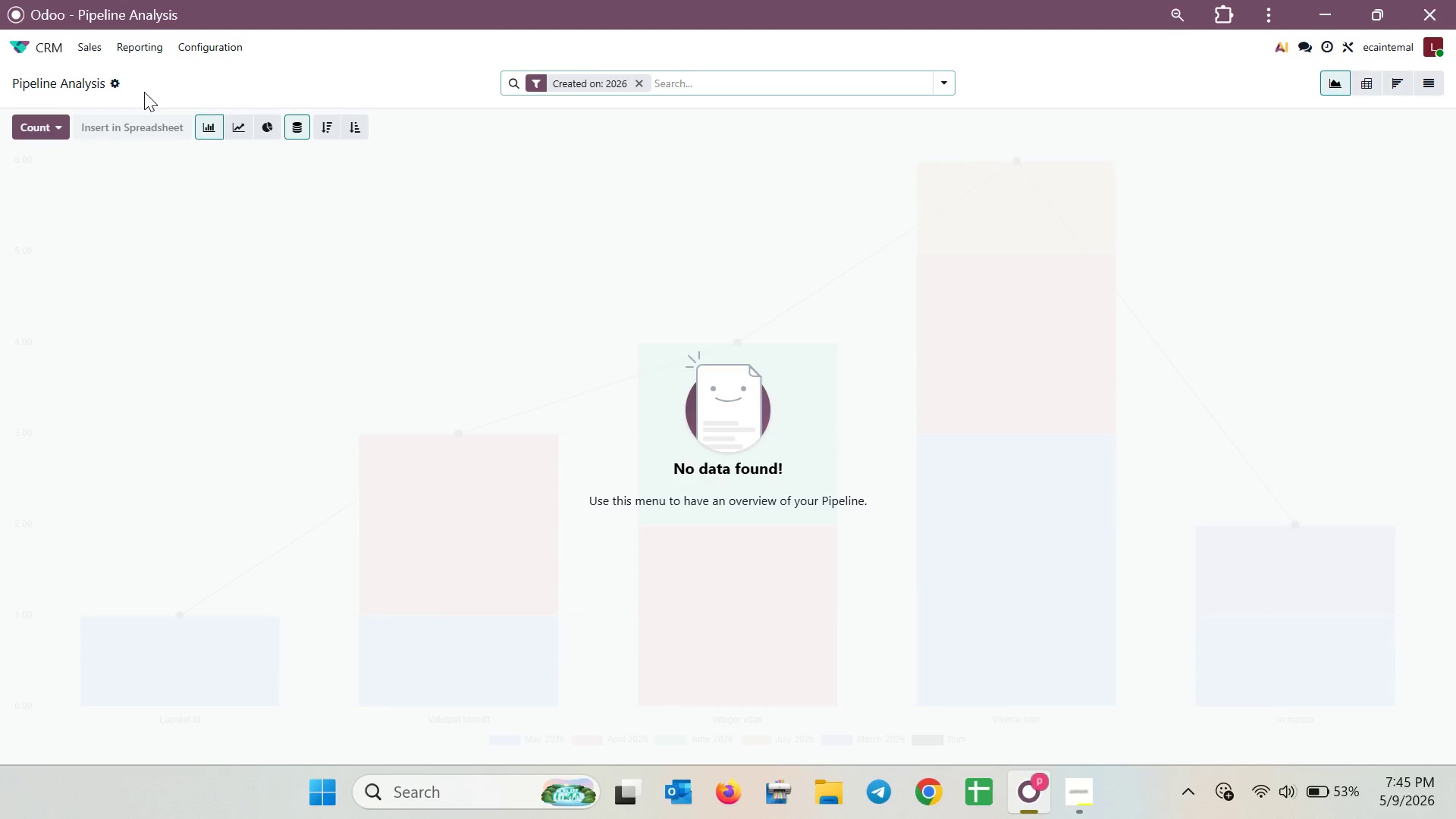 
wait(8.51)
 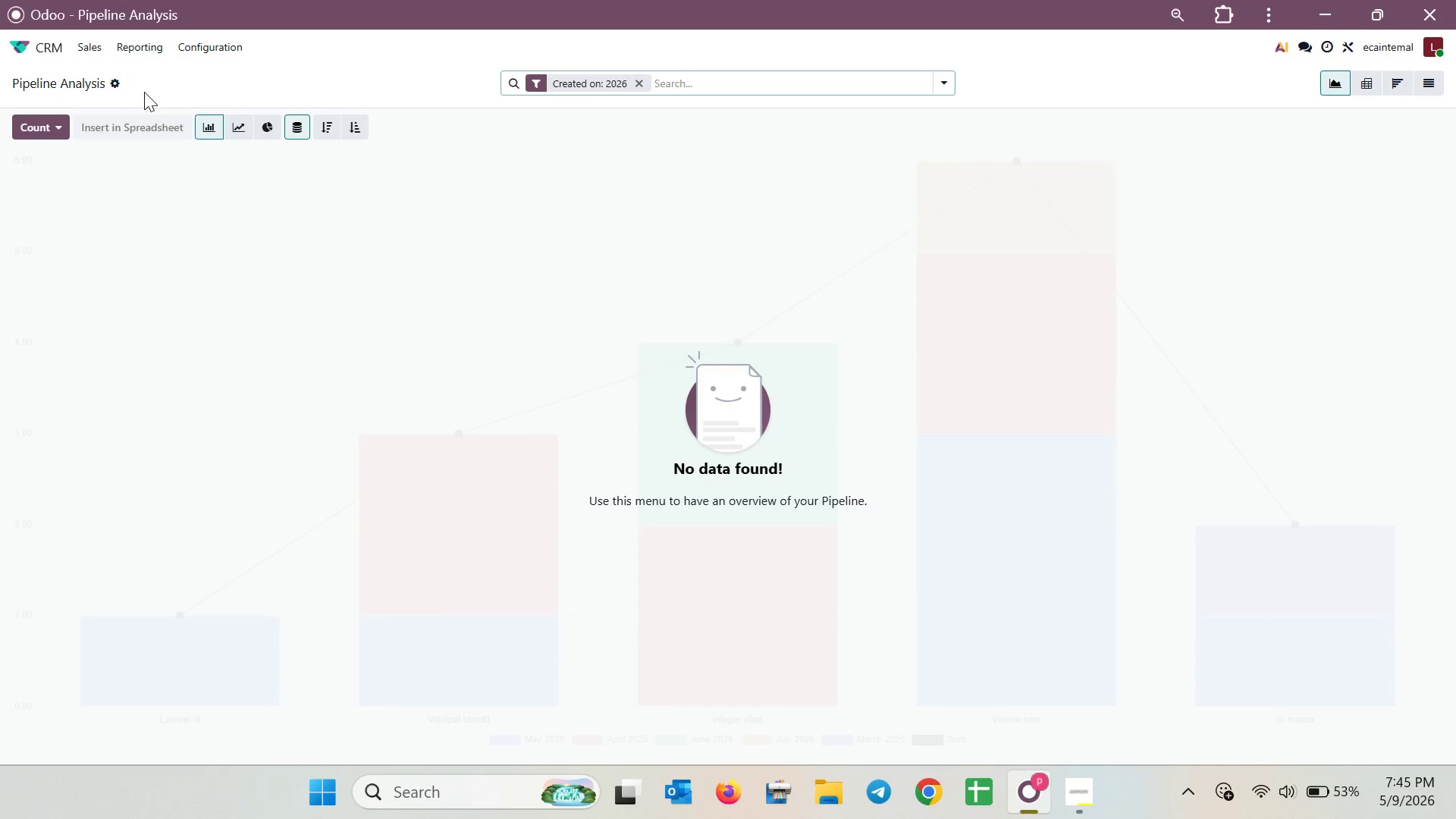 
left_click([33, 50])
 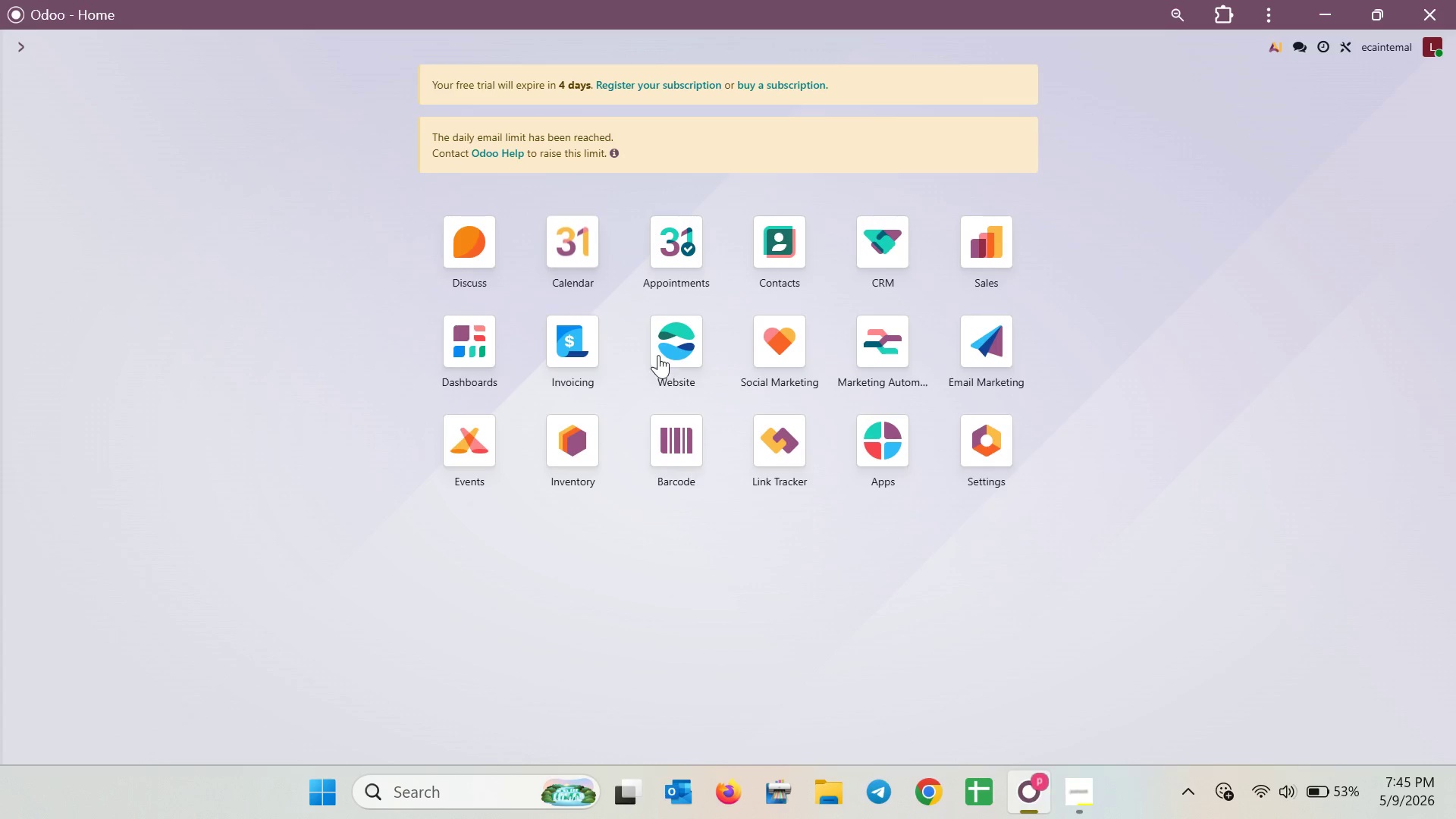 
left_click([664, 342])
 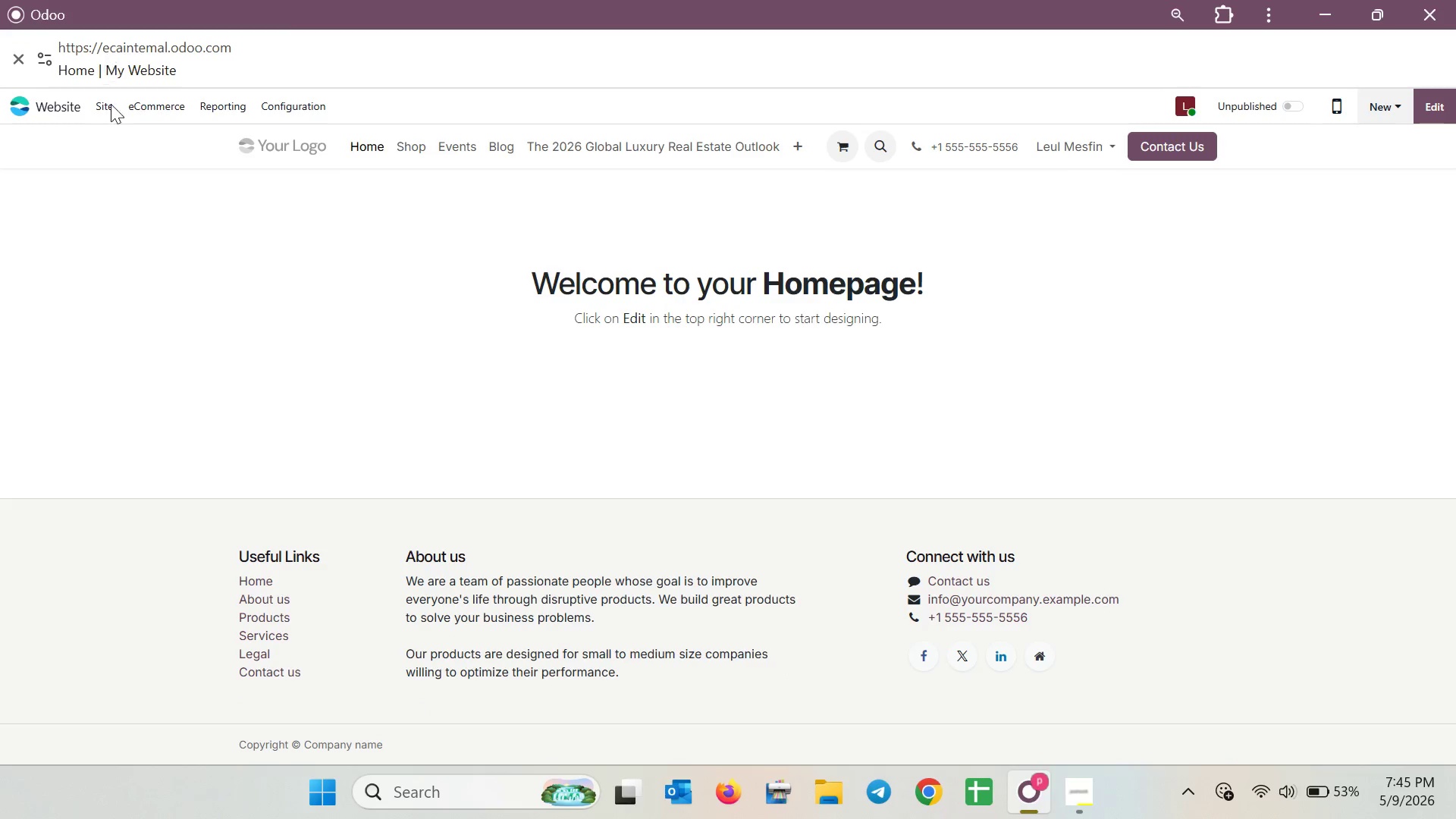 
left_click([105, 102])
 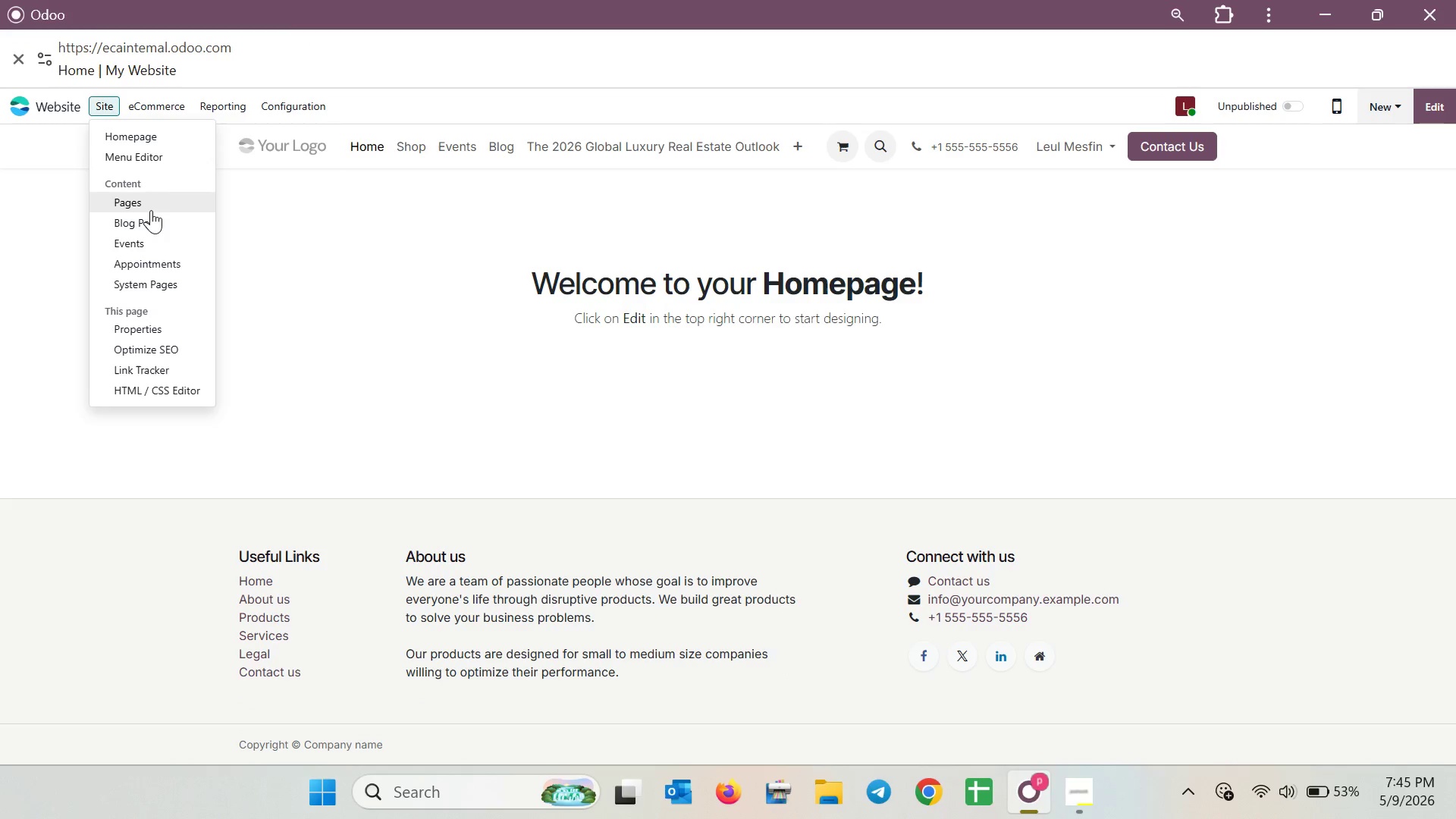 
left_click([150, 204])
 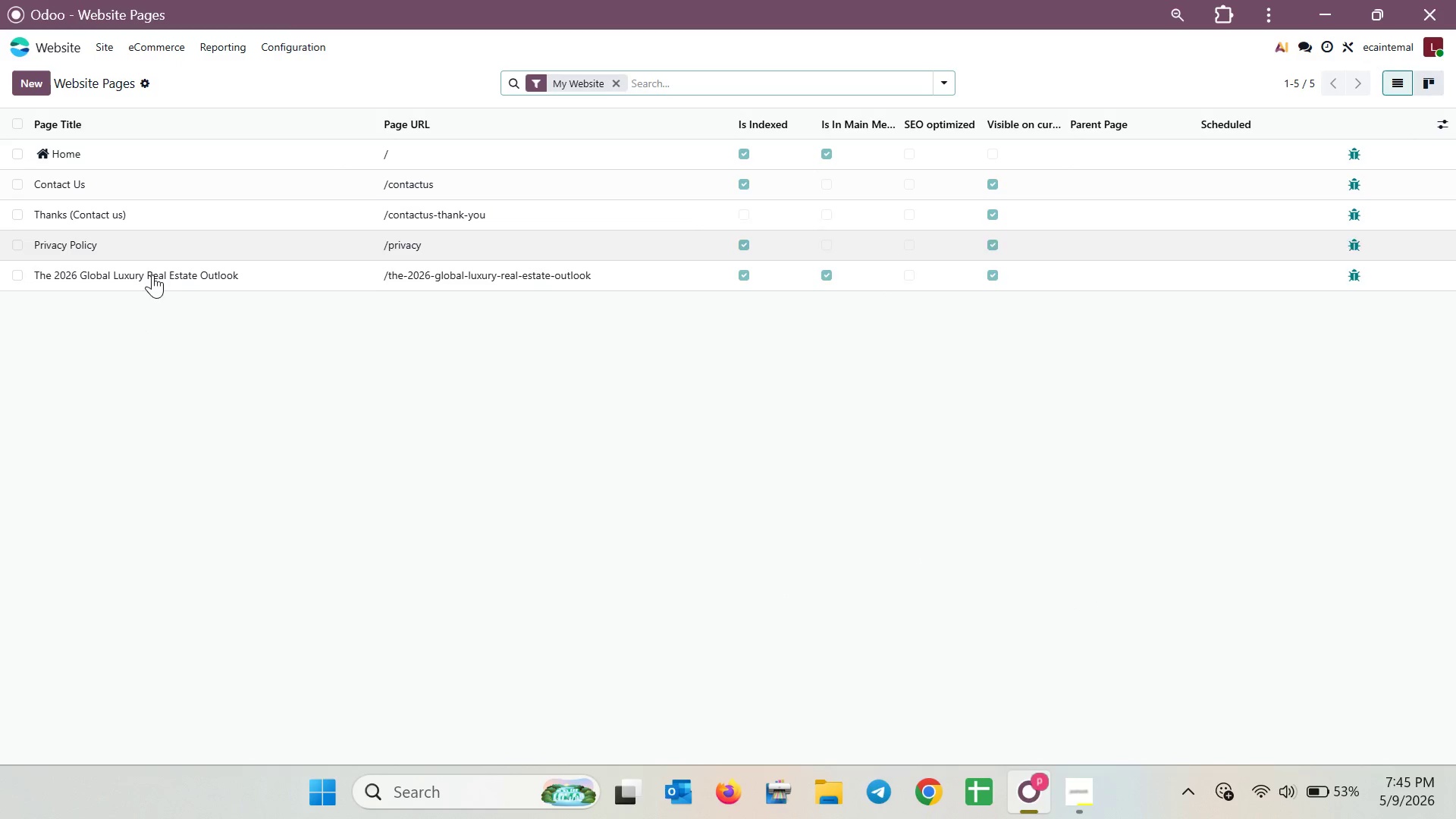 
left_click([154, 275])
 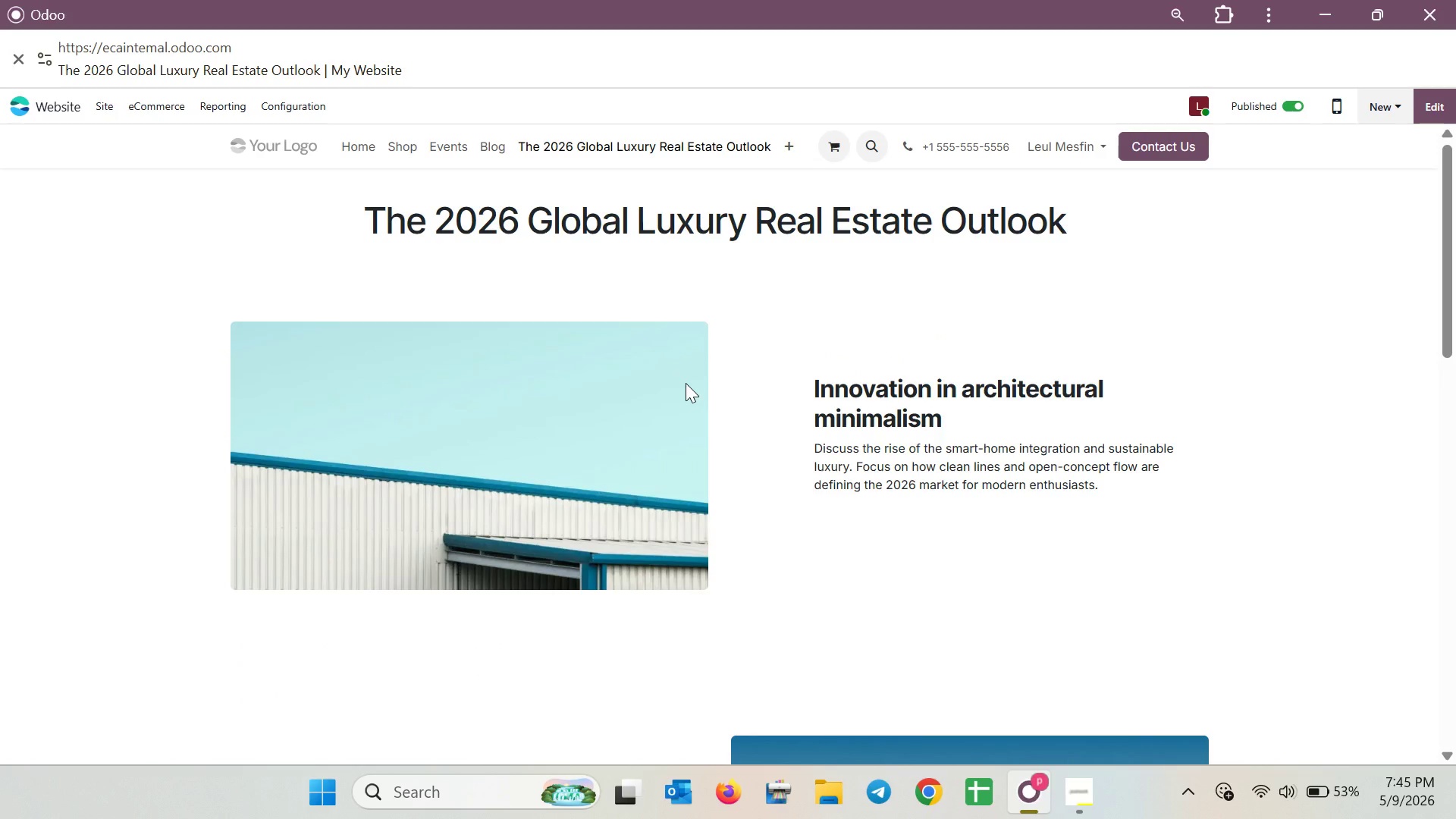 
scroll: coordinate [690, 392], scroll_direction: down, amount: 9.0
 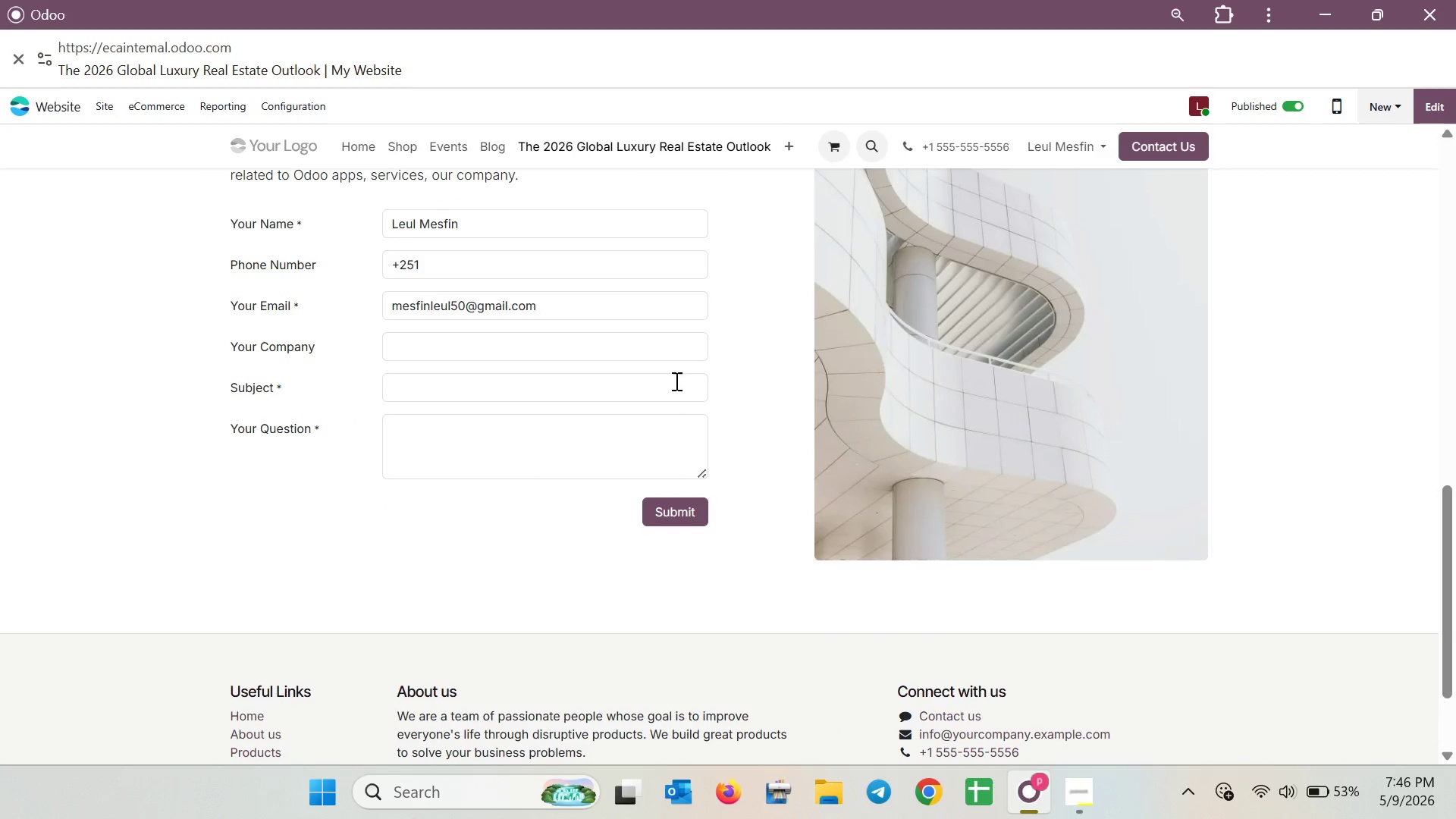 
left_click([672, 364])
 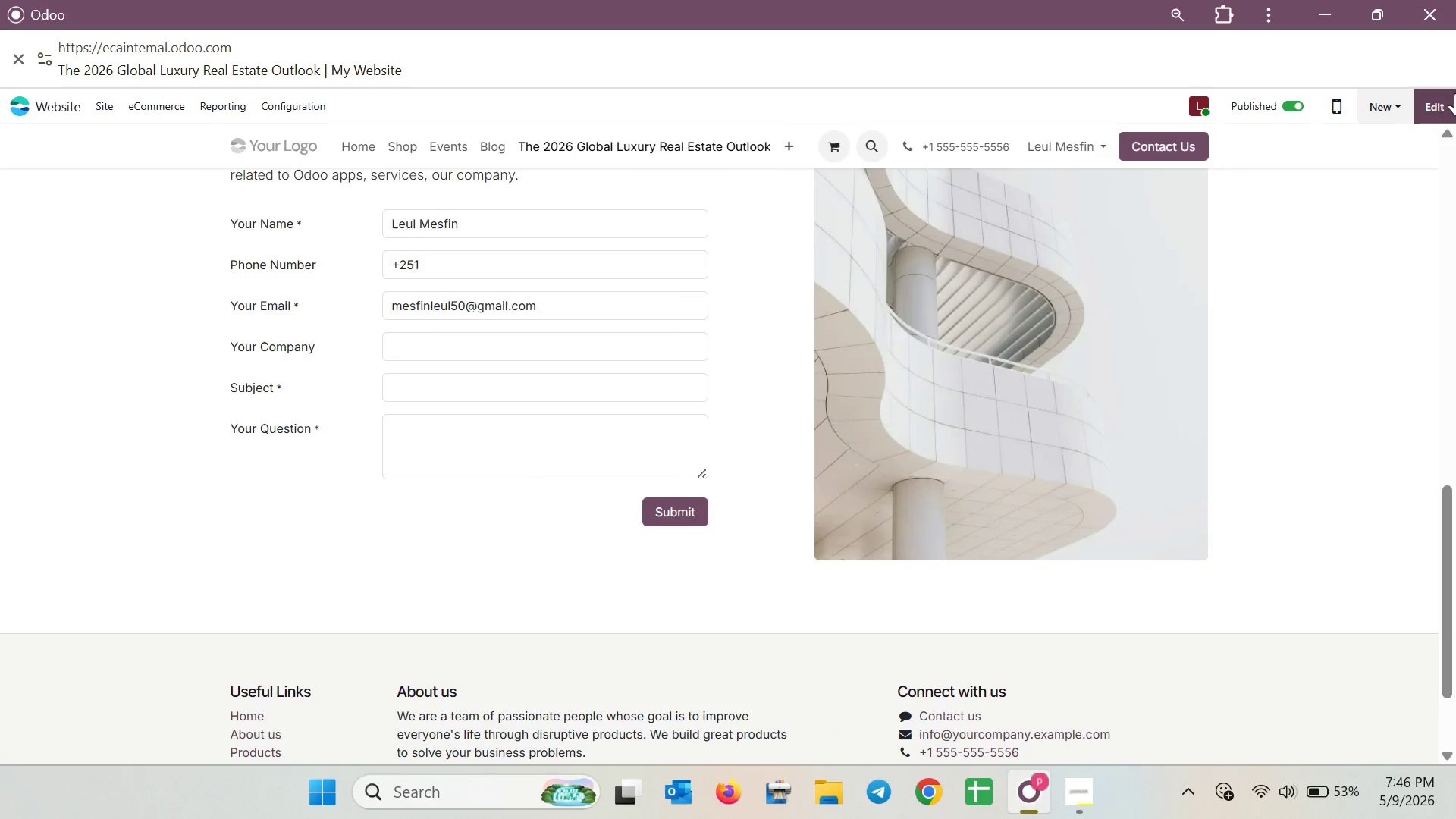 
left_click([1434, 105])
 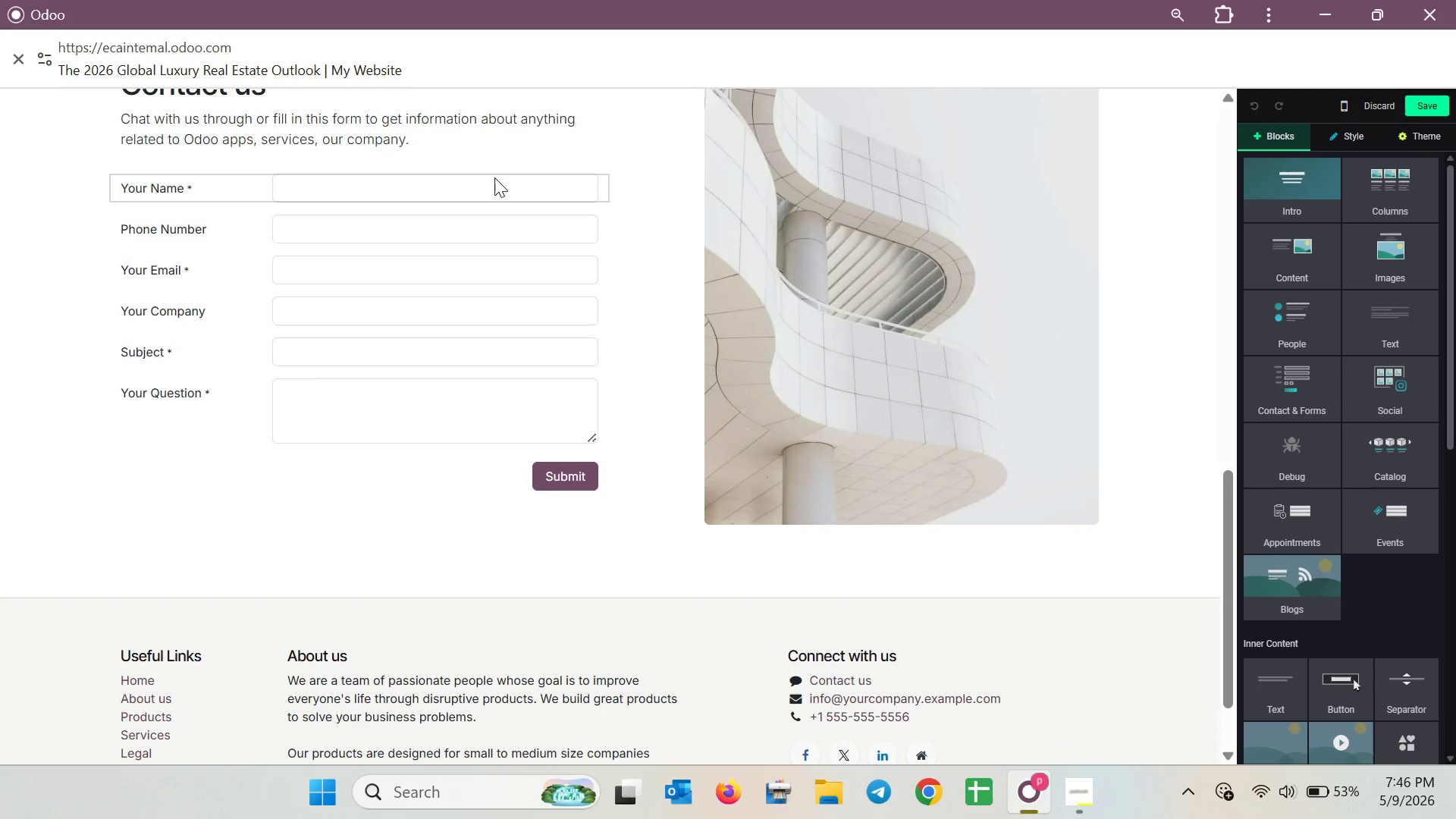 
left_click([494, 177])
 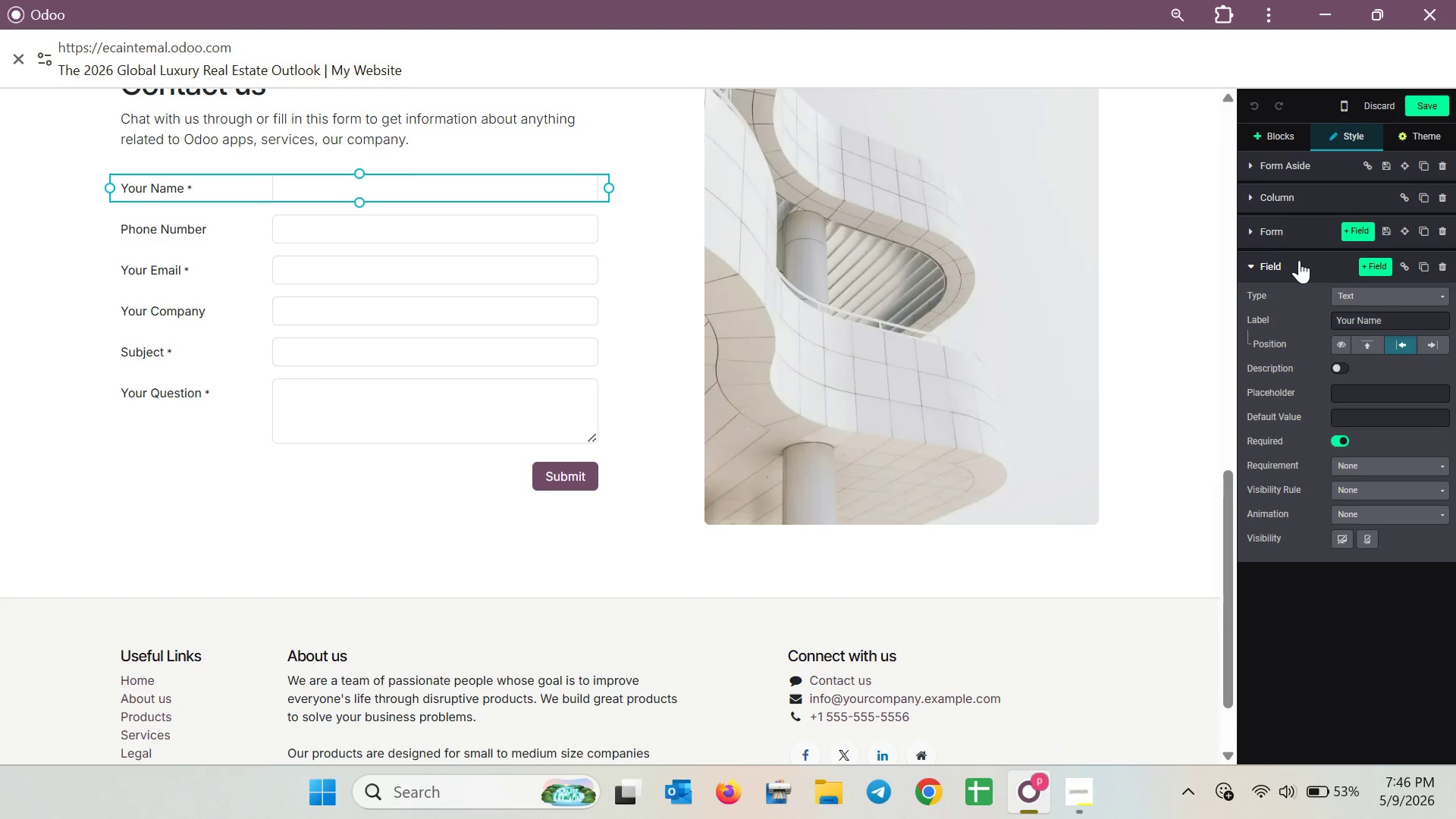 
left_click([1260, 237])
 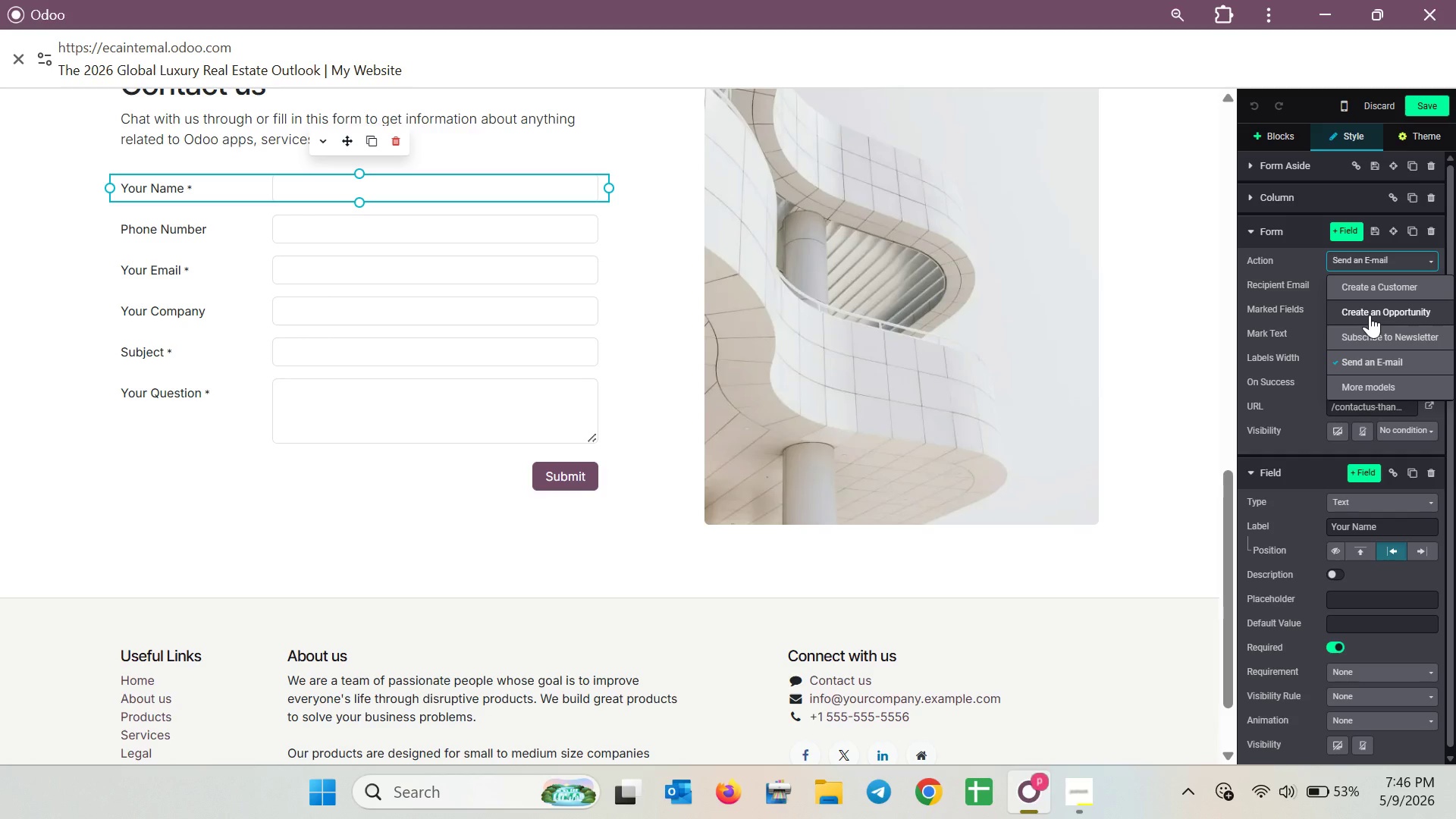 
wait(27.64)
 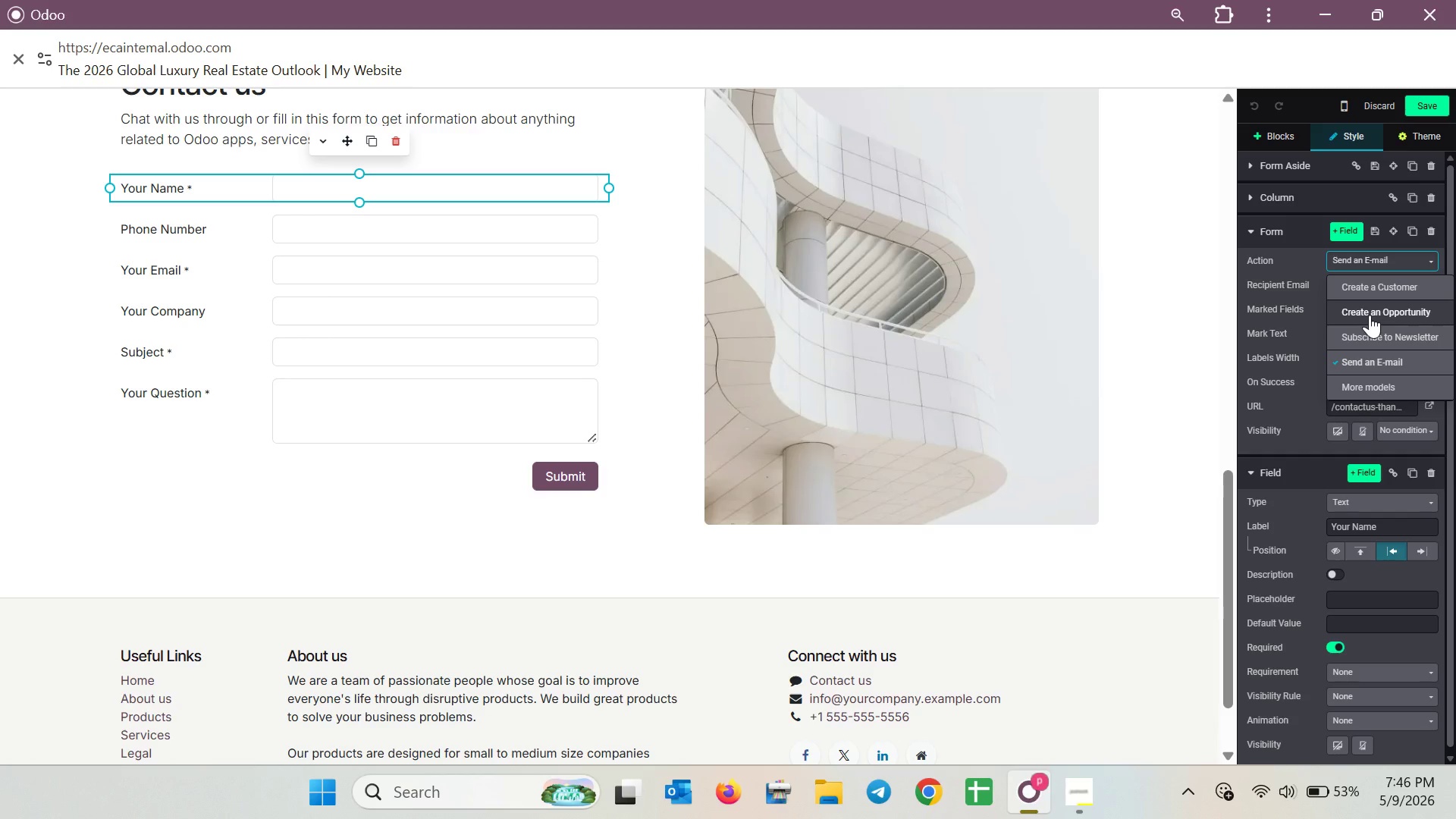 
left_click([1370, 315])
 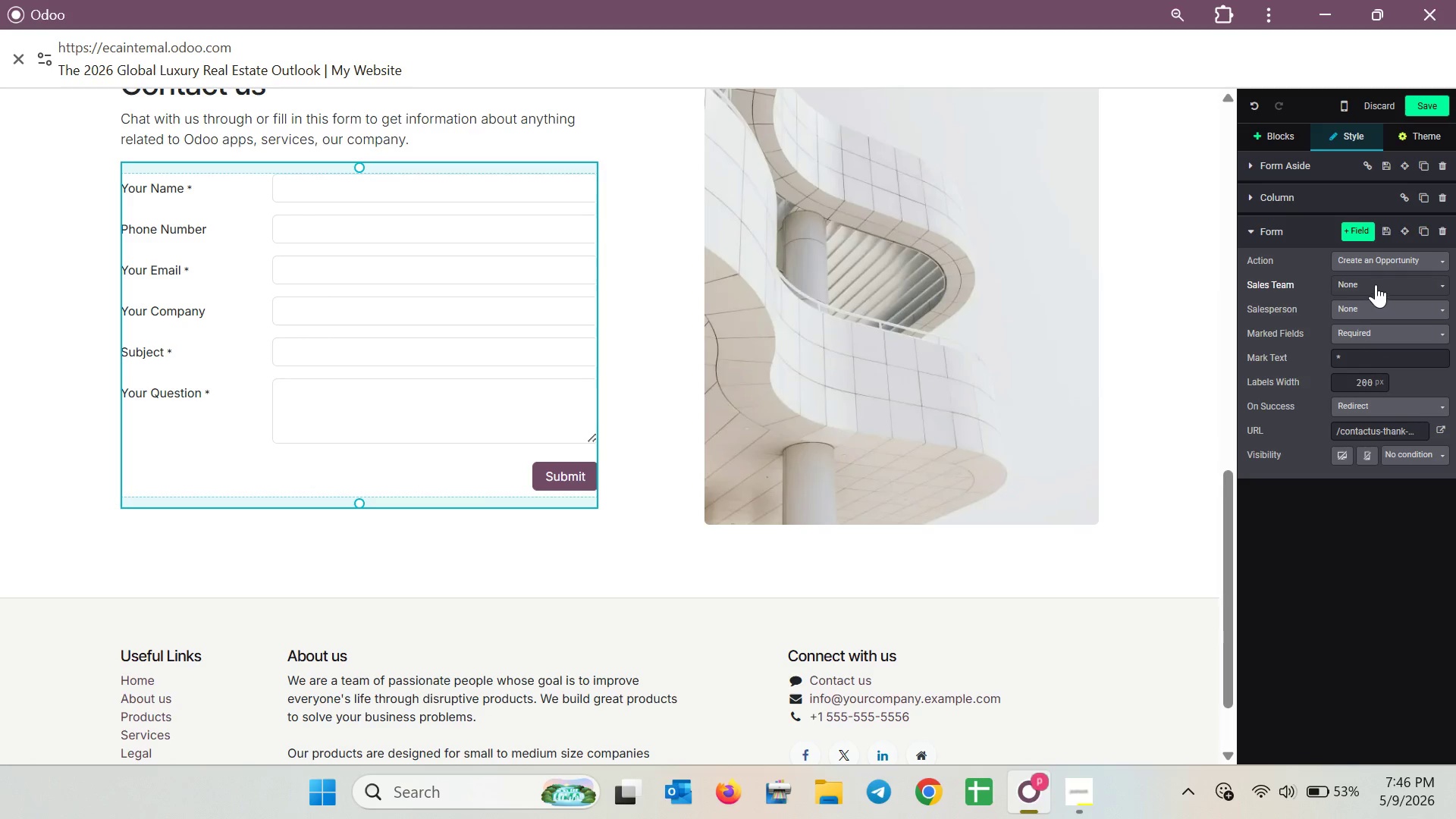 
wait(23.61)
 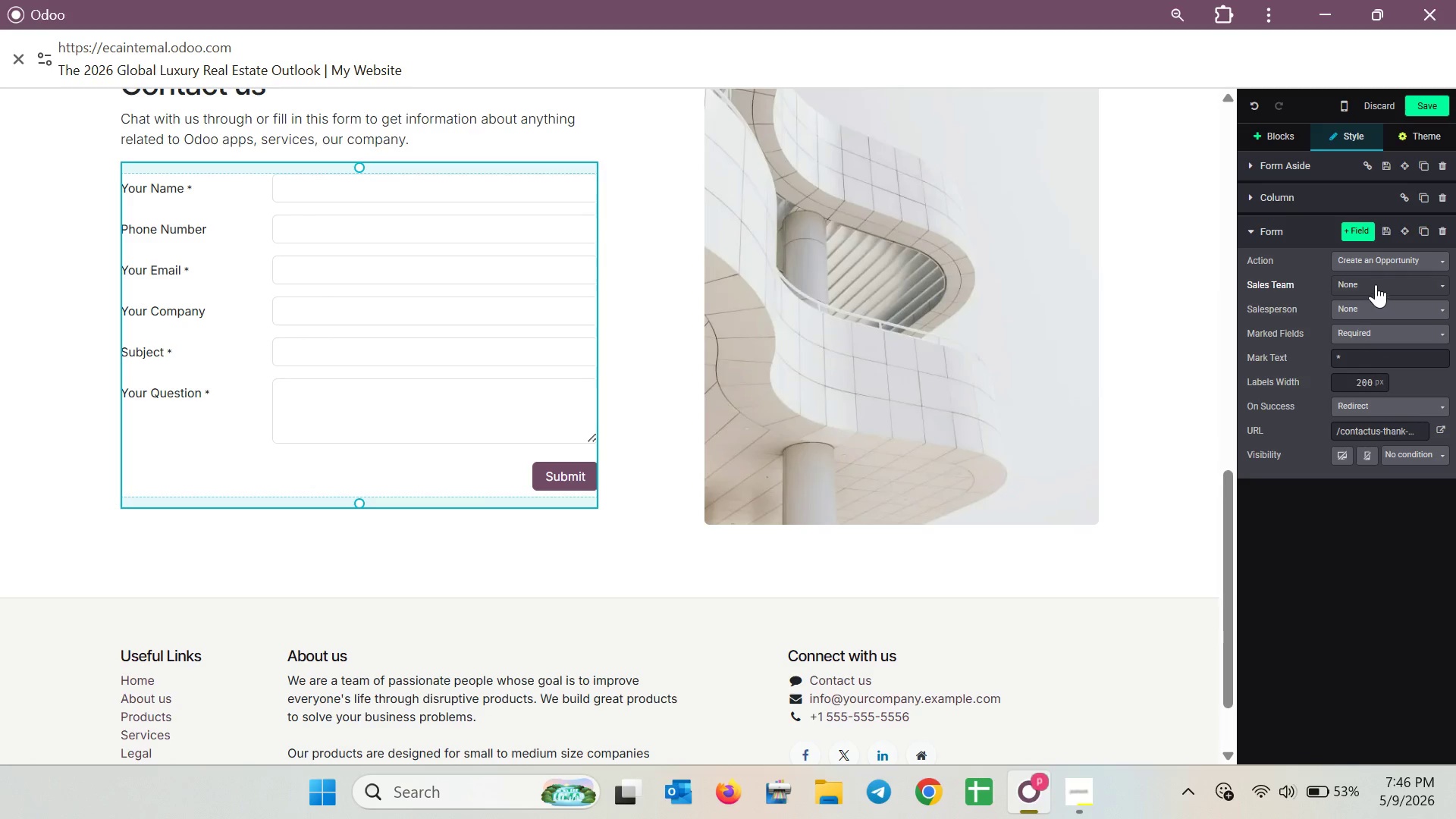 
left_click([1341, 451])
 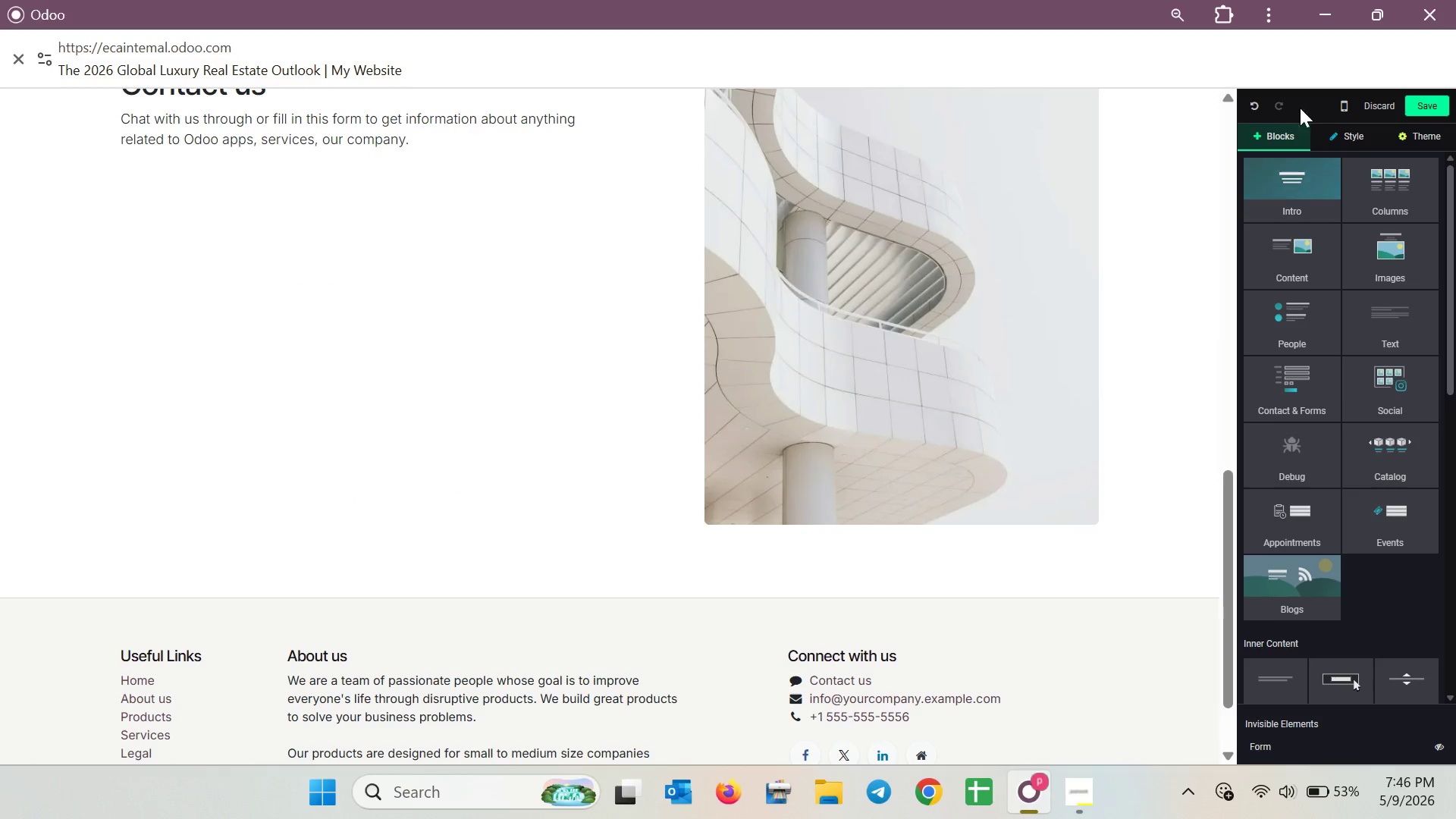 
left_click([1342, 146])
 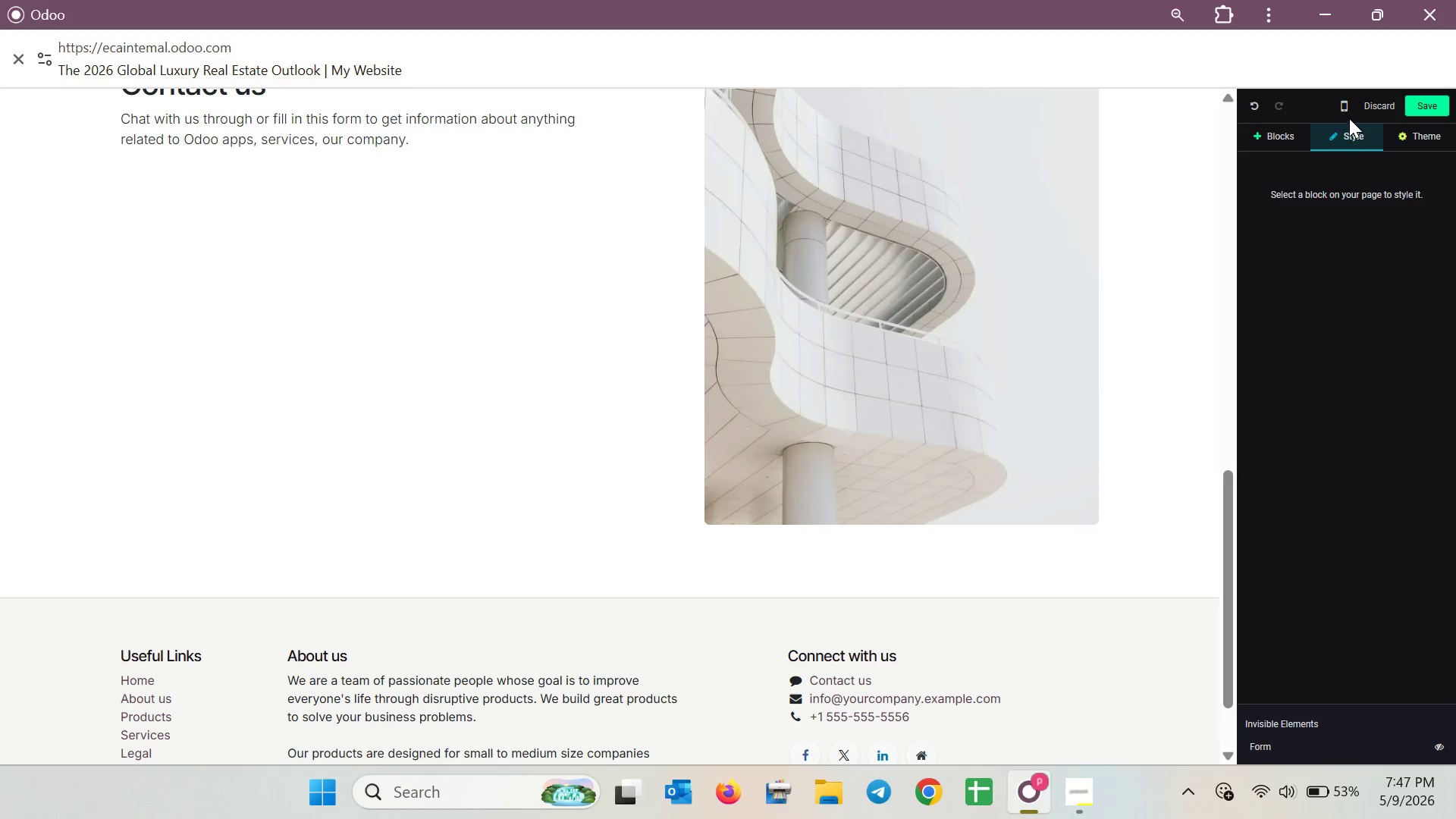 
left_click([1345, 106])
 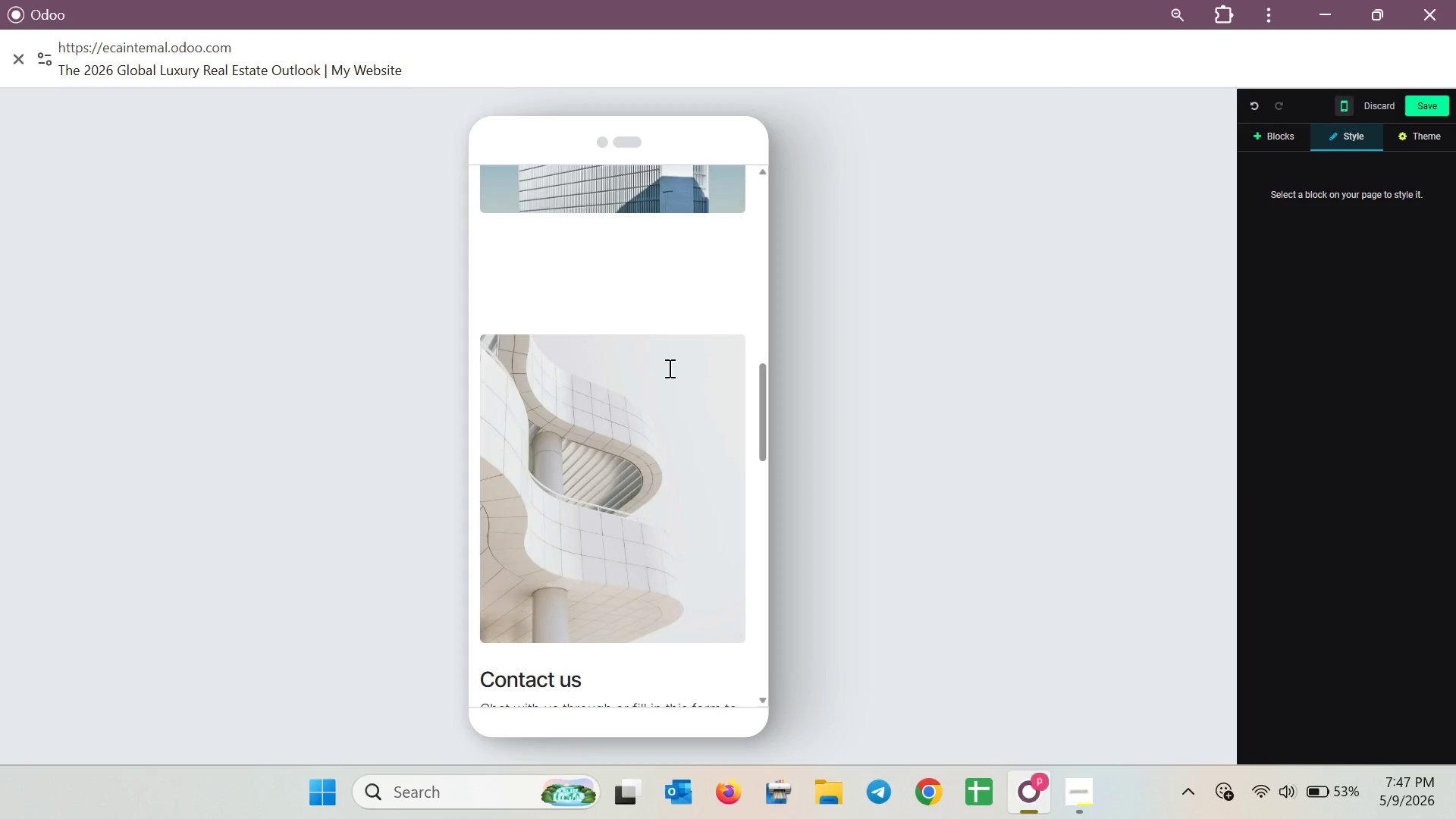 
scroll: coordinate [659, 368], scroll_direction: down, amount: 7.0
 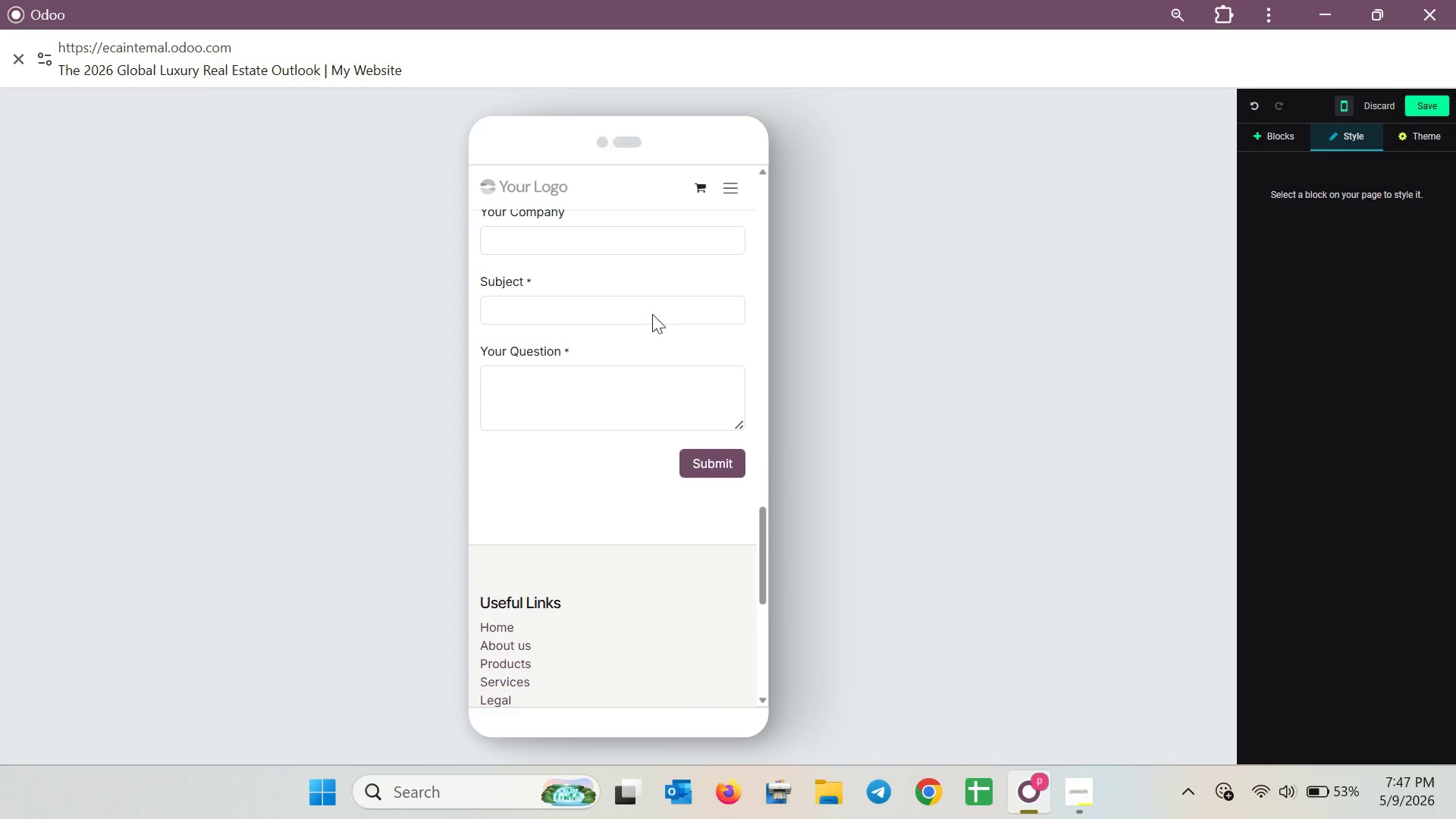 
left_click([653, 313])
 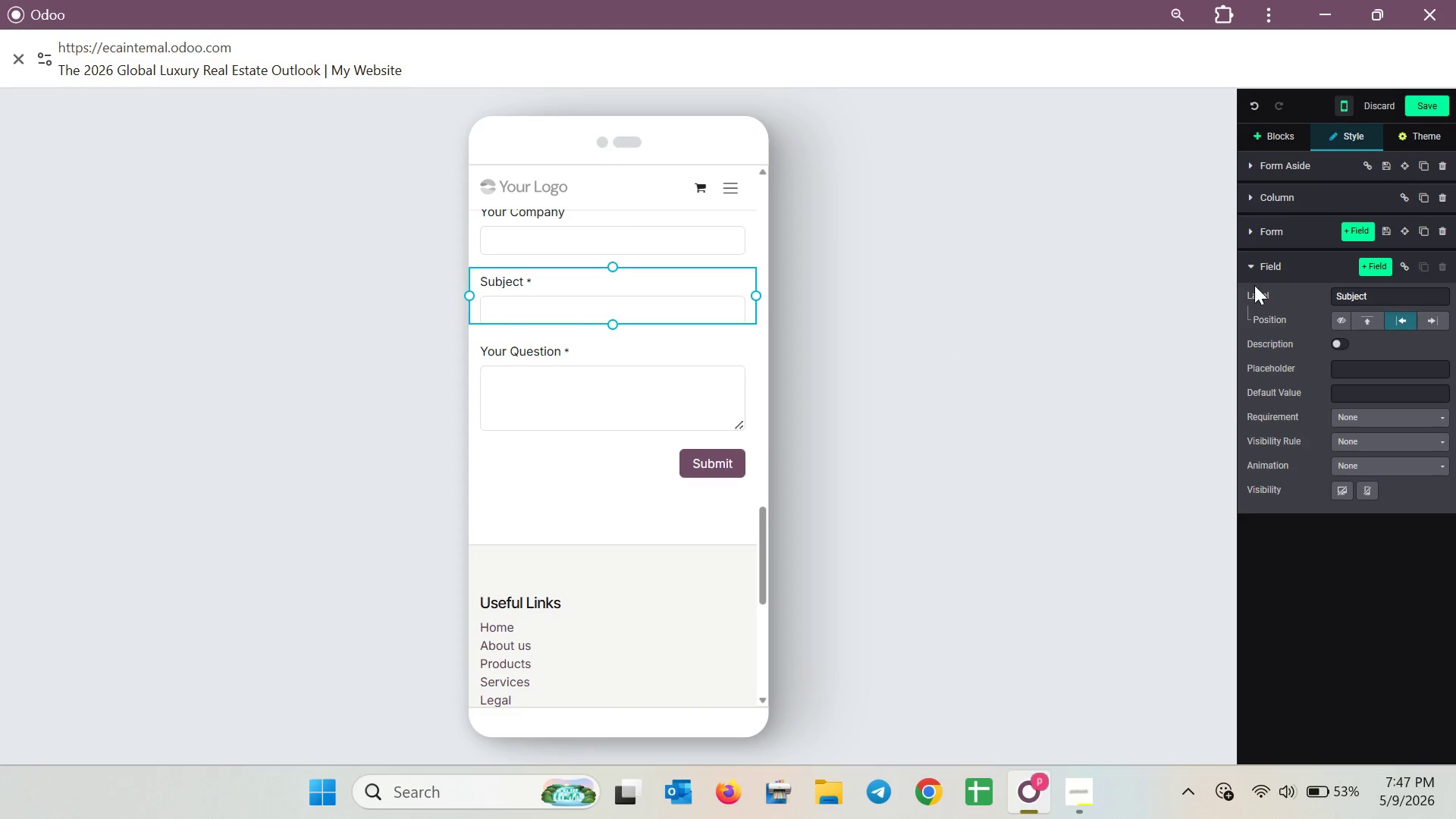 
left_click([1284, 235])
 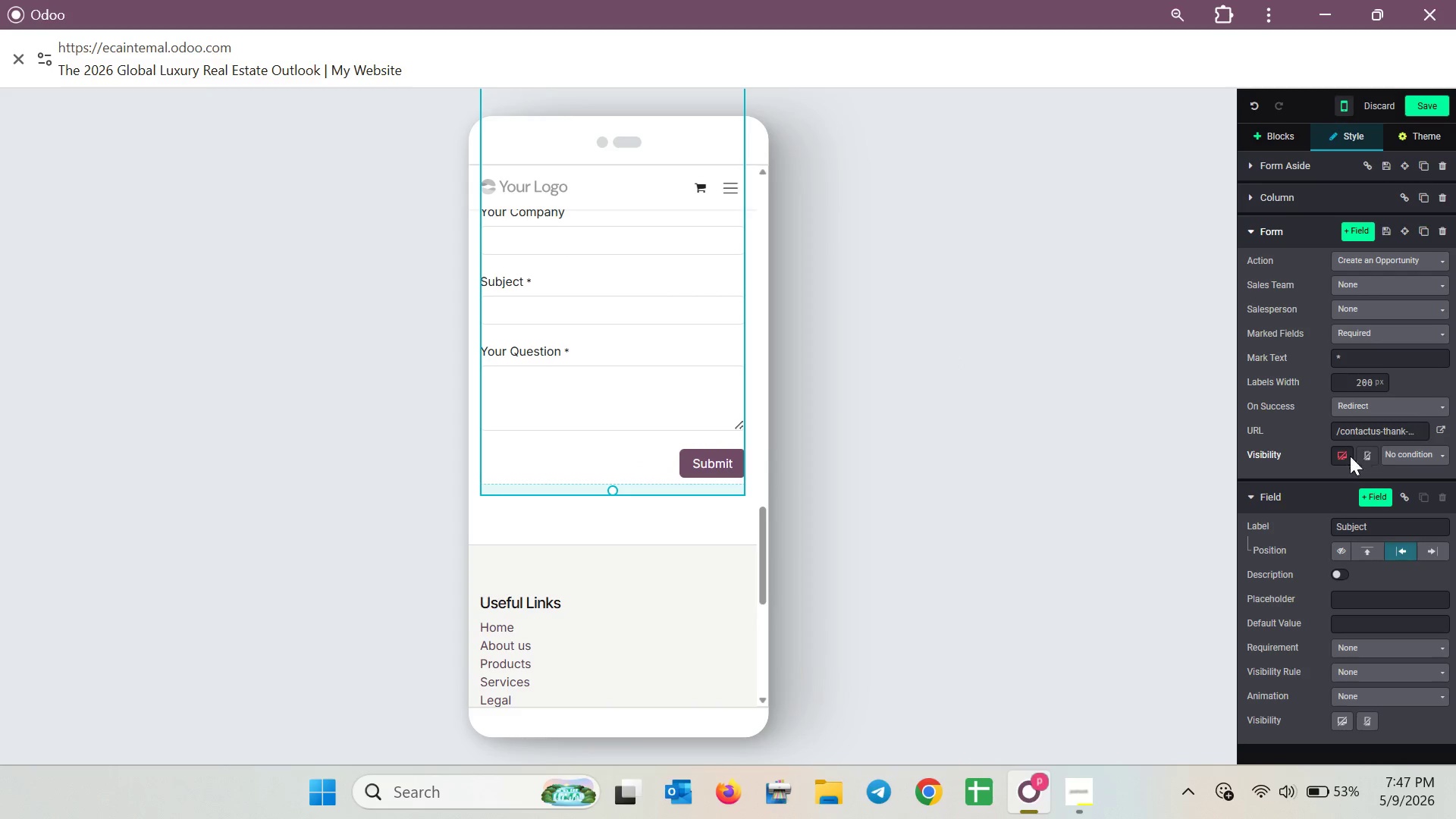 
left_click([1344, 453])
 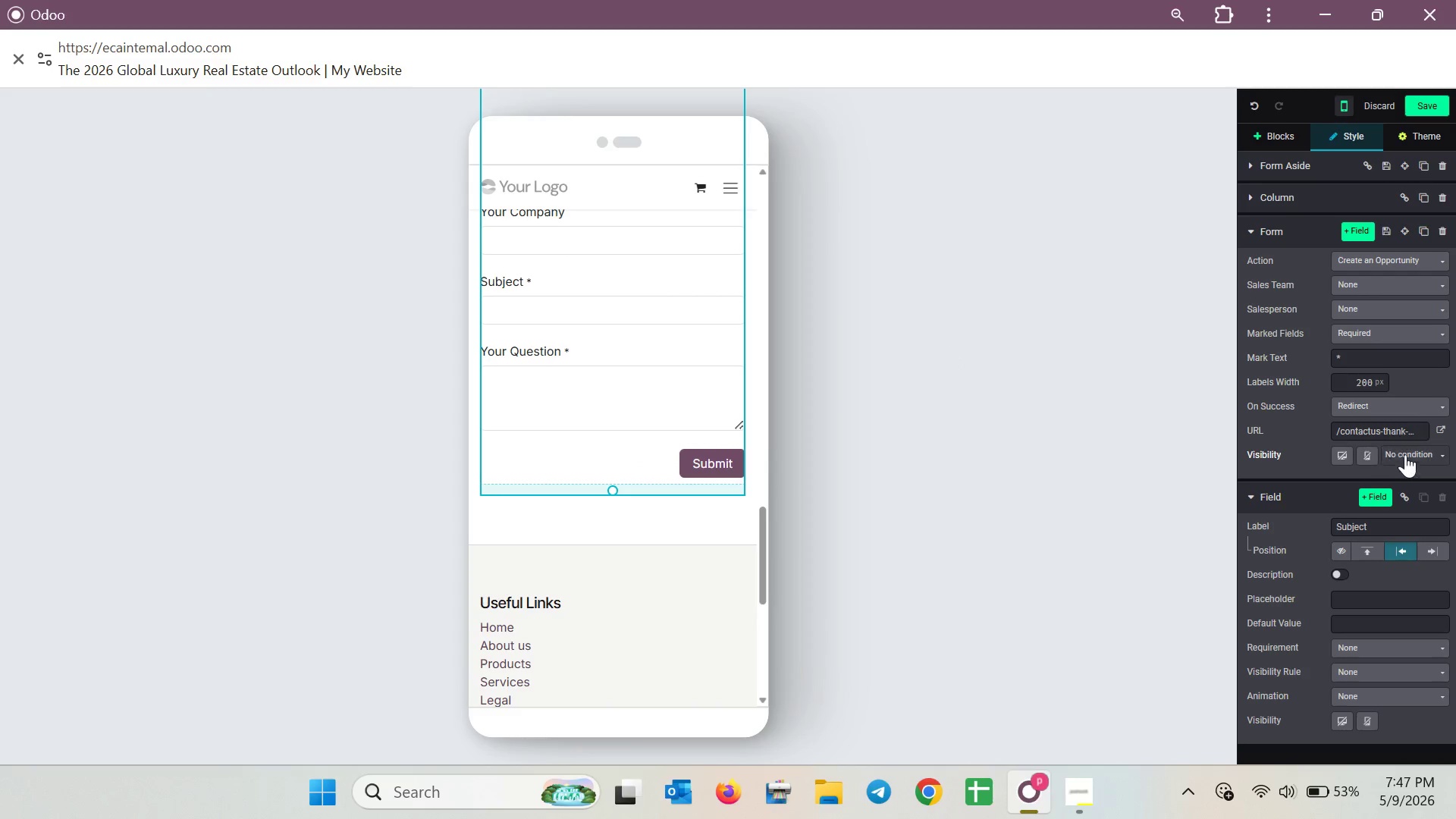 
left_click([1411, 453])
 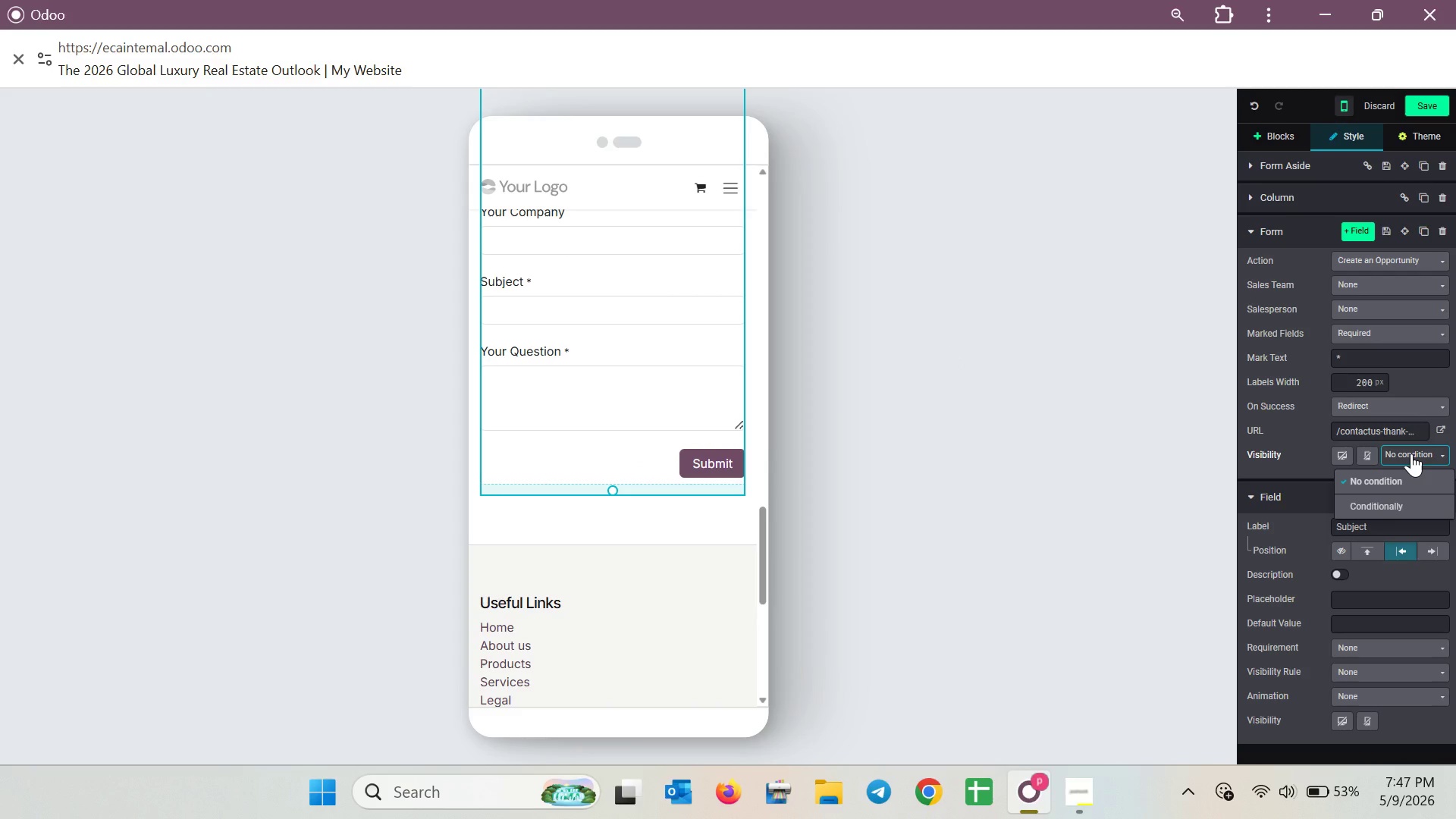 
left_click([1411, 453])
 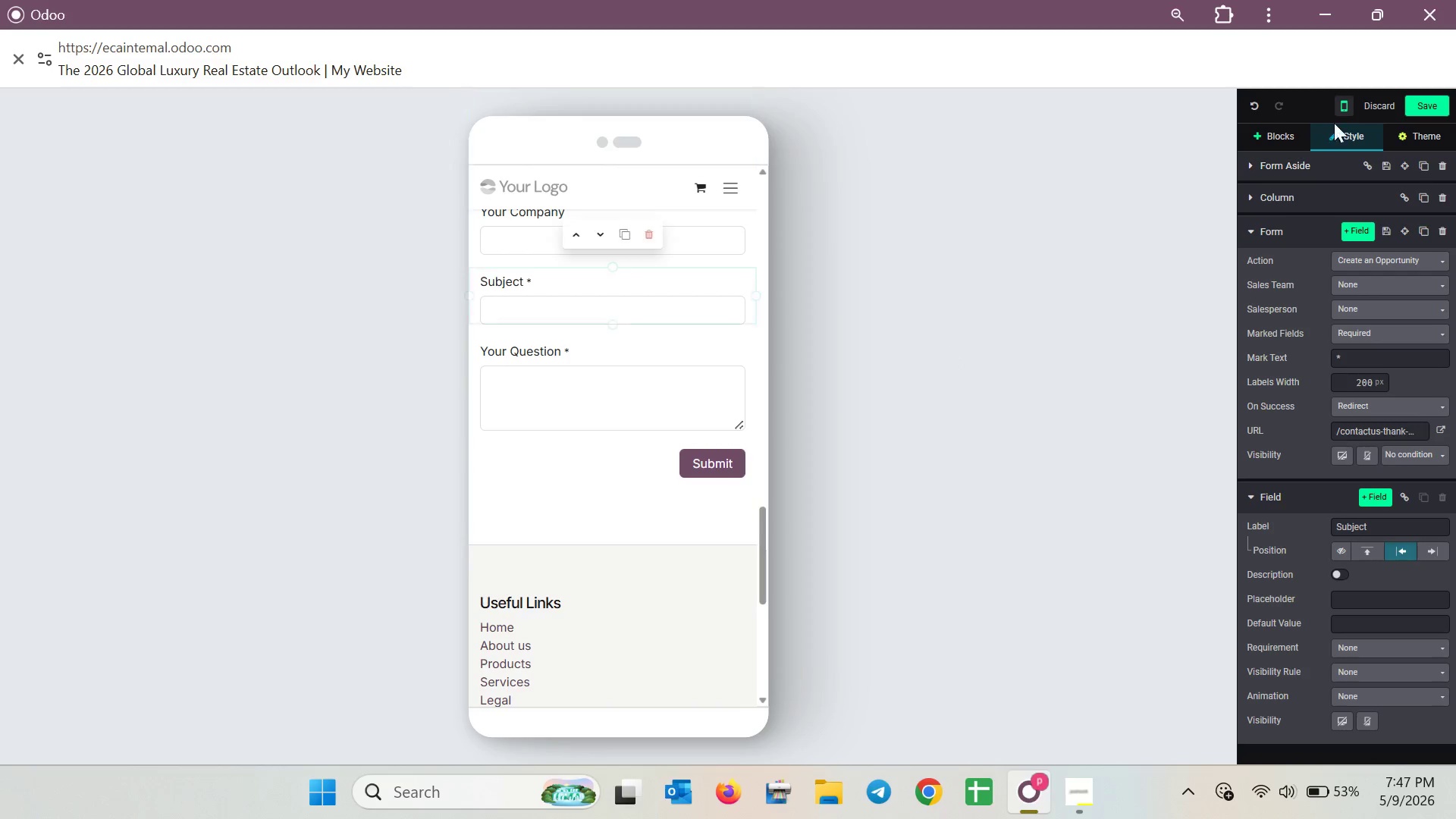 
left_click([1346, 114])
 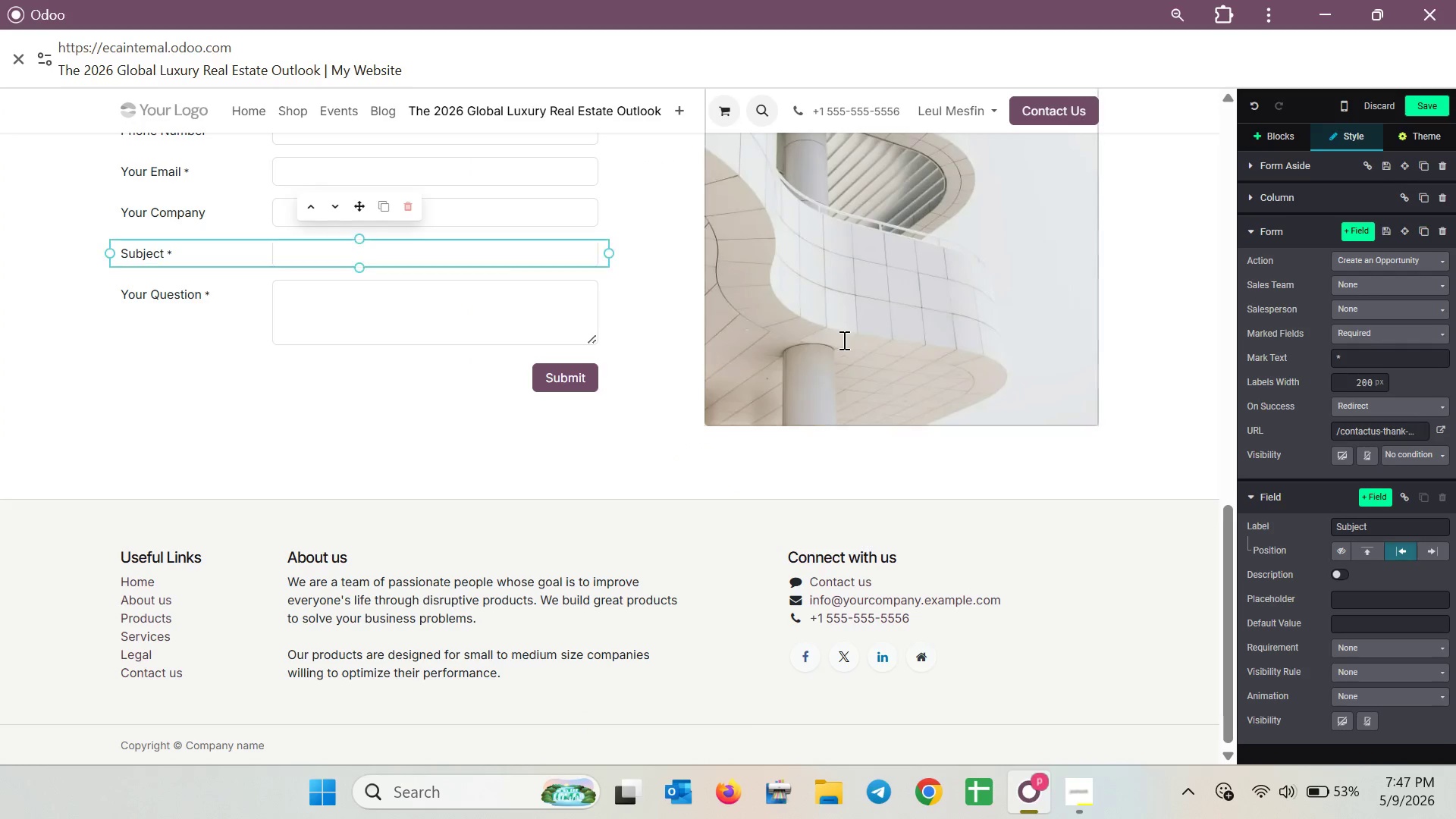 
scroll: coordinate [835, 337], scroll_direction: up, amount: 3.0
 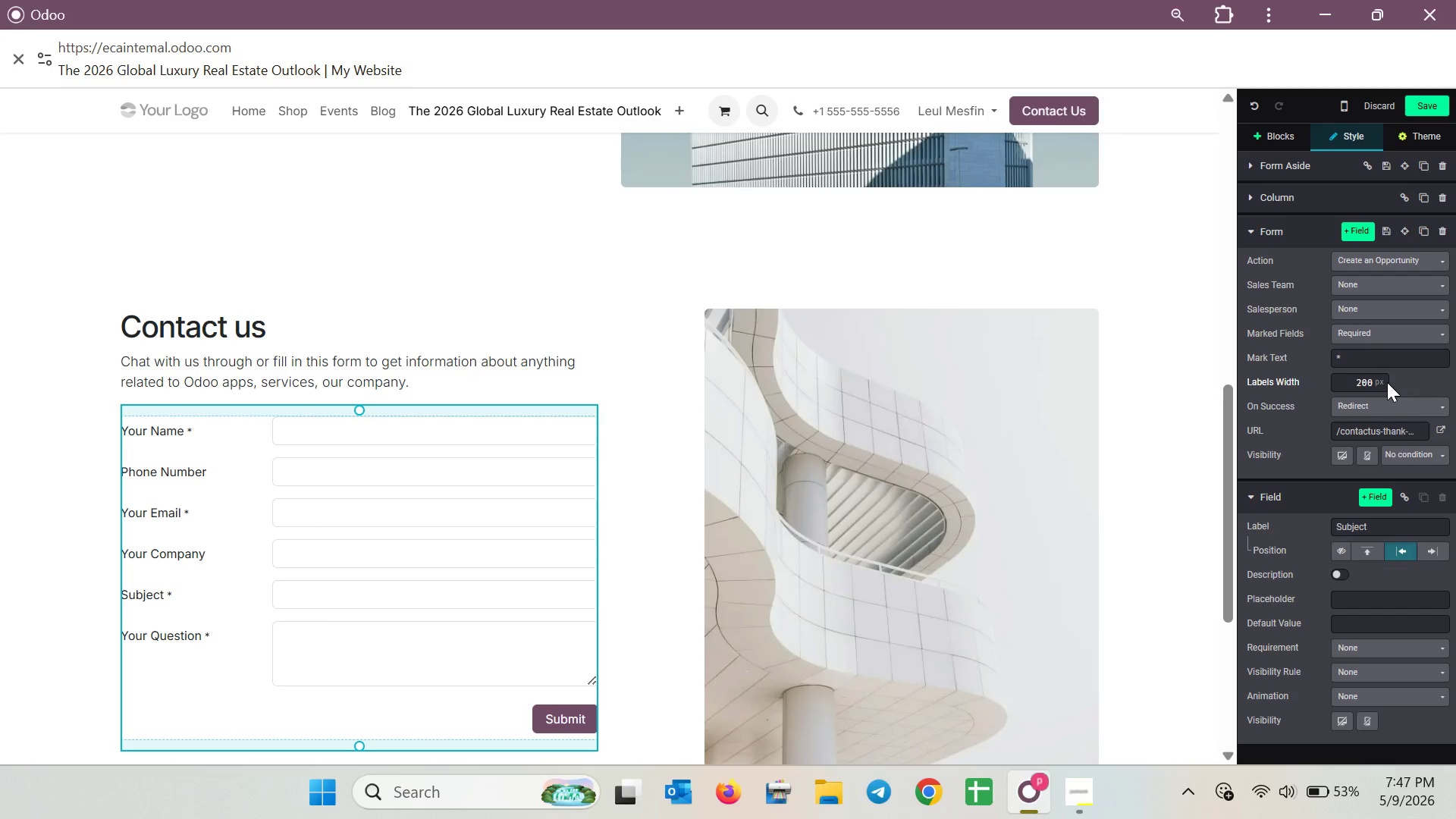 
left_click([1259, 191])
 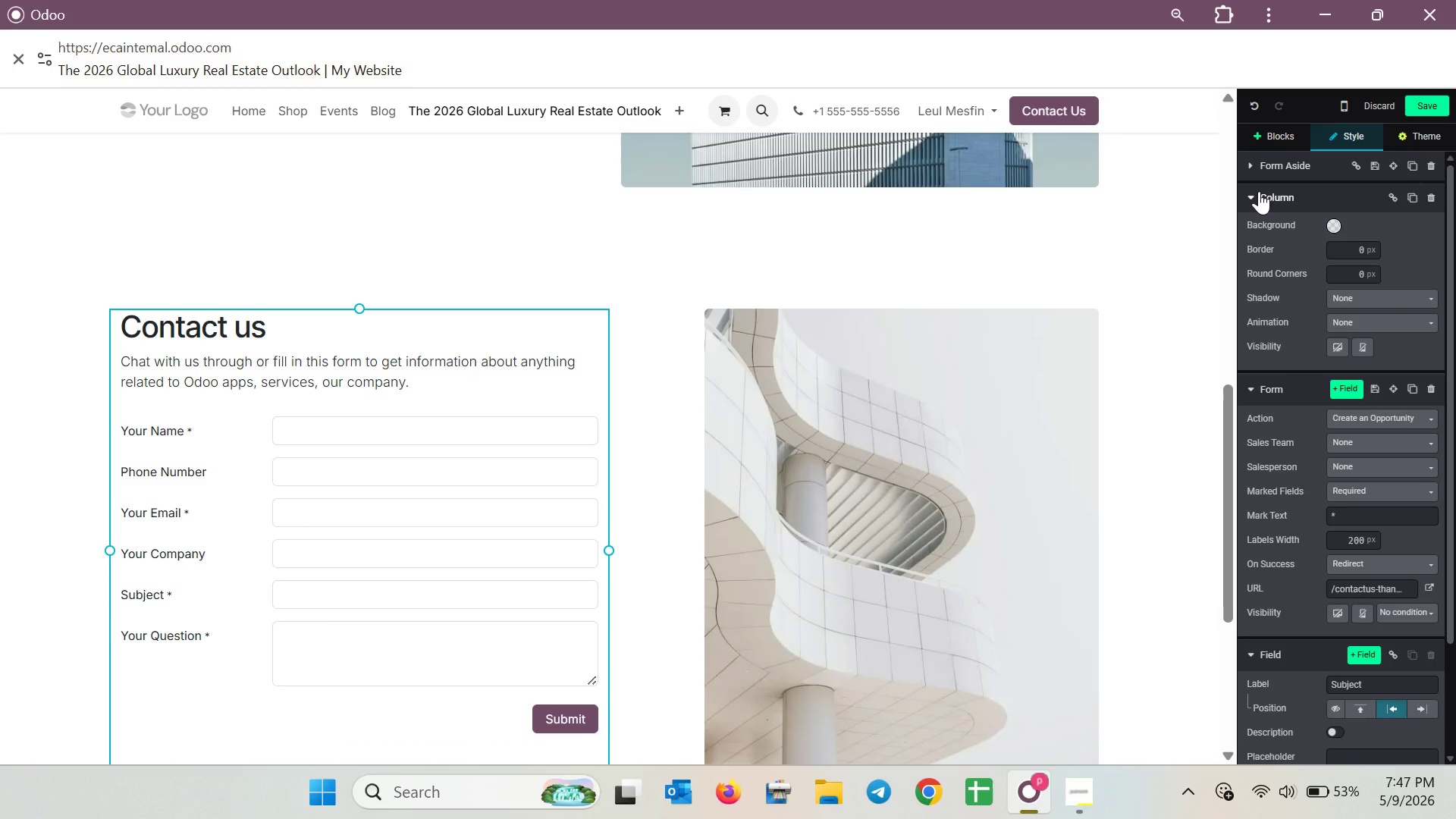 
left_click([1259, 191])
 